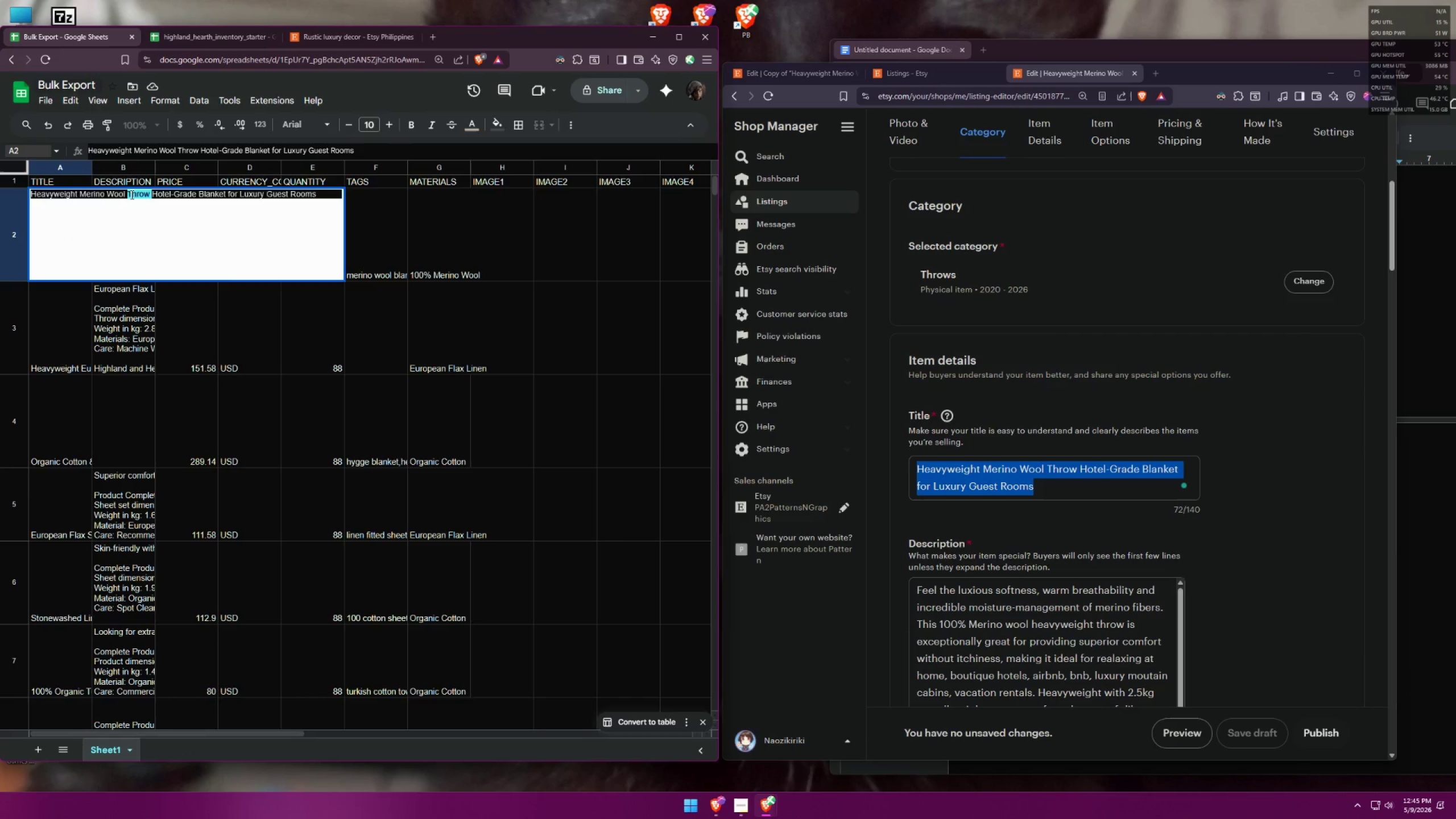 
triple_click([131, 195])
 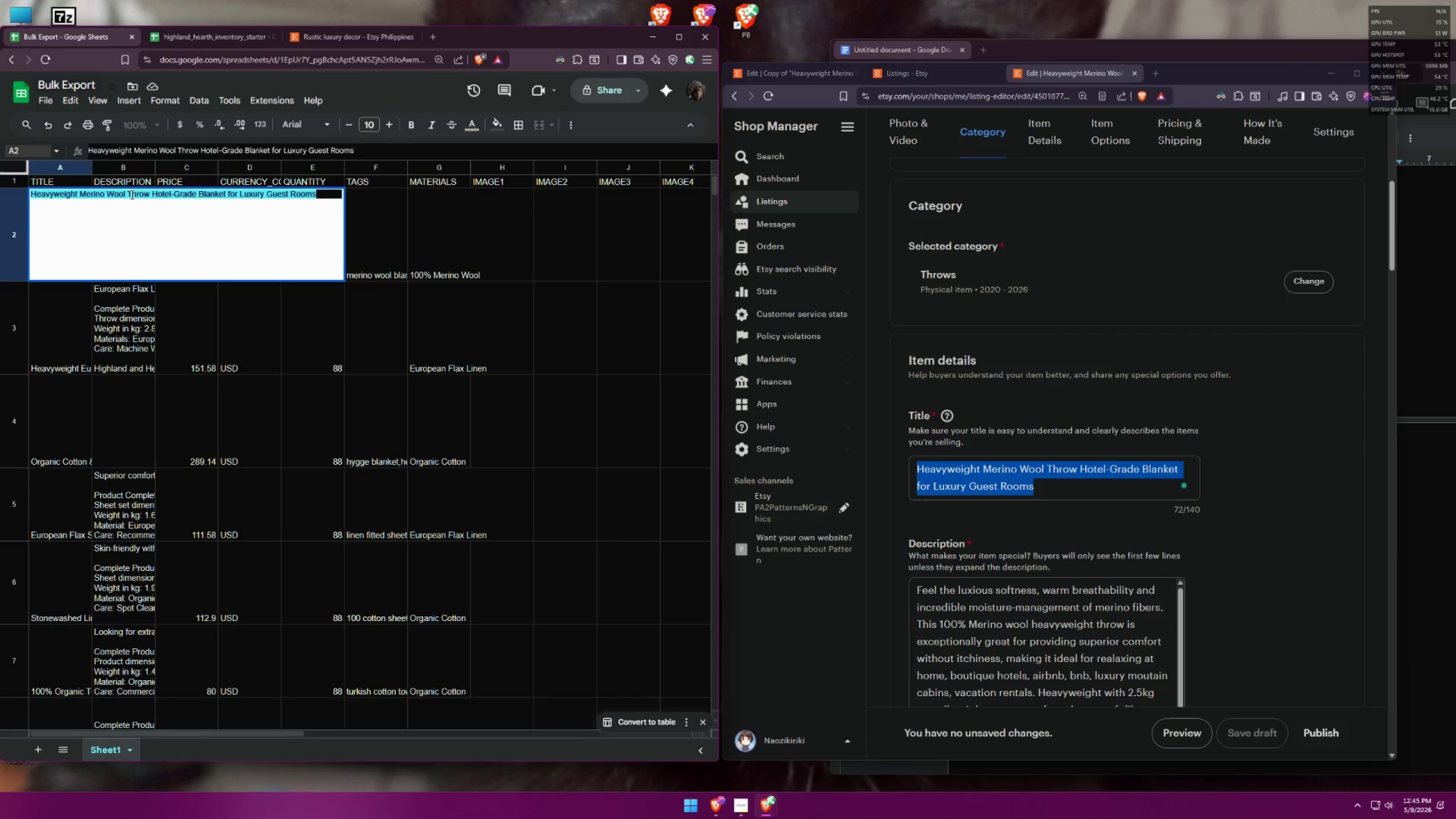 
key(Control+ControlLeft)
 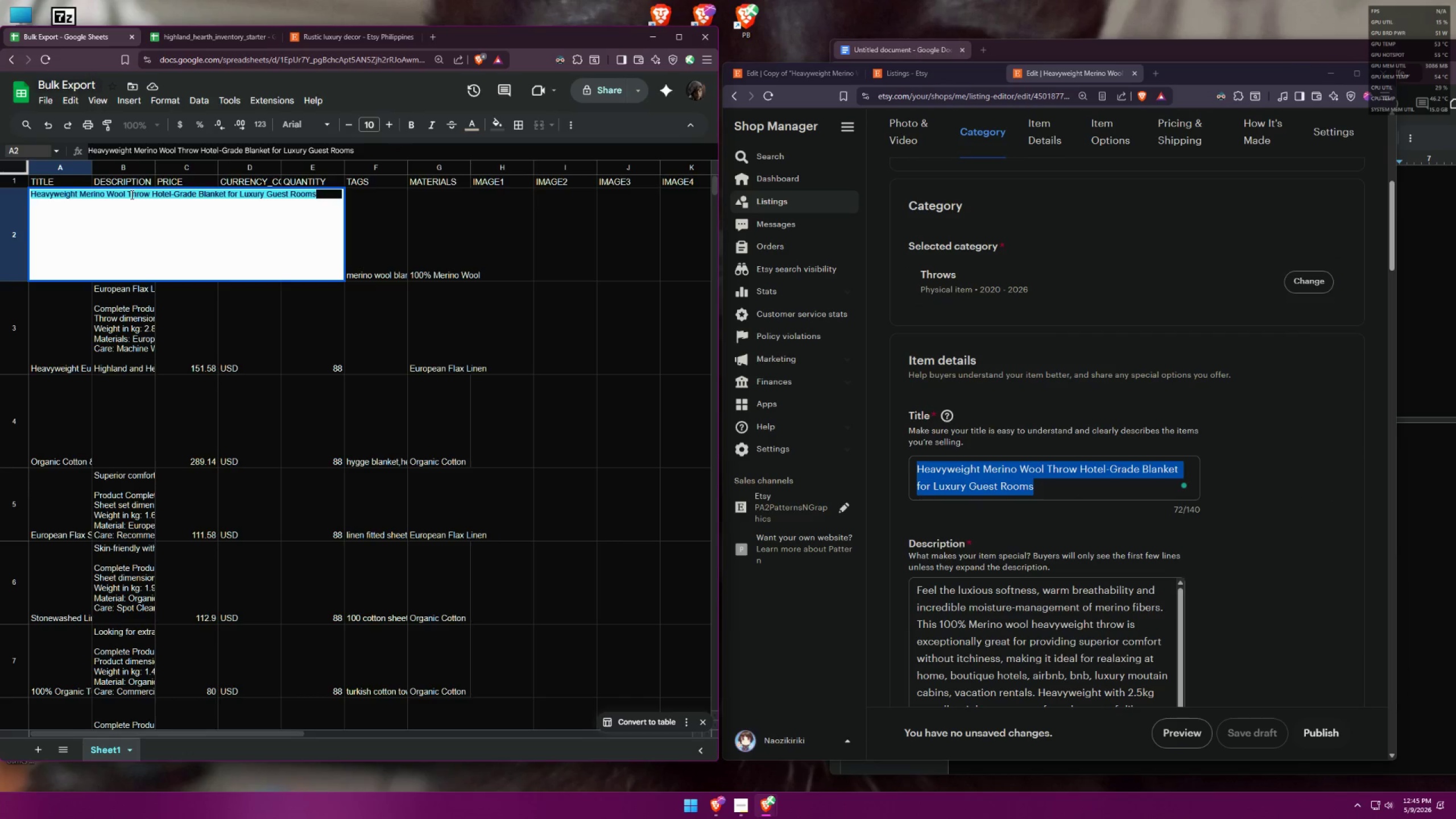 
key(Control+V)
 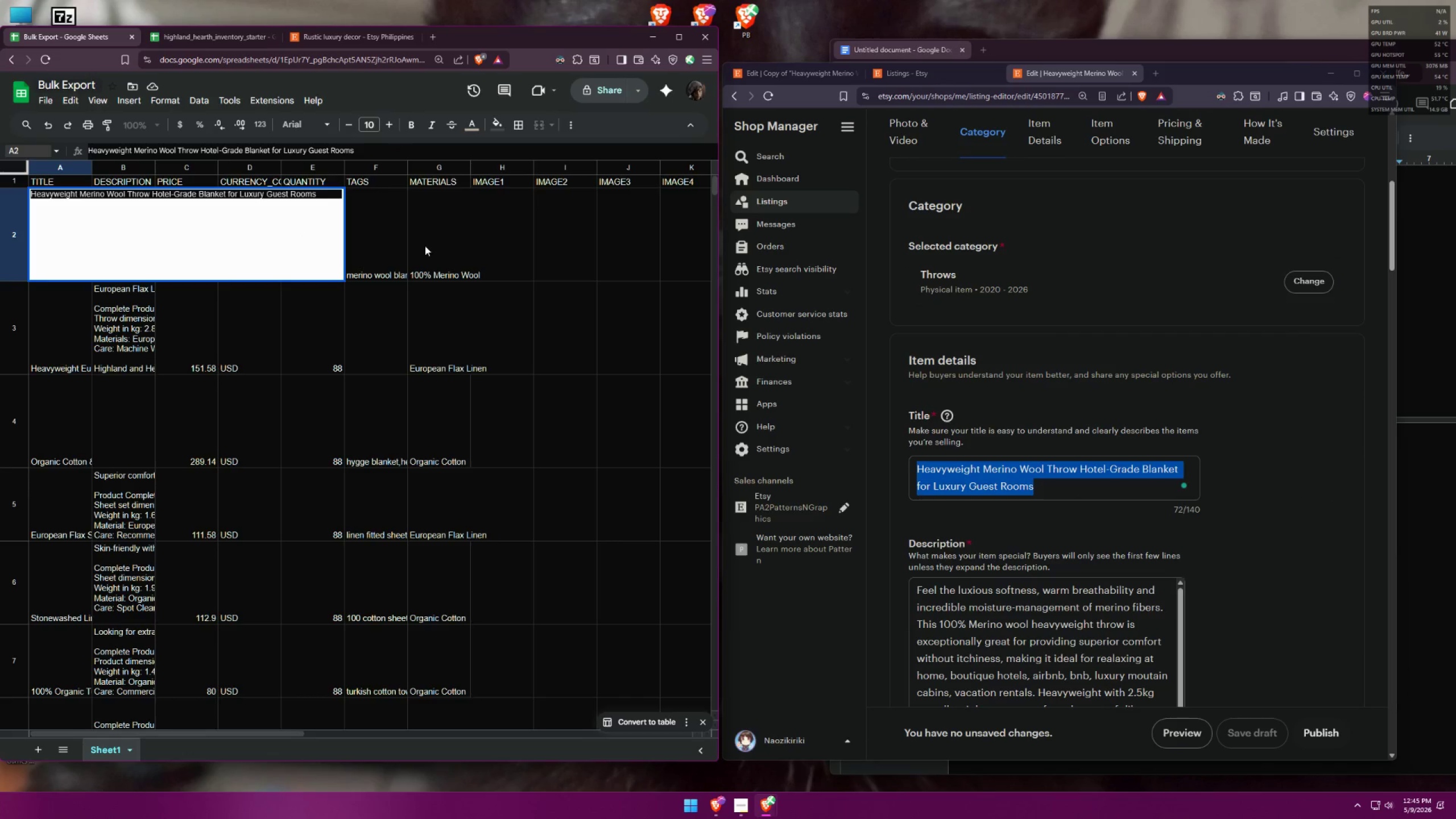 
left_click([386, 231])
 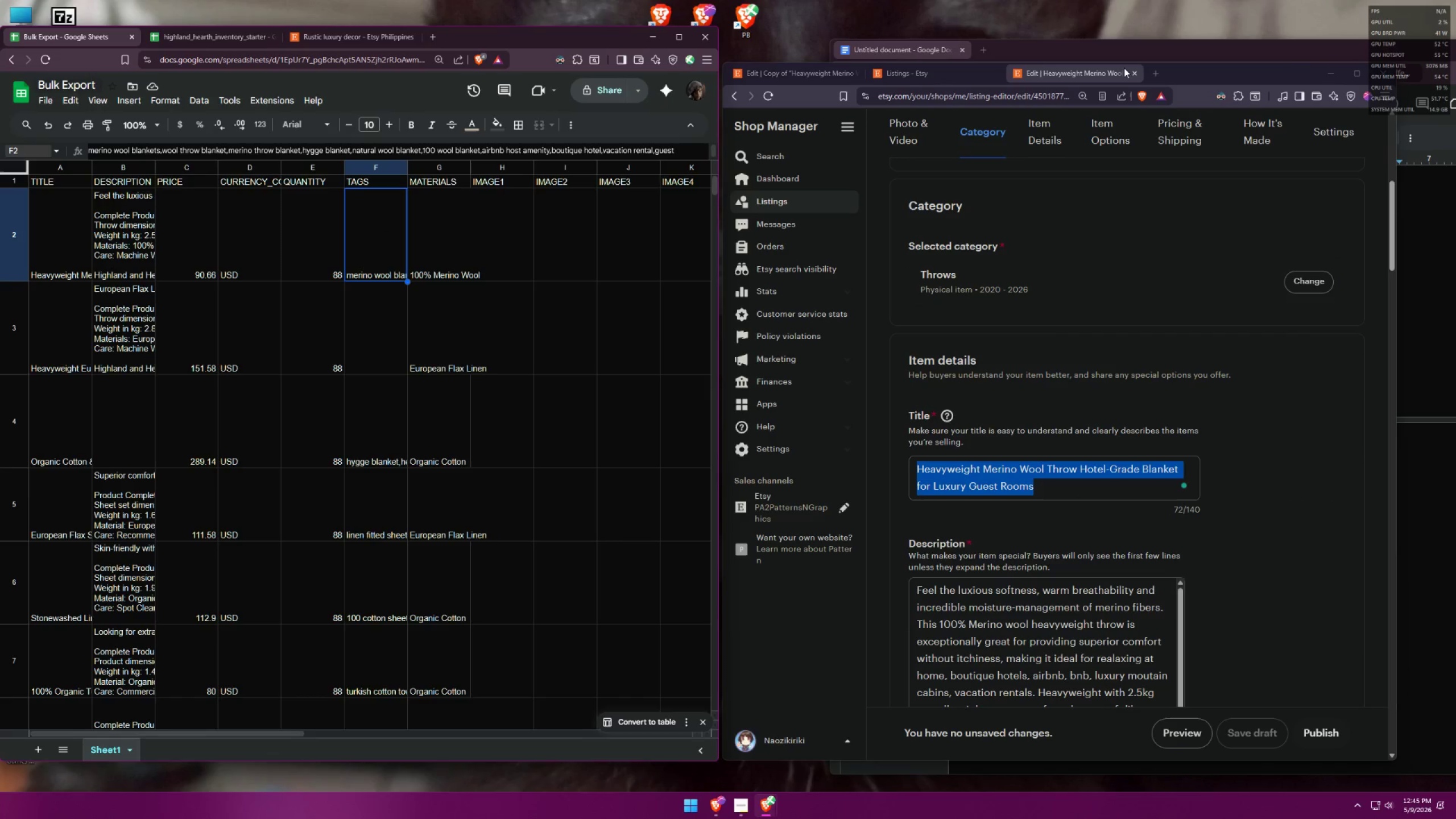 
left_click([1134, 71])
 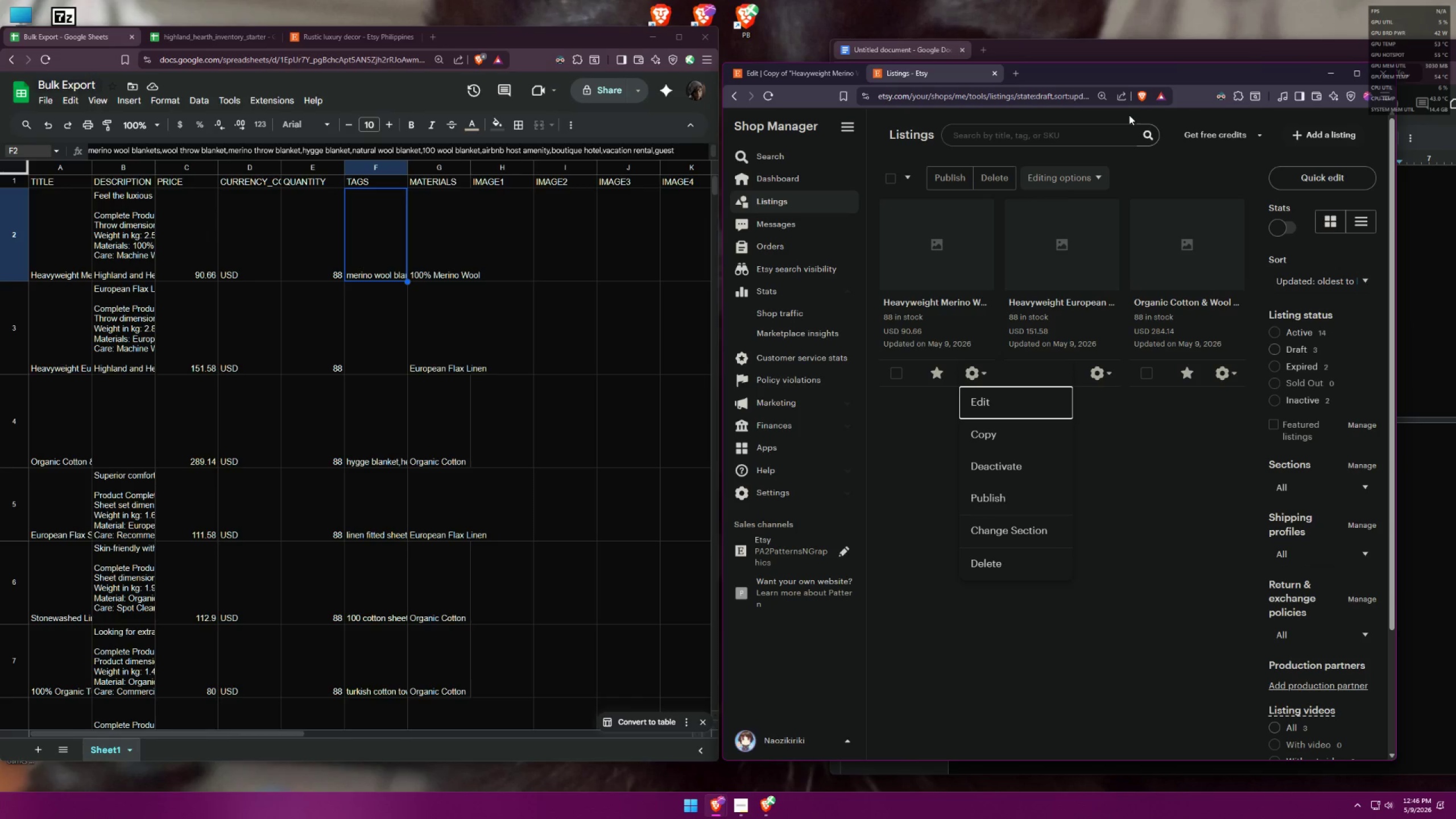 
wait(31.53)
 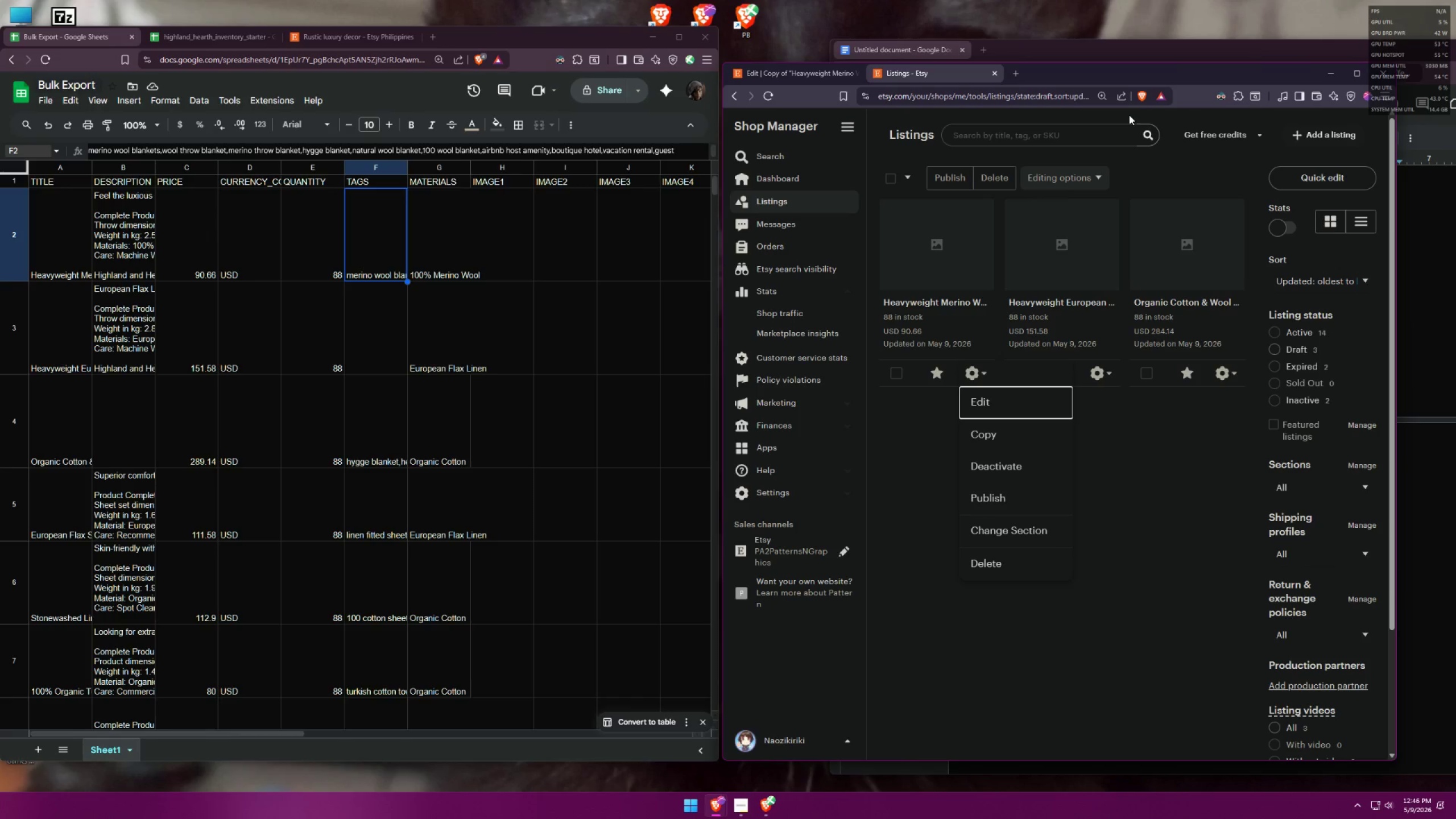 
left_click([1128, 483])
 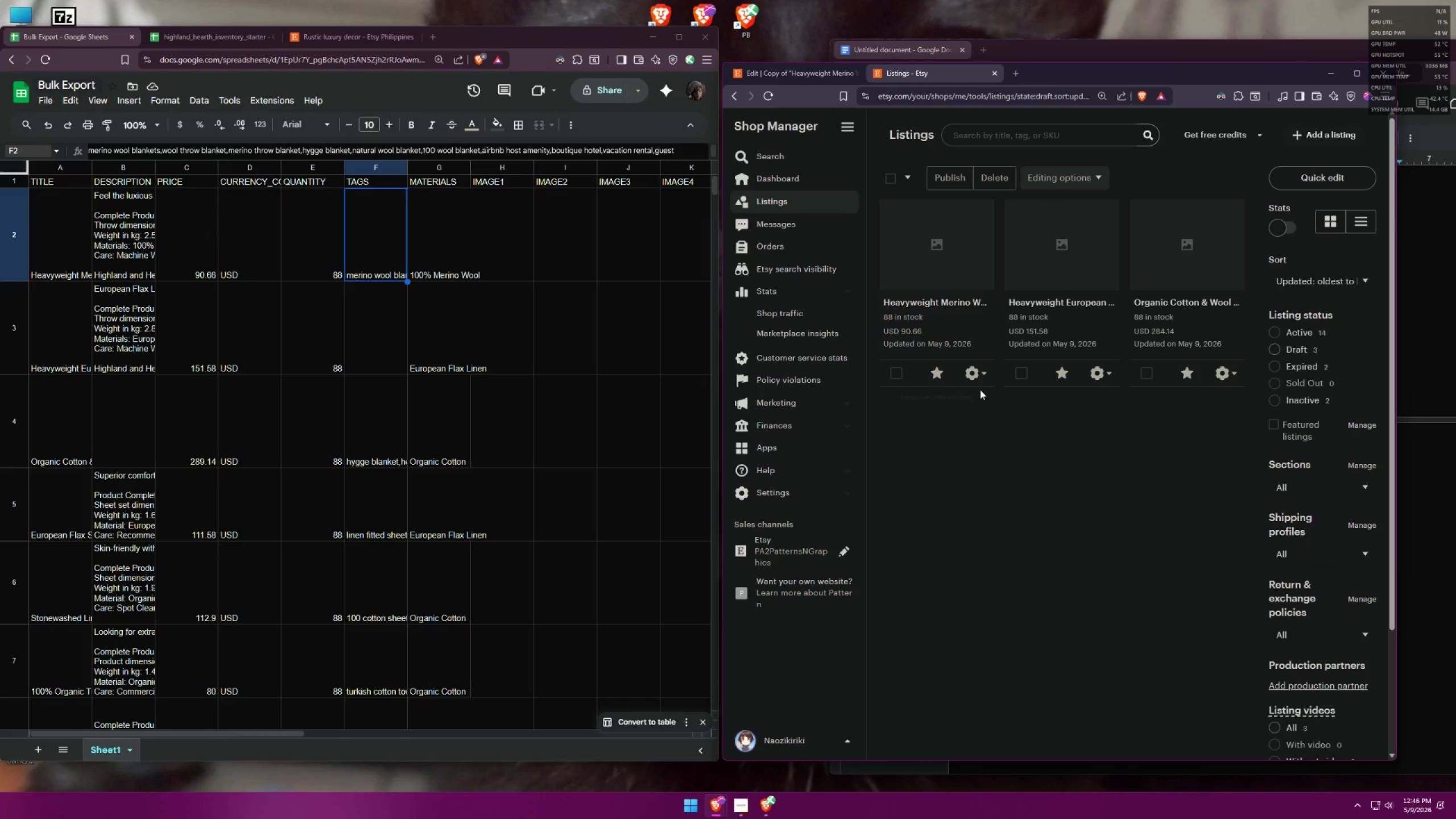 
left_click([971, 371])
 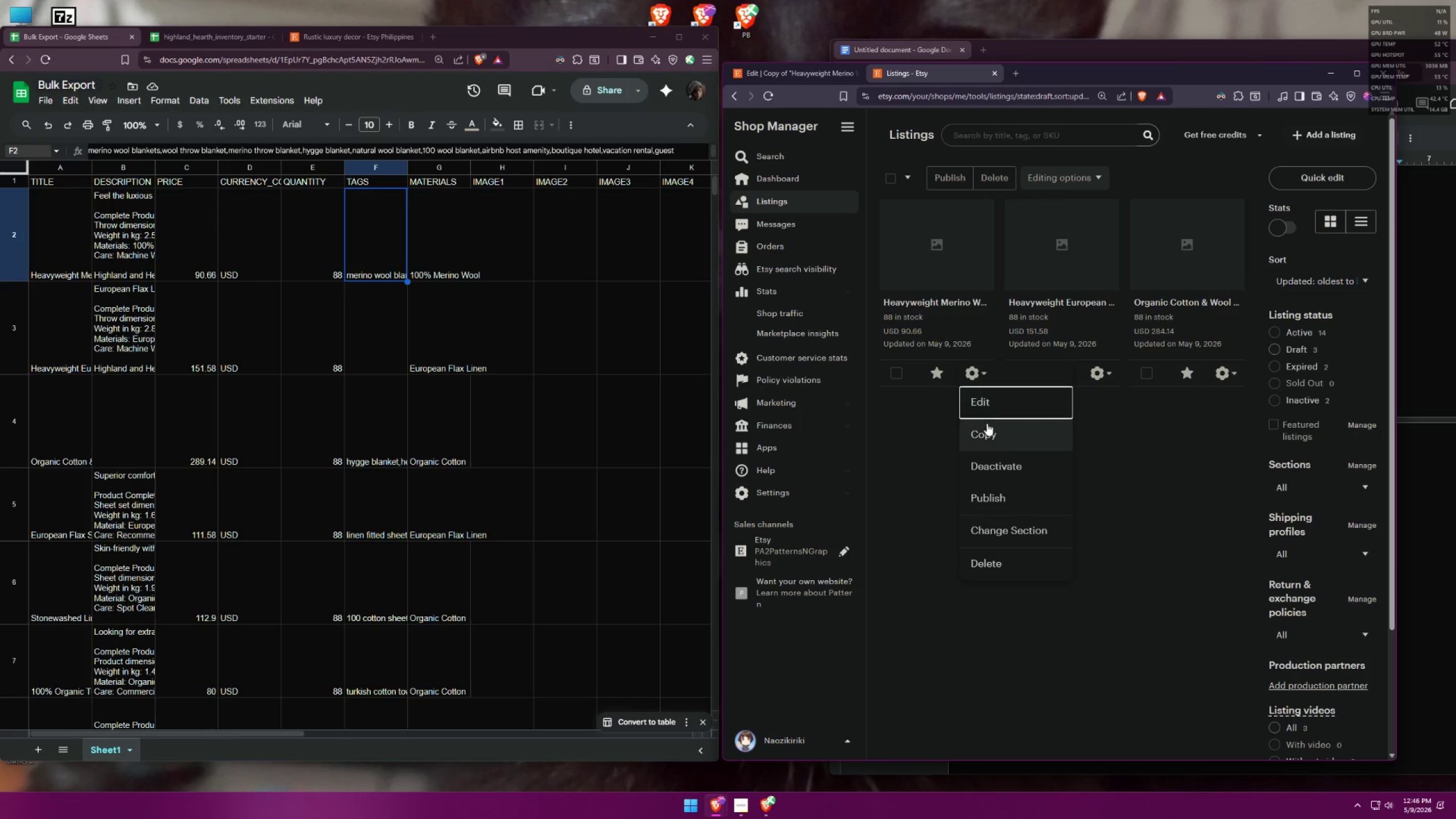 
left_click([988, 432])
 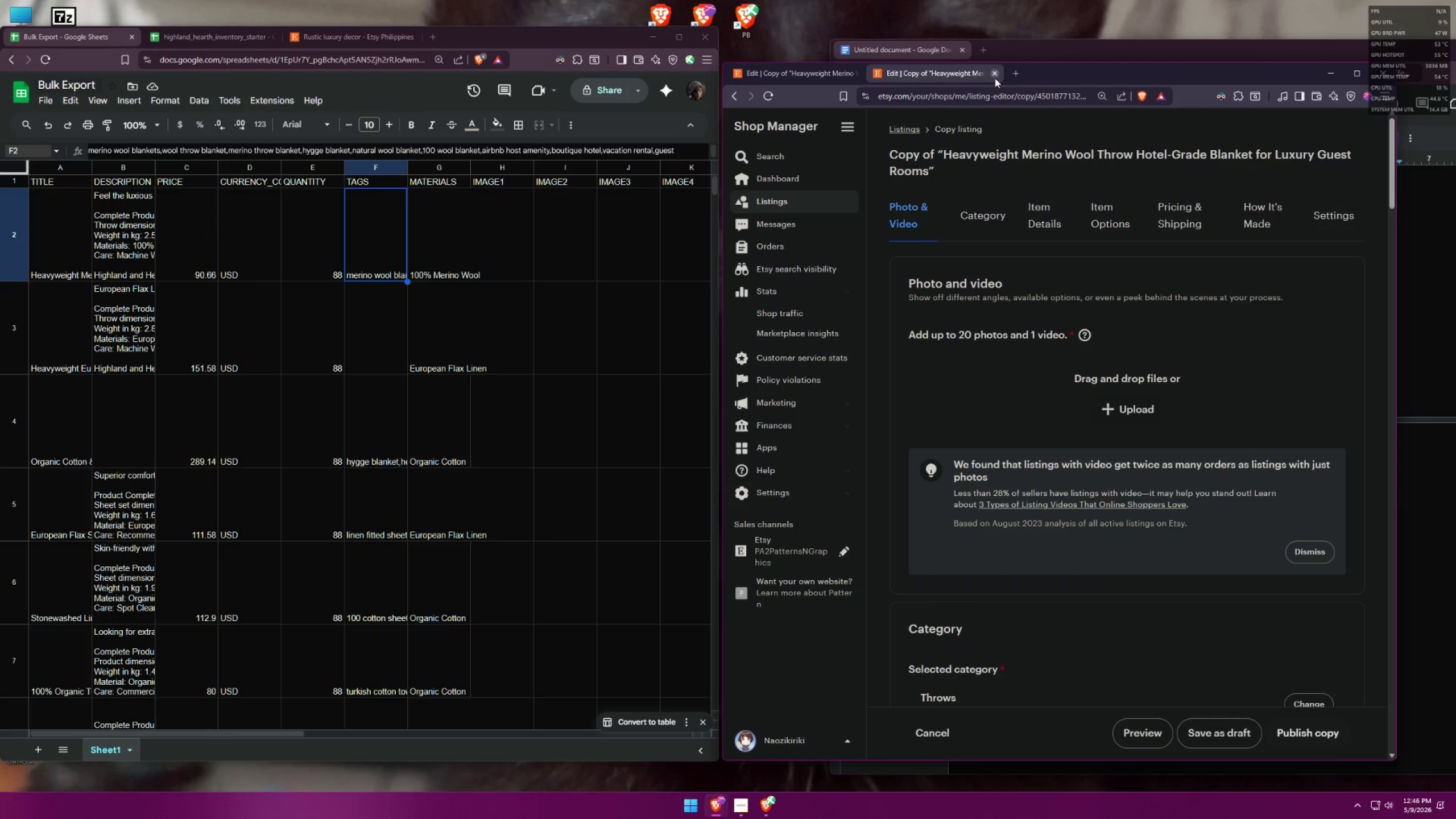 
left_click([729, 98])
 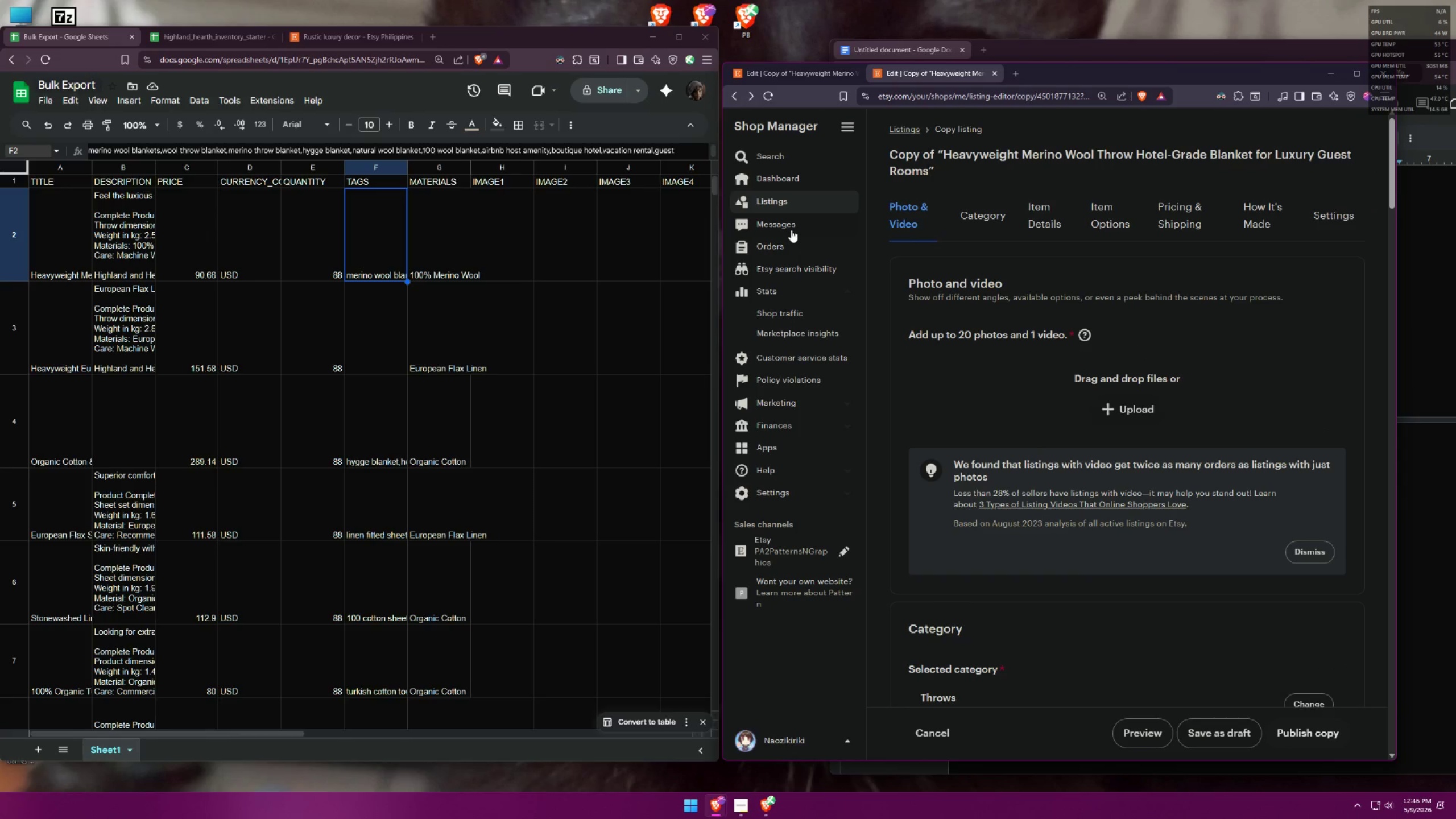 
left_click([810, 78])
 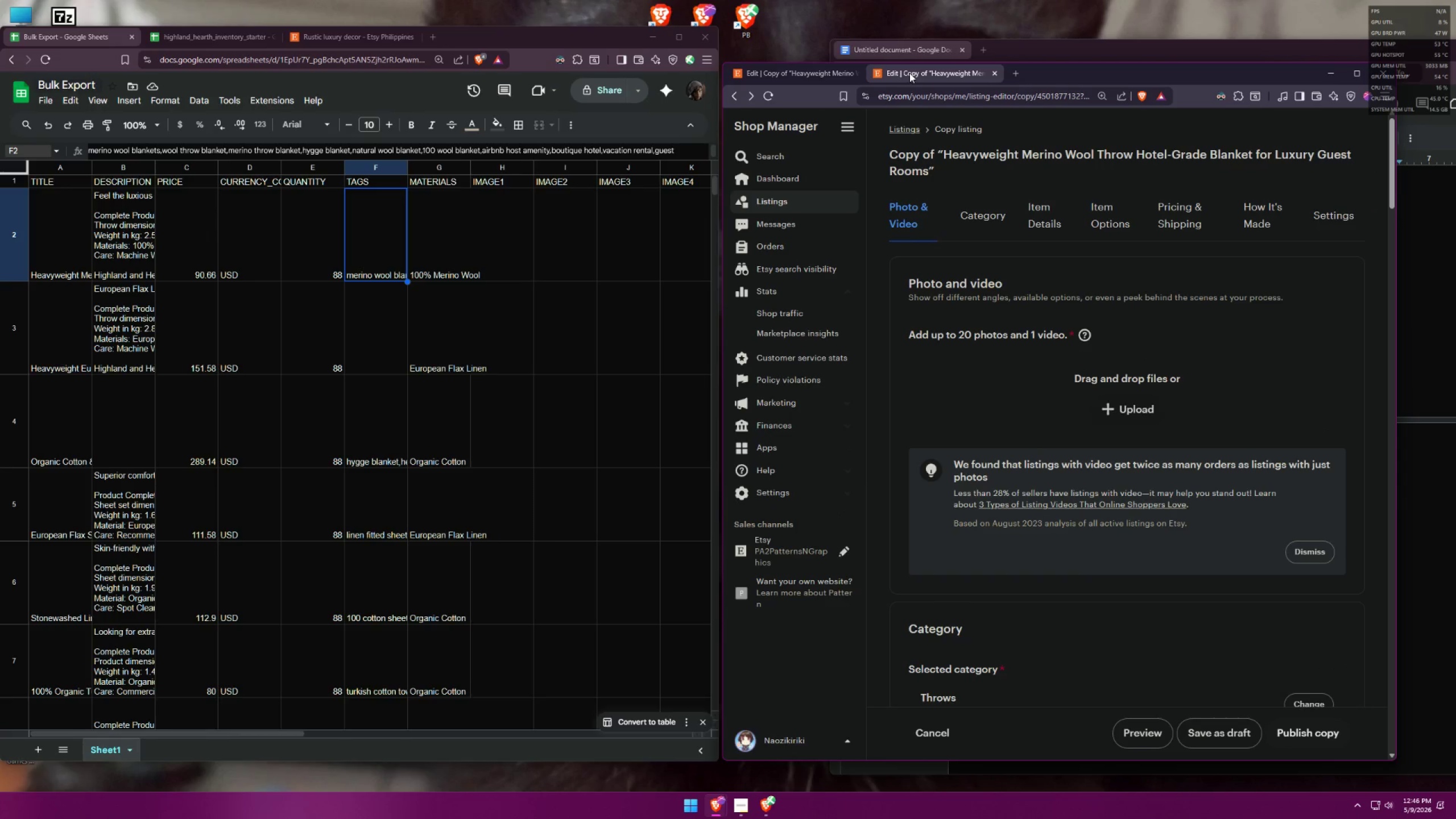 
left_click([806, 75])
 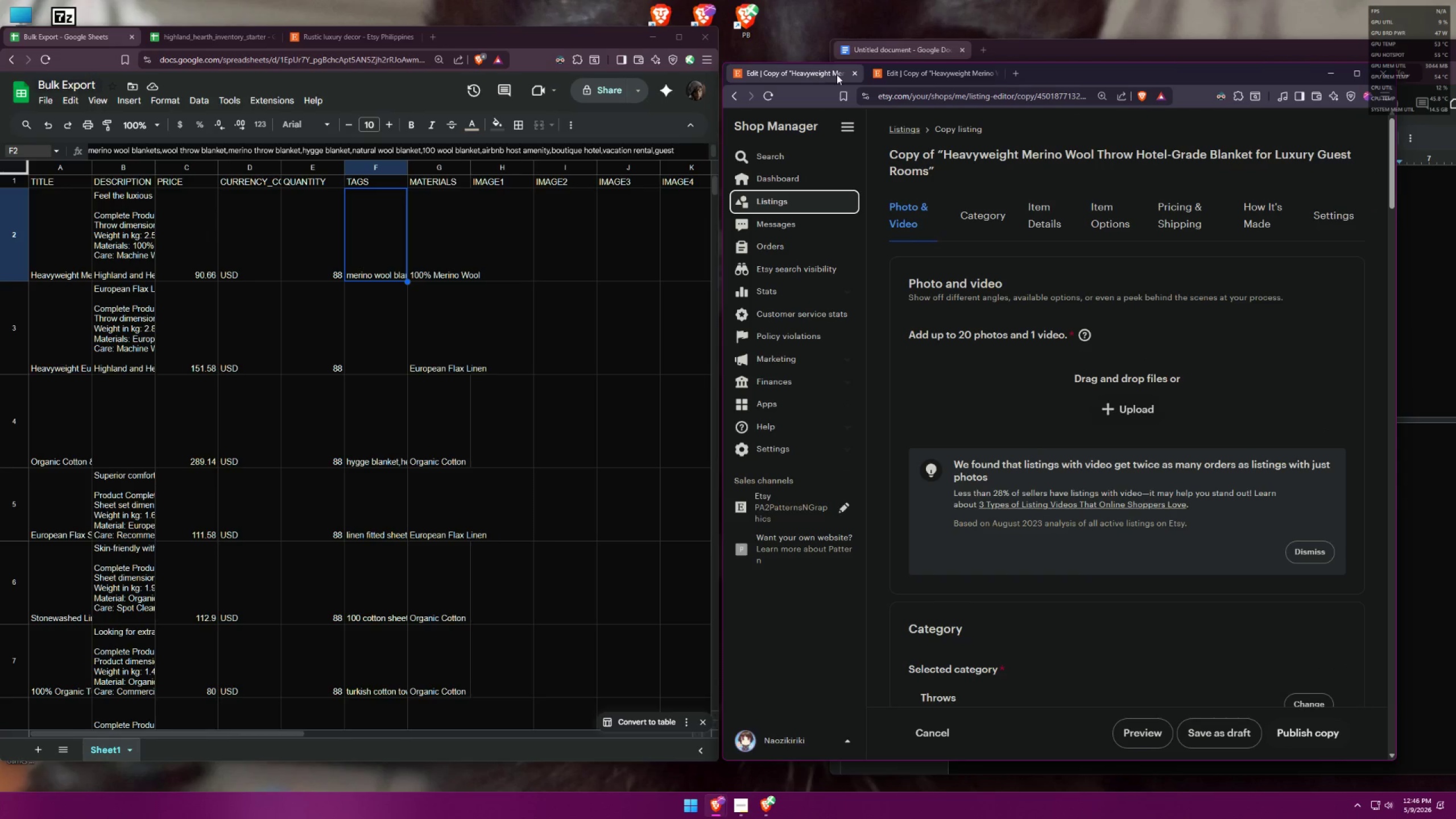 
left_click([934, 72])
 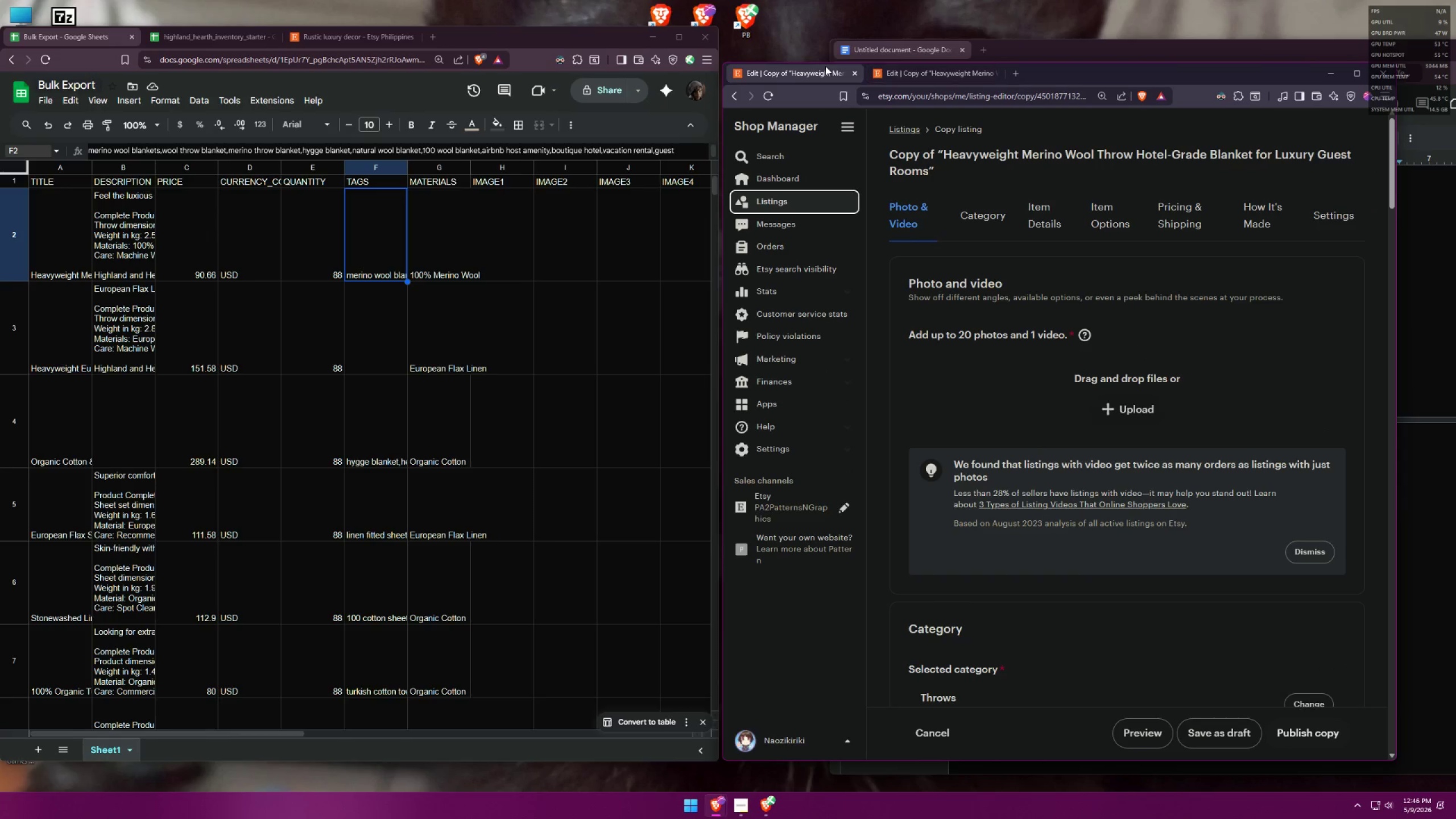 
double_click([916, 68])
 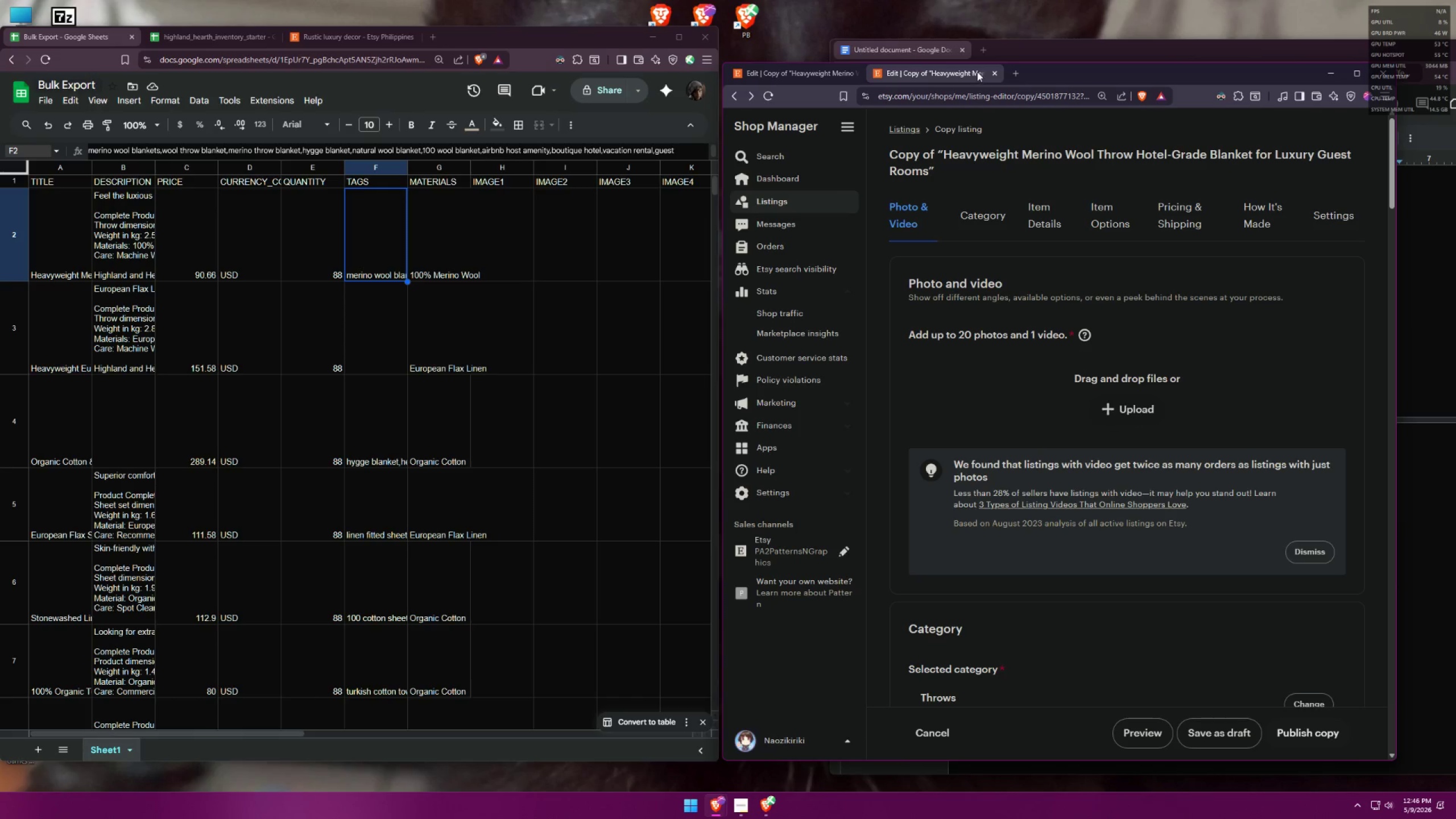 
left_click([996, 71])
 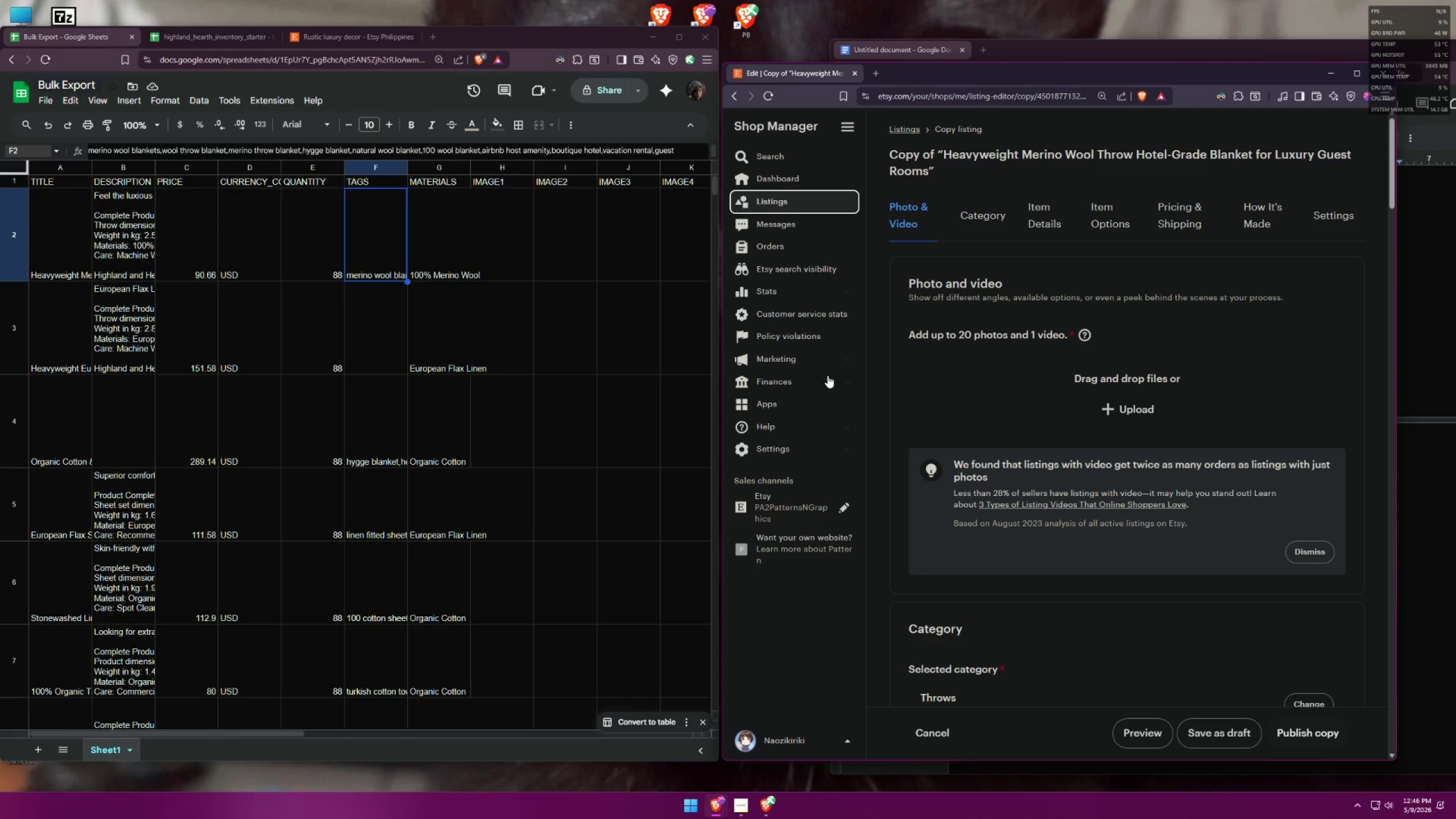 
wait(5.59)
 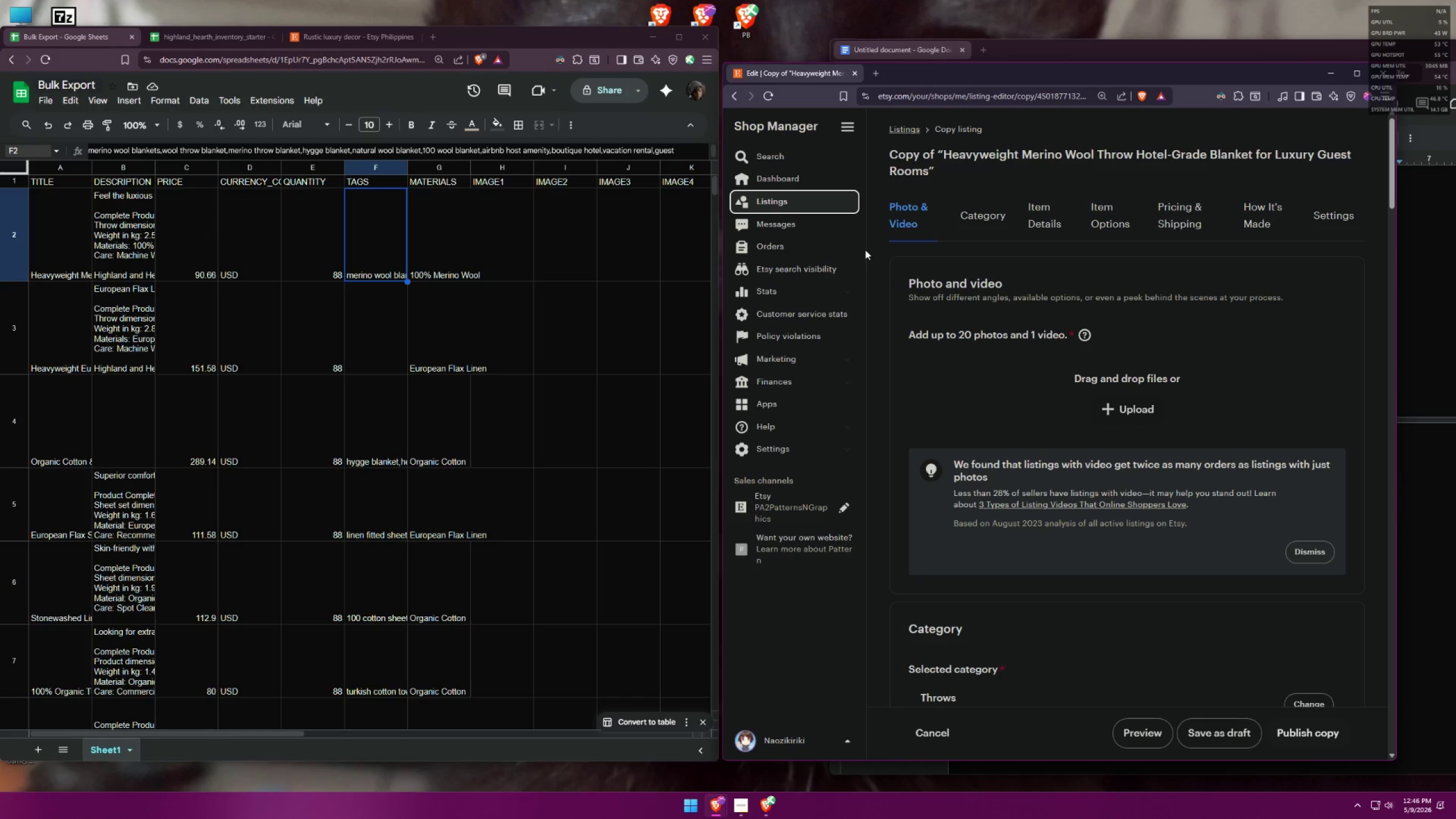 
left_click([63, 306])
 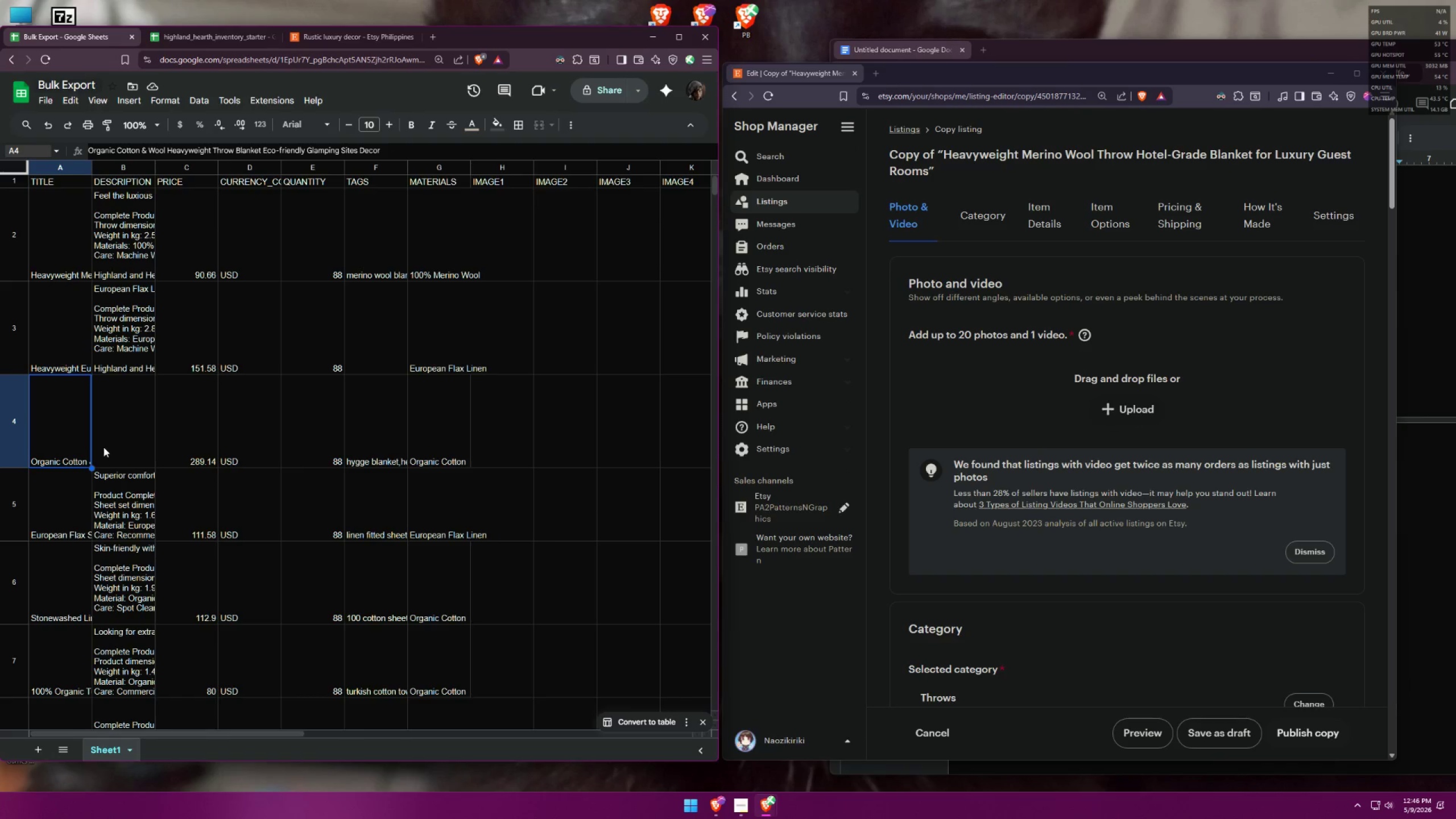 
left_click([34, 515])
 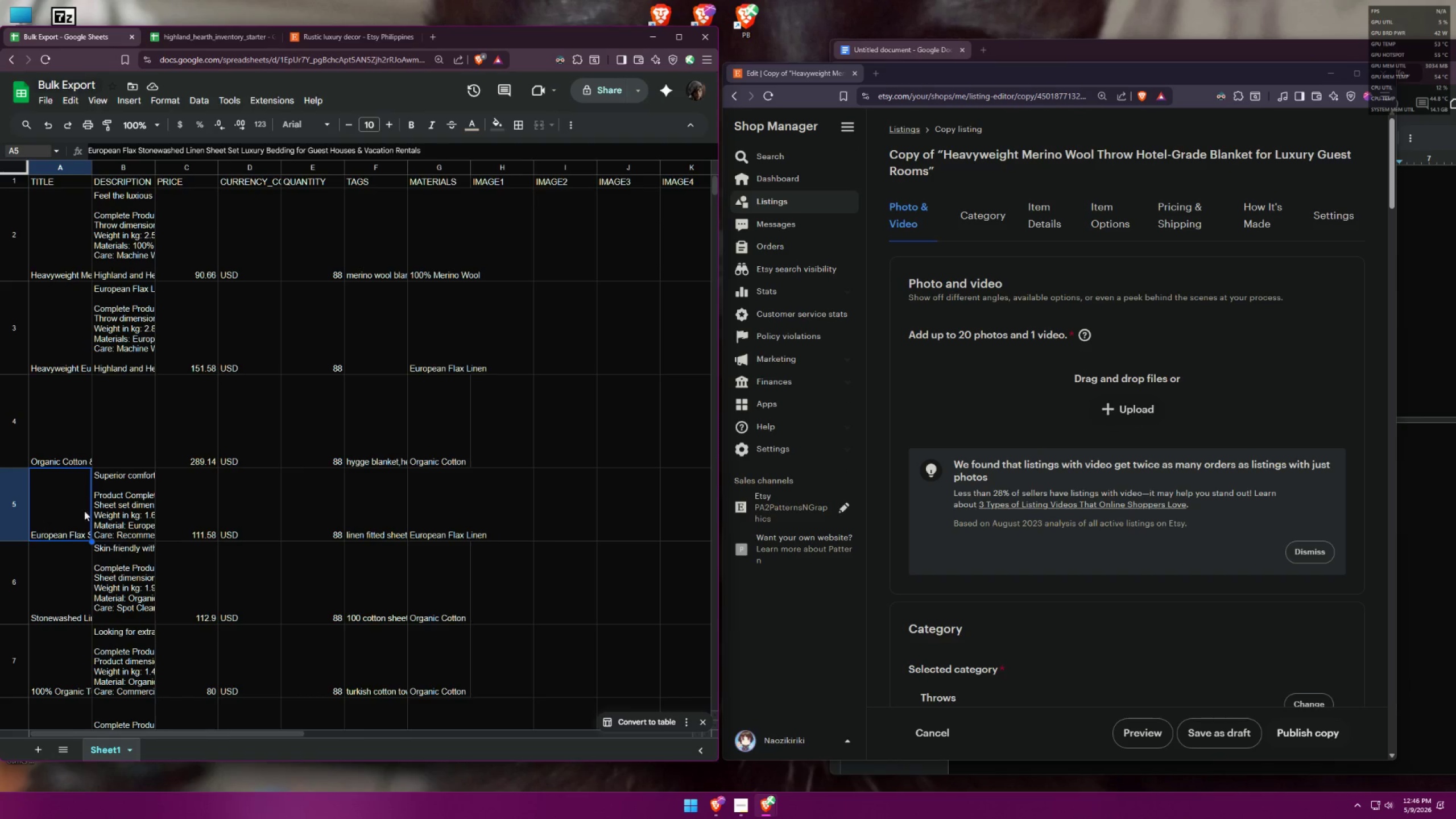 
key(Control+C)
 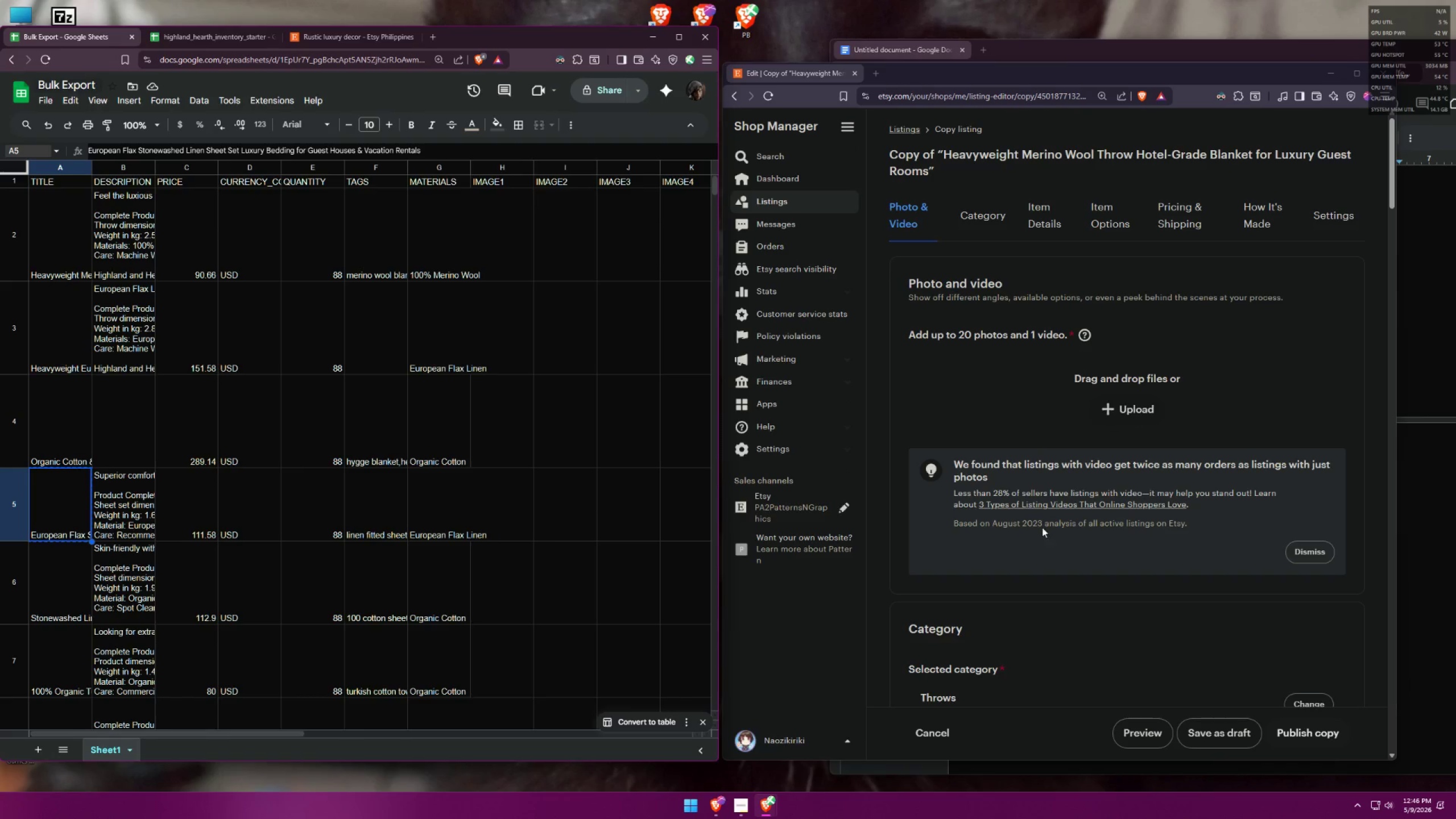 
scroll: coordinate [1077, 456], scroll_direction: down, amount: 9.0
 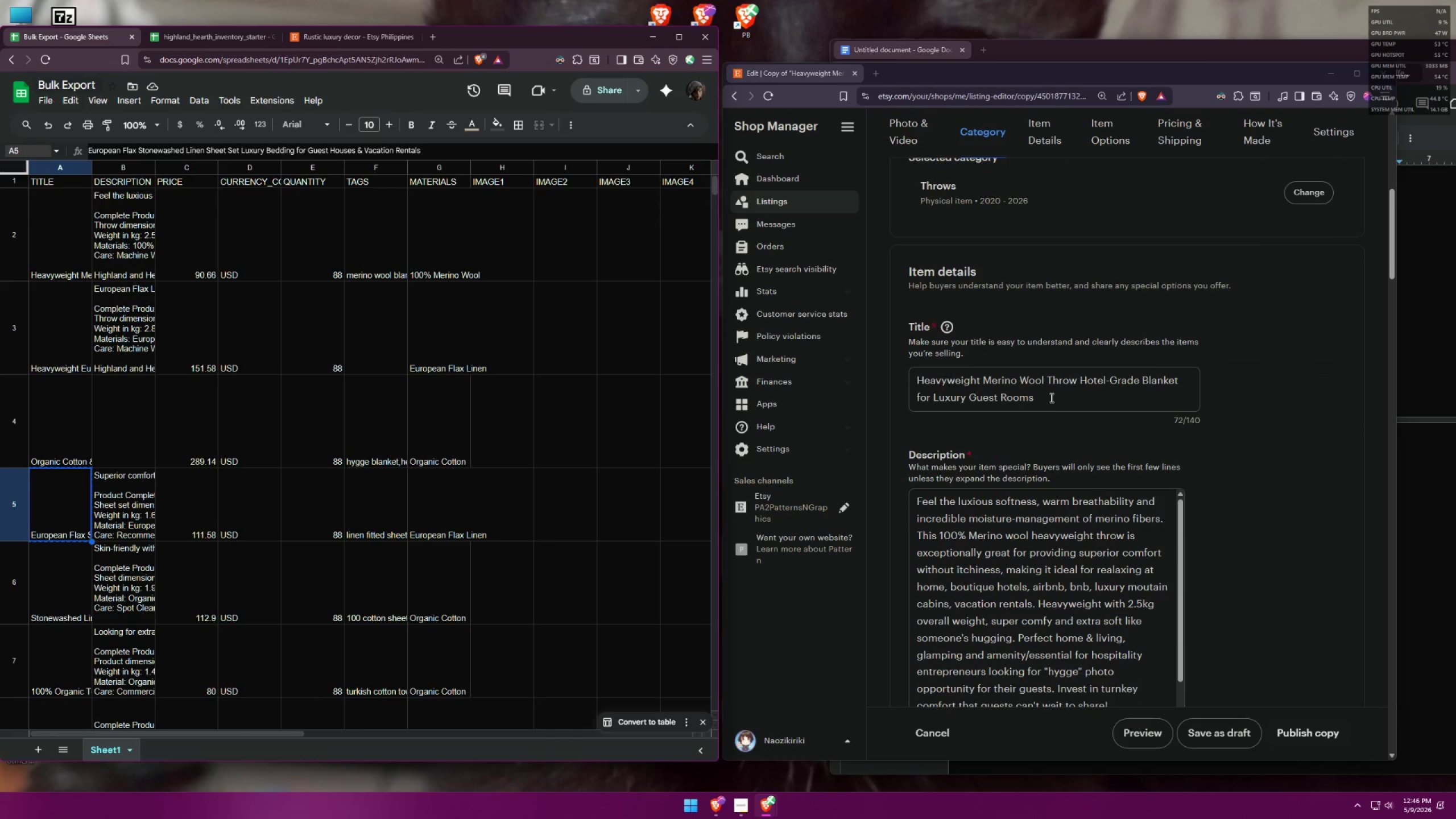 
left_click_drag(start_coordinate=[1050, 397], to_coordinate=[844, 358])
 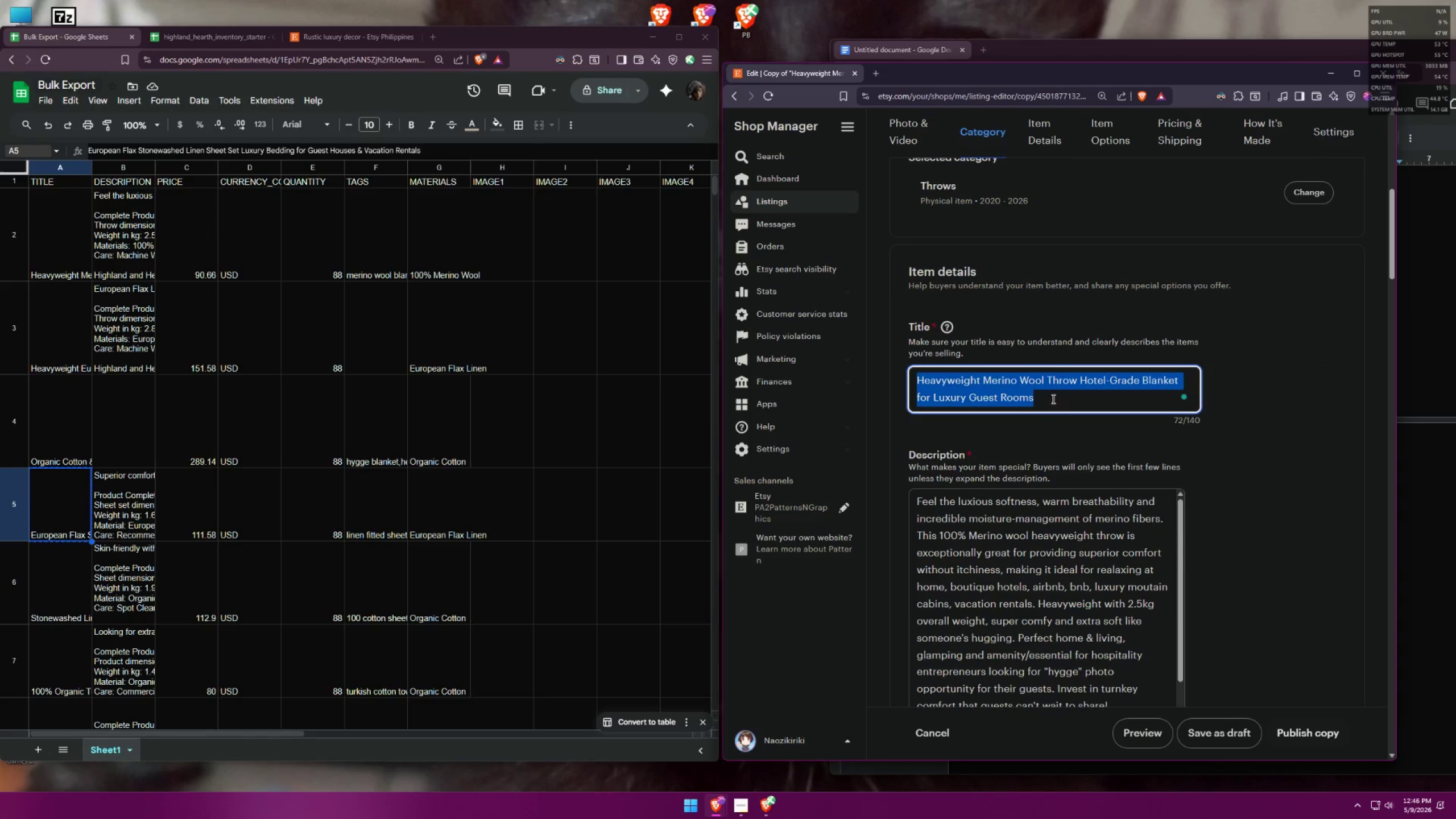 
key(Control+ControlLeft)
 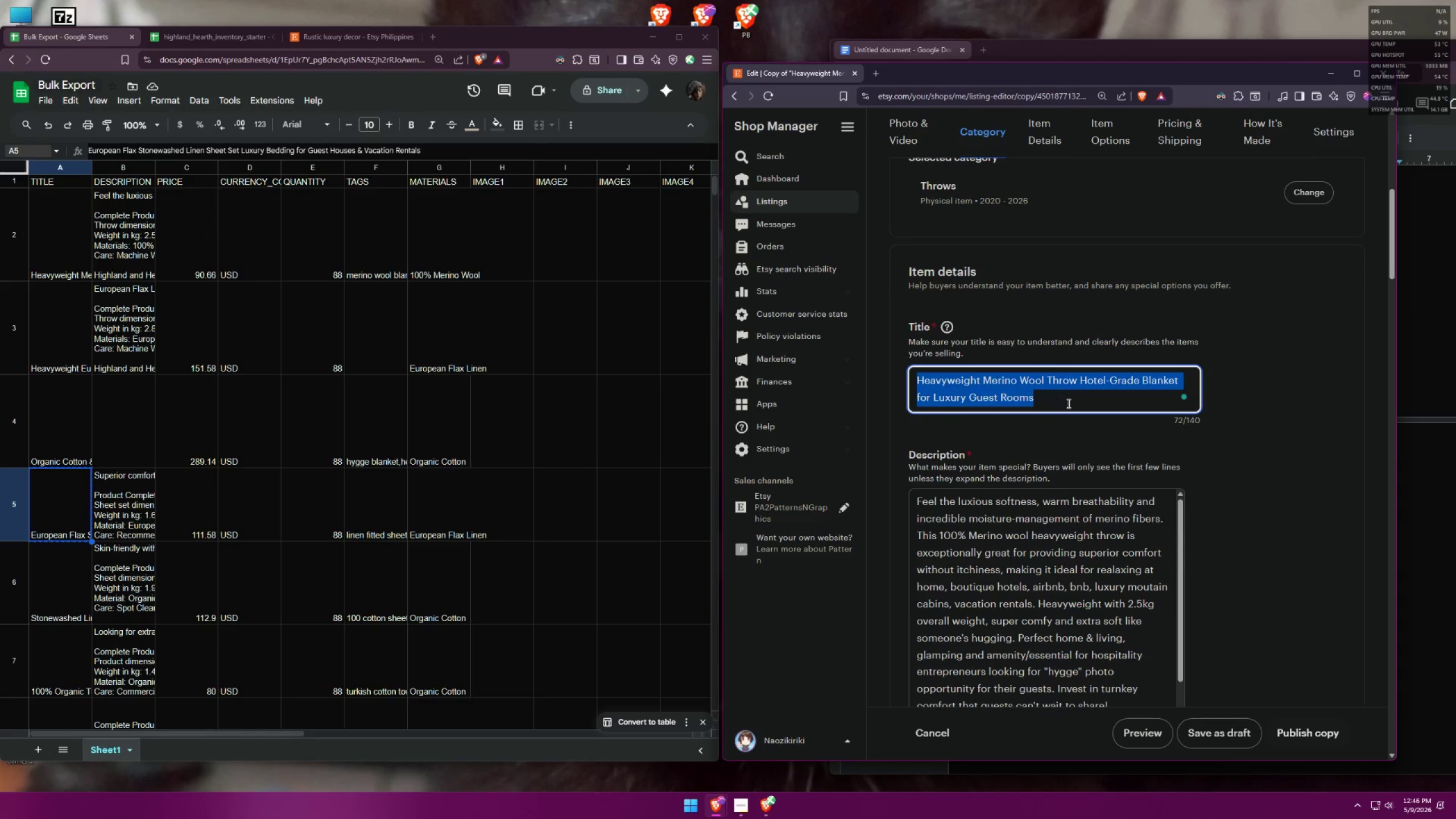 
key(Control+V)
 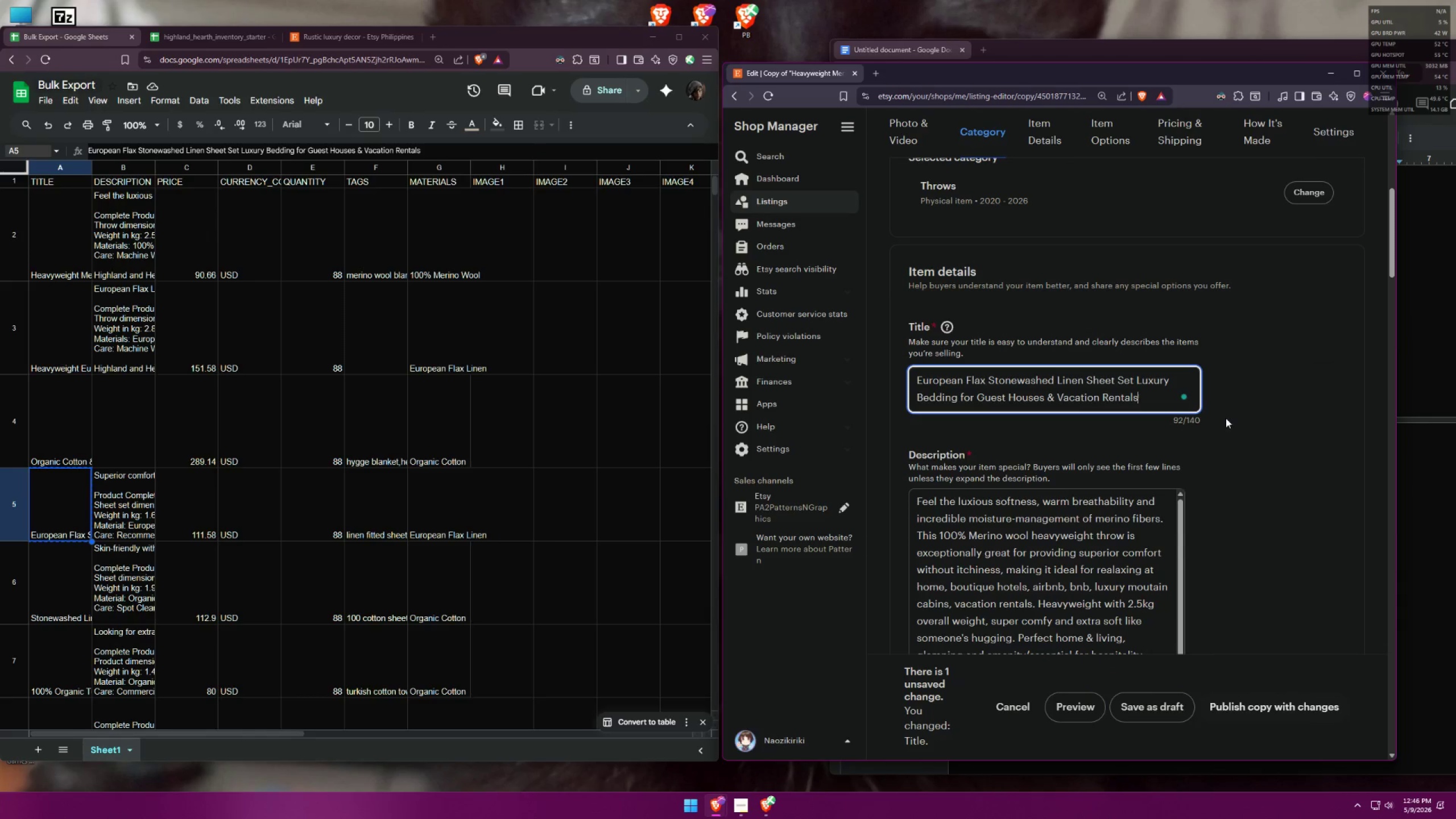 
wait(9.38)
 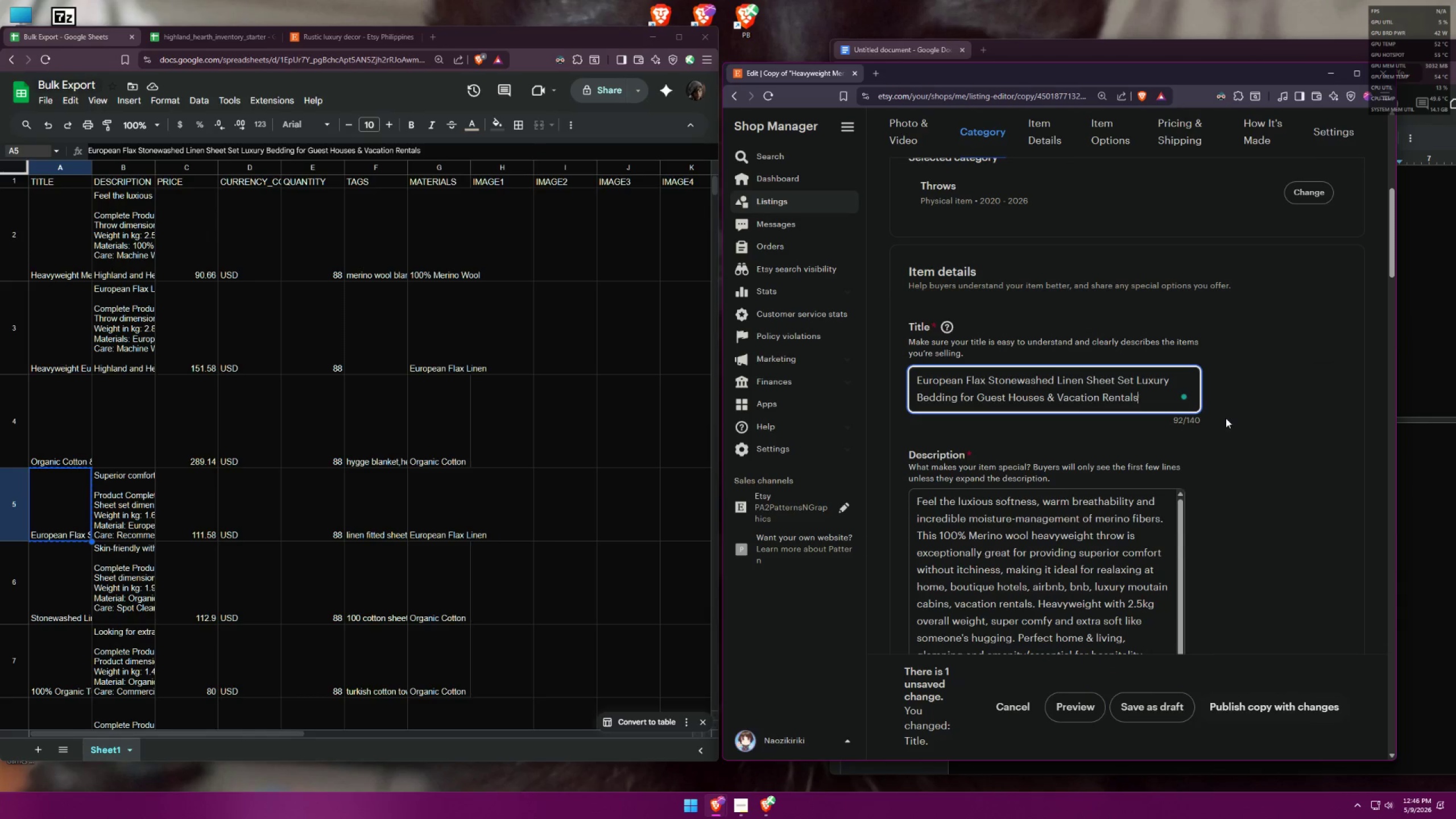 
left_click_drag(start_coordinate=[1054, 397], to_coordinate=[972, 394])
 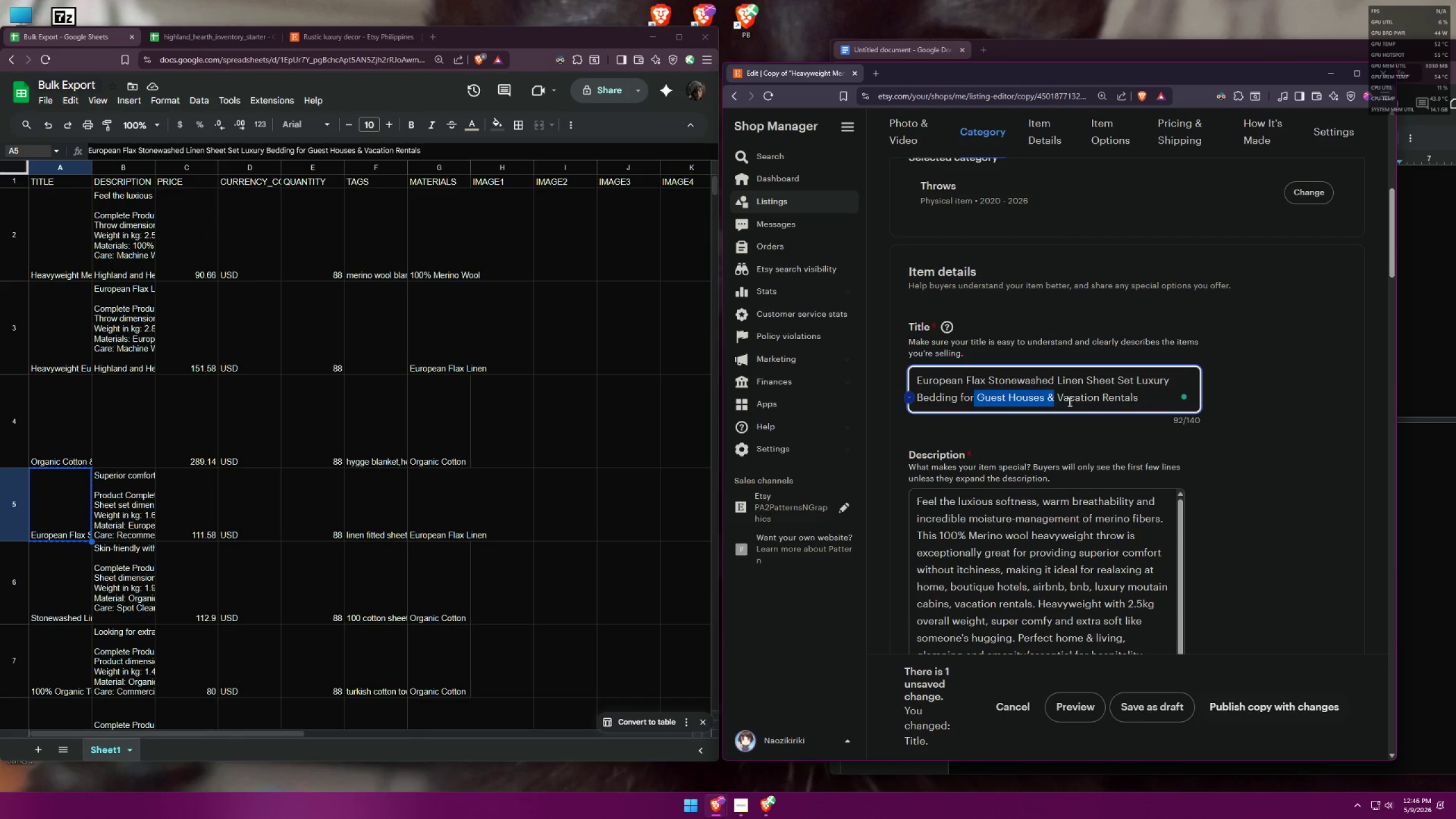 
left_click([1069, 402])
 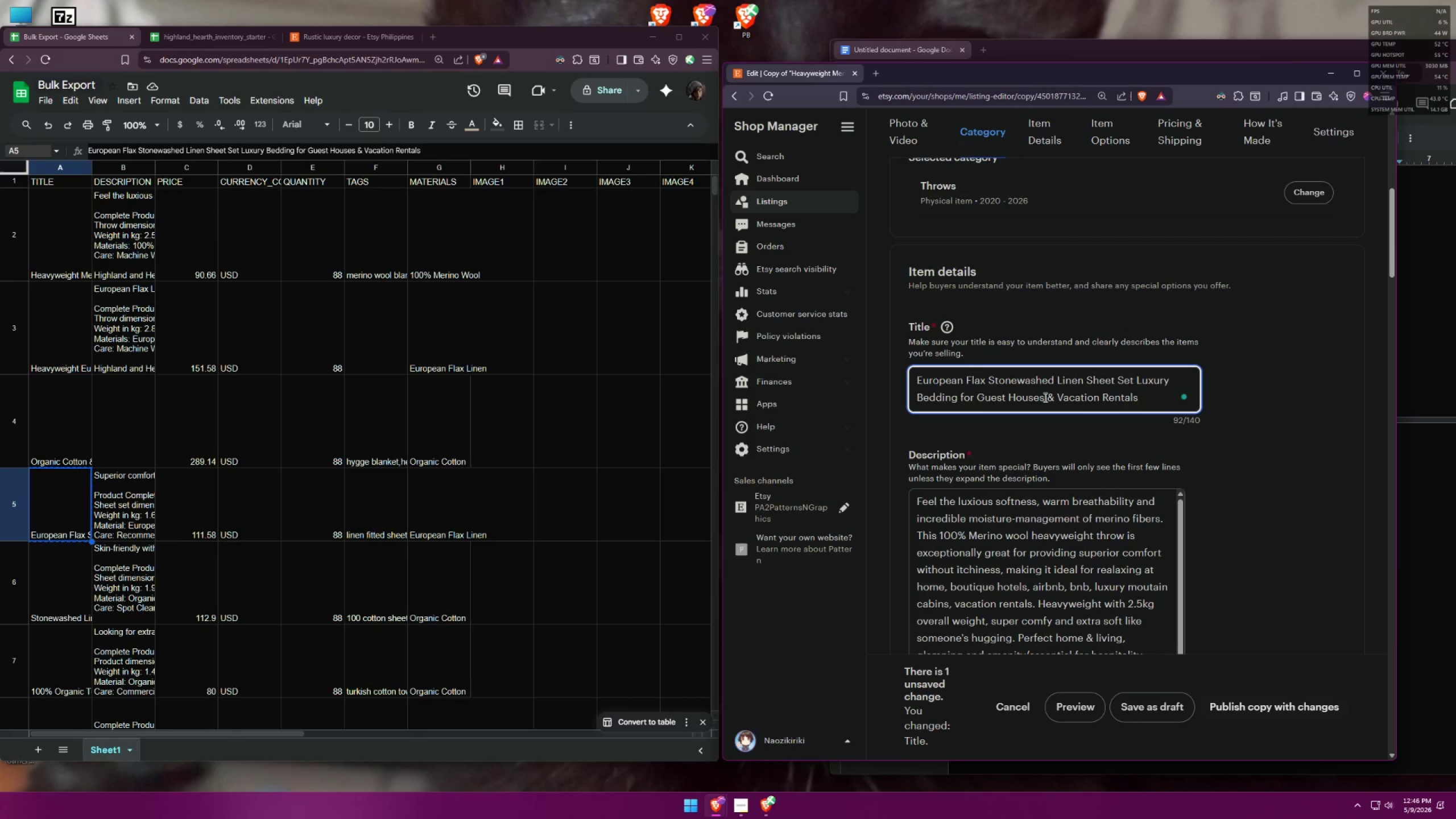 
left_click_drag(start_coordinate=[1044, 397], to_coordinate=[1100, 390])
 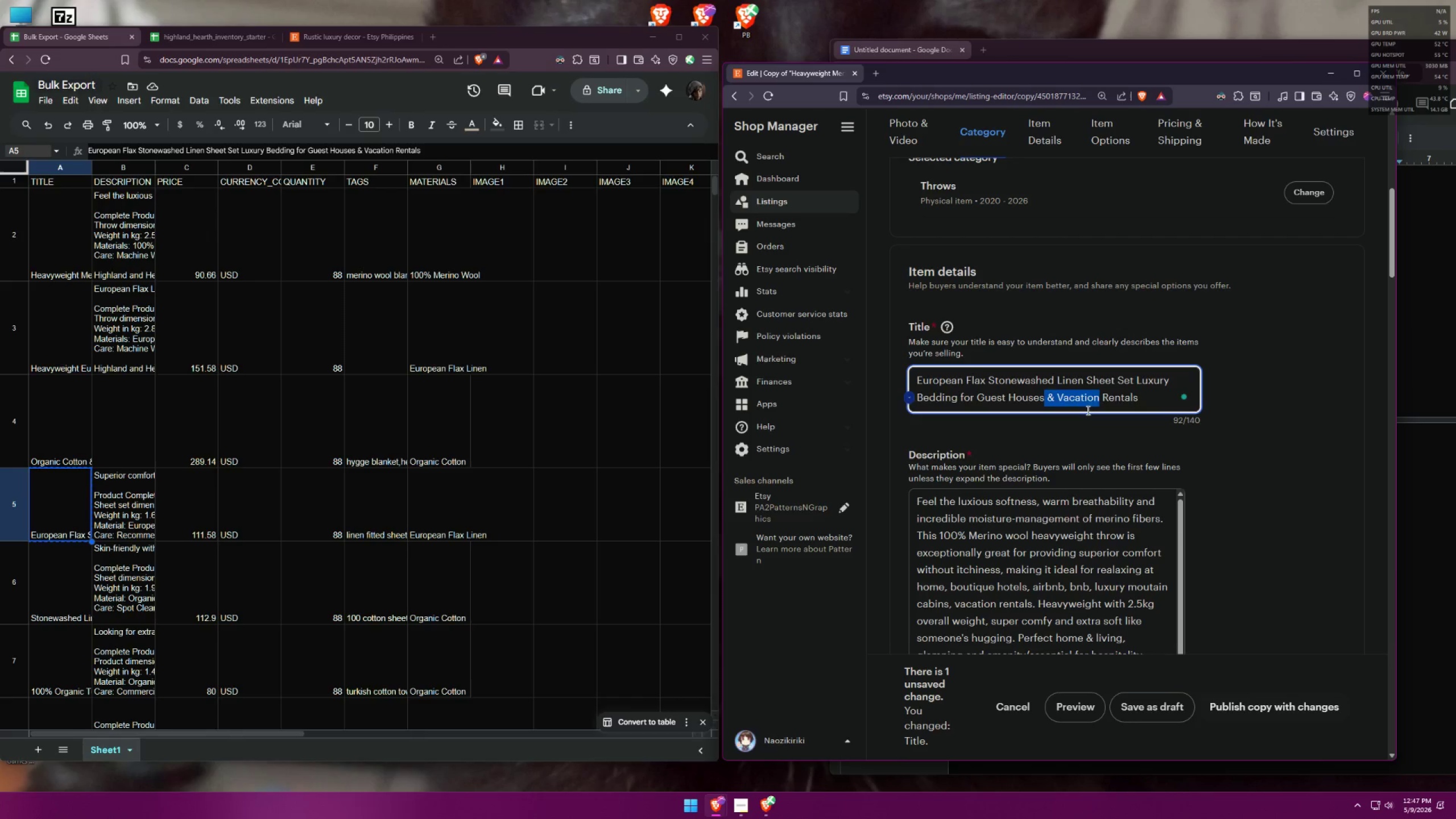 
left_click([1086, 410])
 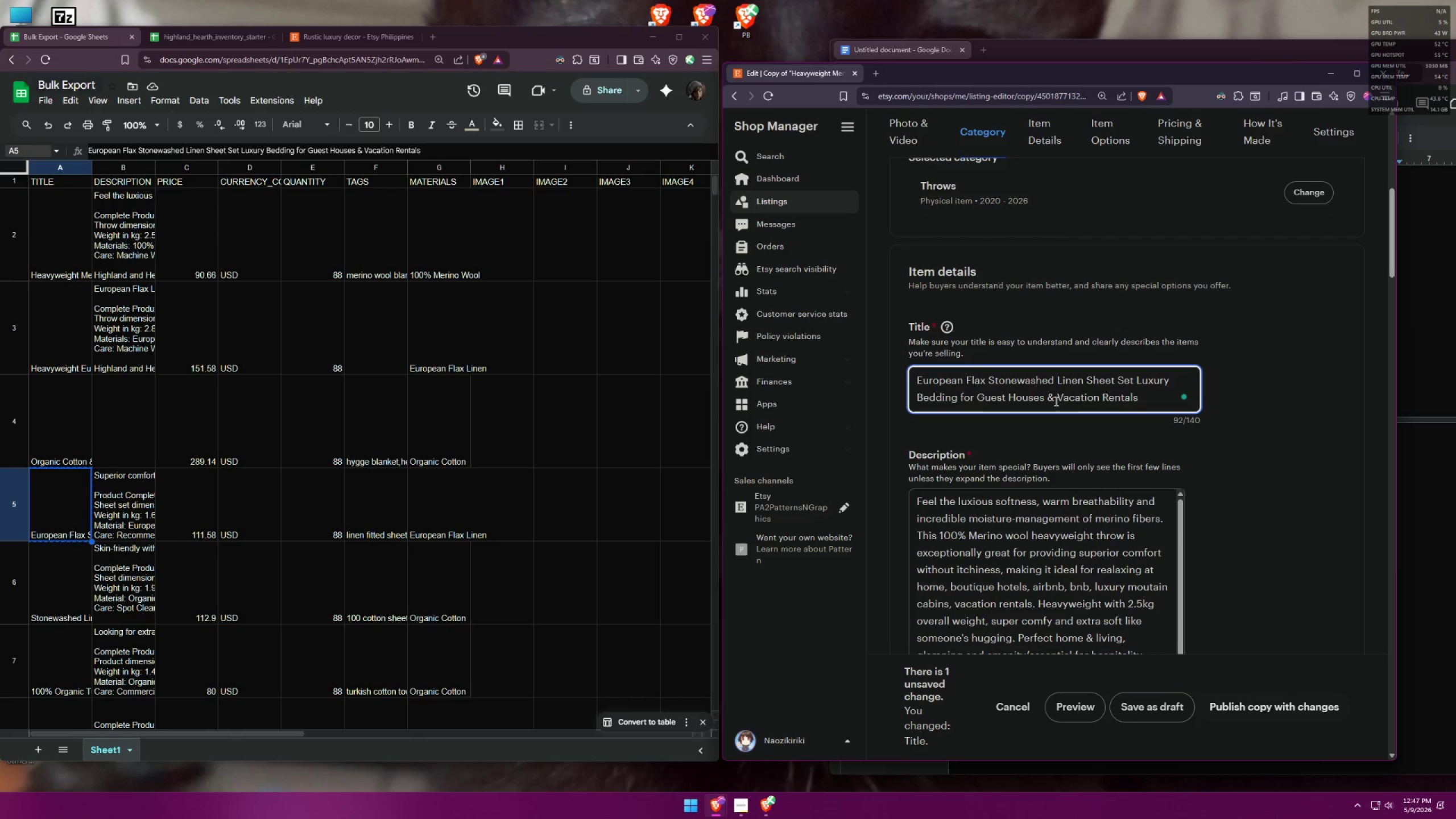 
left_click_drag(start_coordinate=[1047, 401], to_coordinate=[1098, 393])
 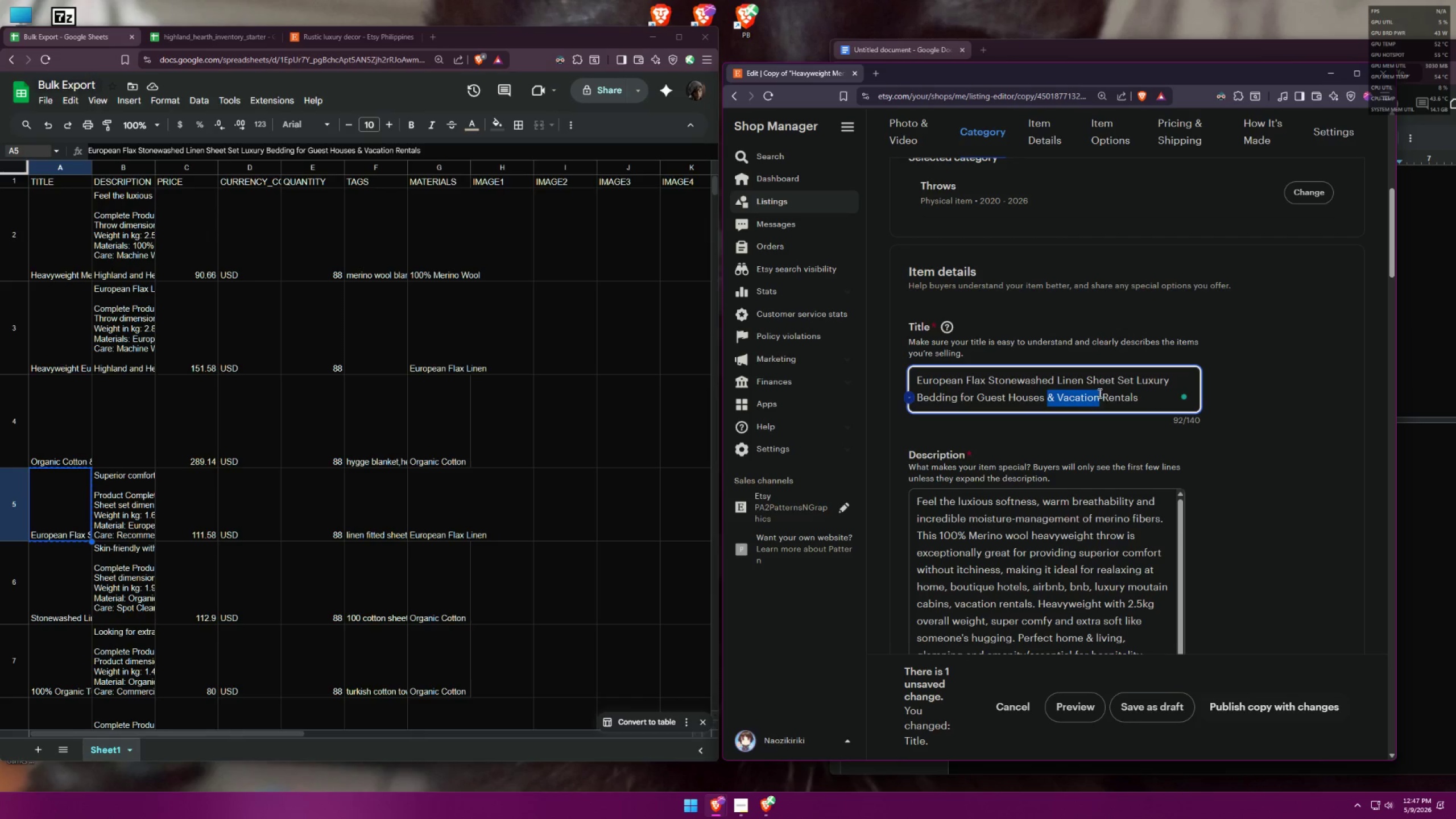 
key(Backspace)
 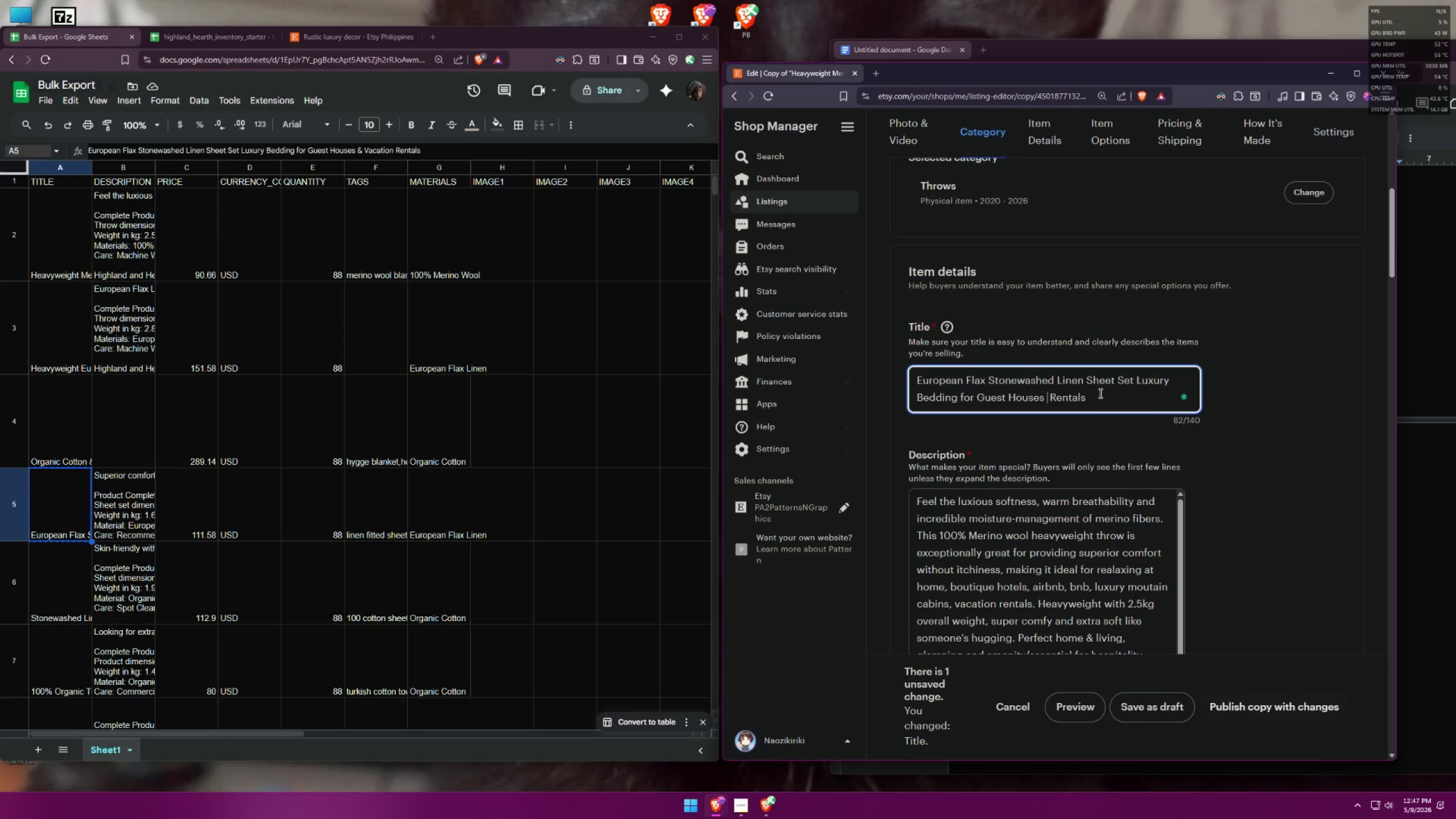 
key(Backspace)
 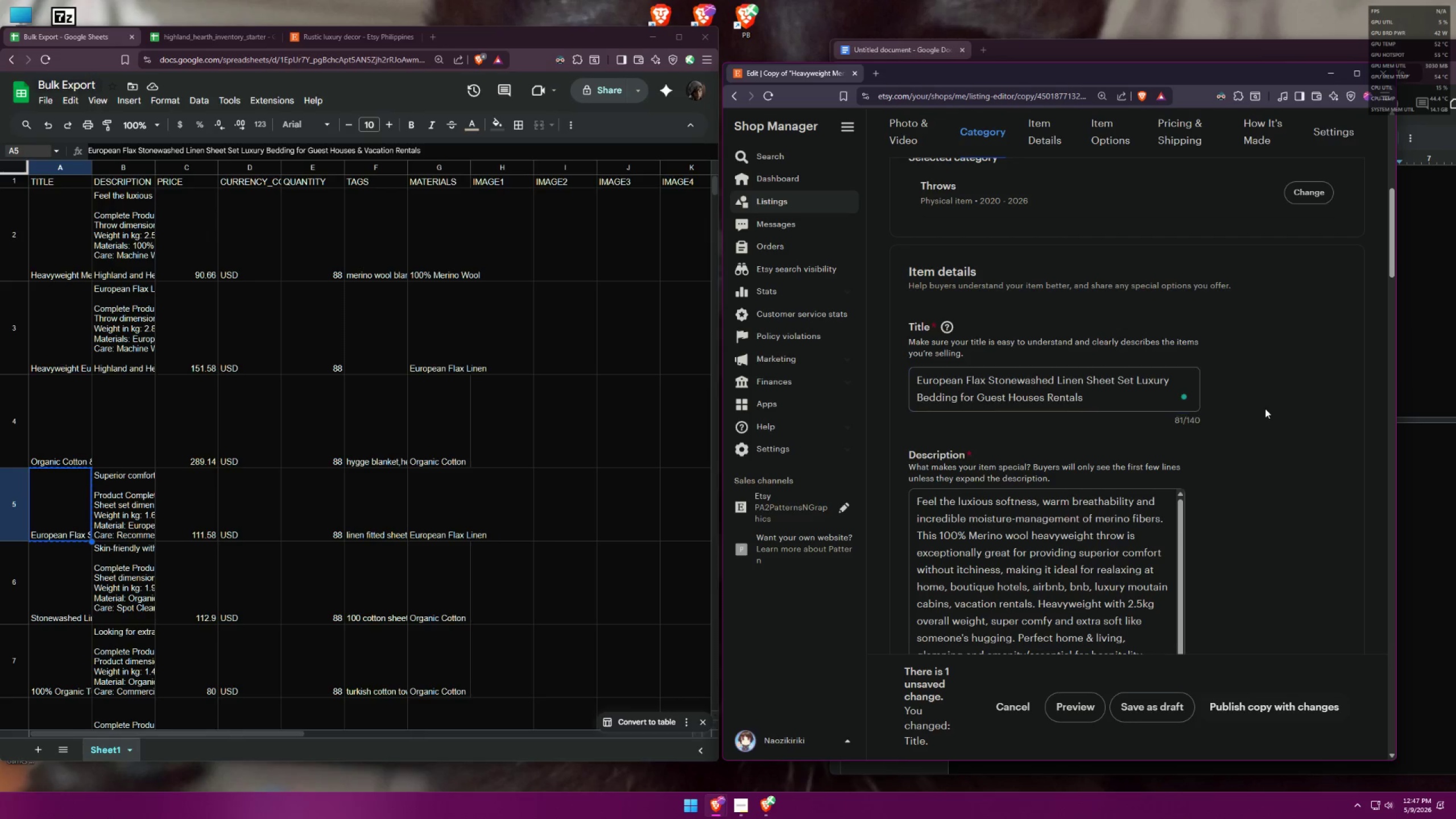 
scroll: coordinate [1272, 405], scroll_direction: up, amount: 3.0
 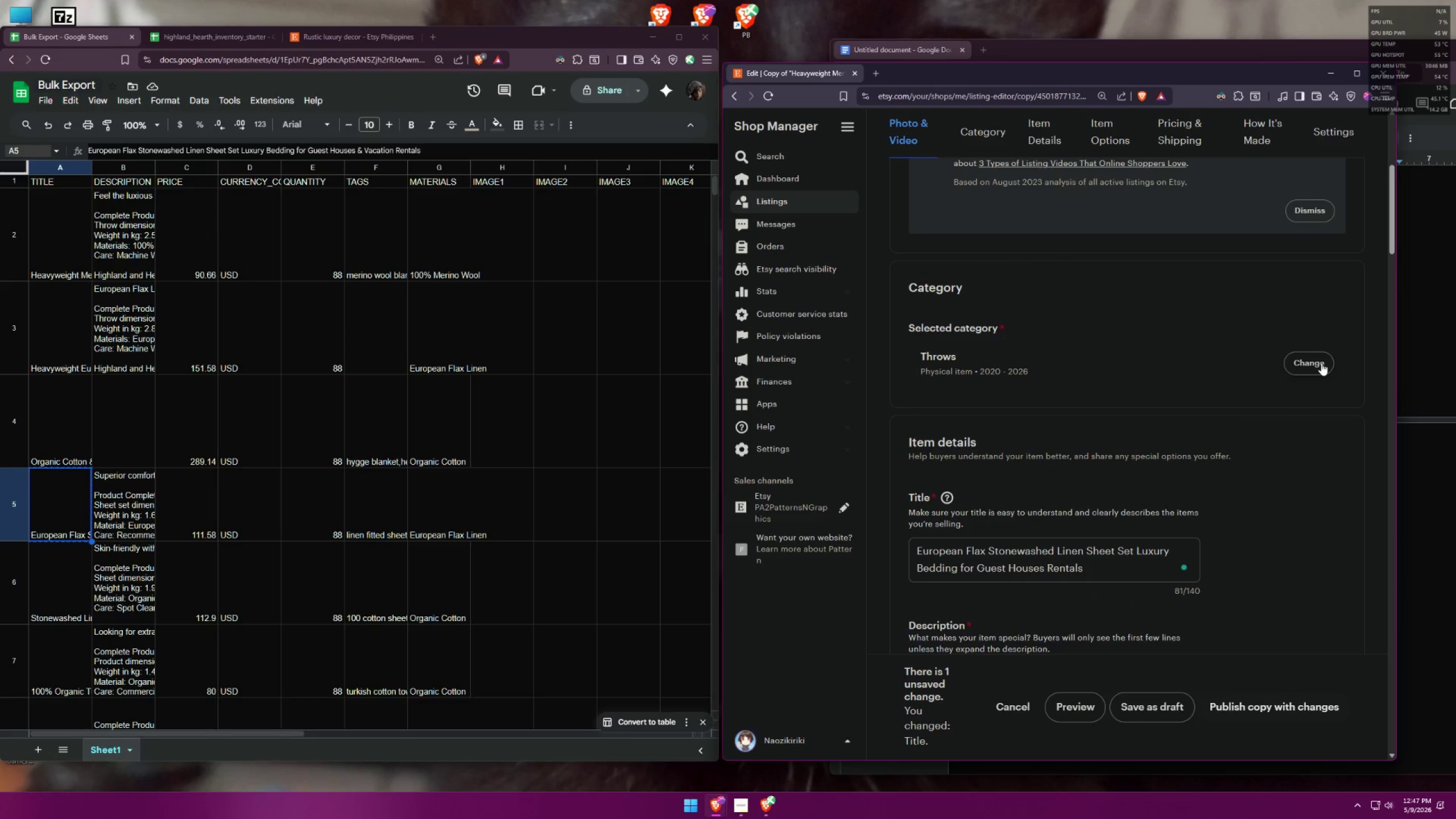 
left_click([1321, 363])
 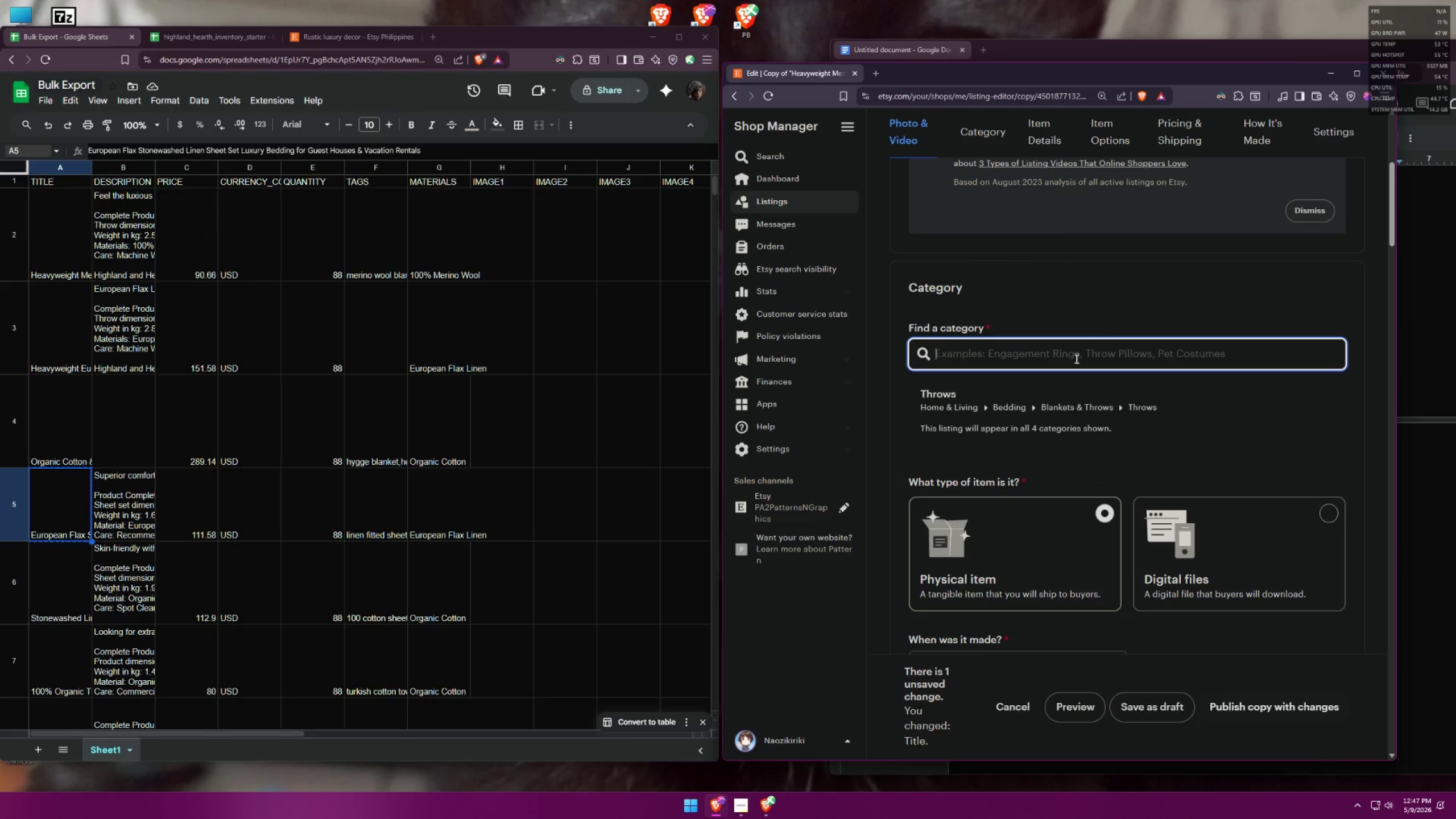 
type(sheet set)
 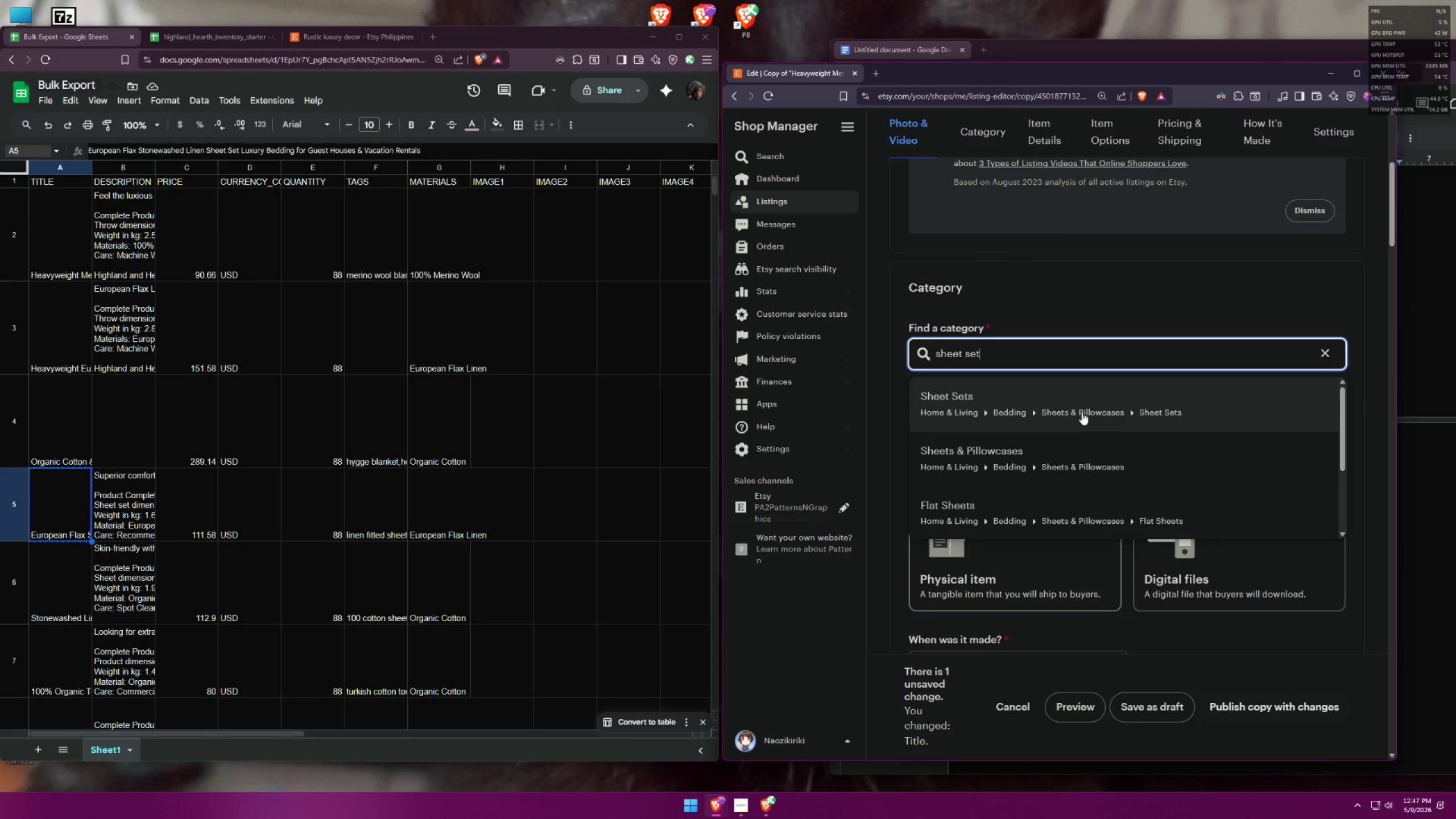 
scroll: coordinate [1185, 424], scroll_direction: down, amount: 10.0
 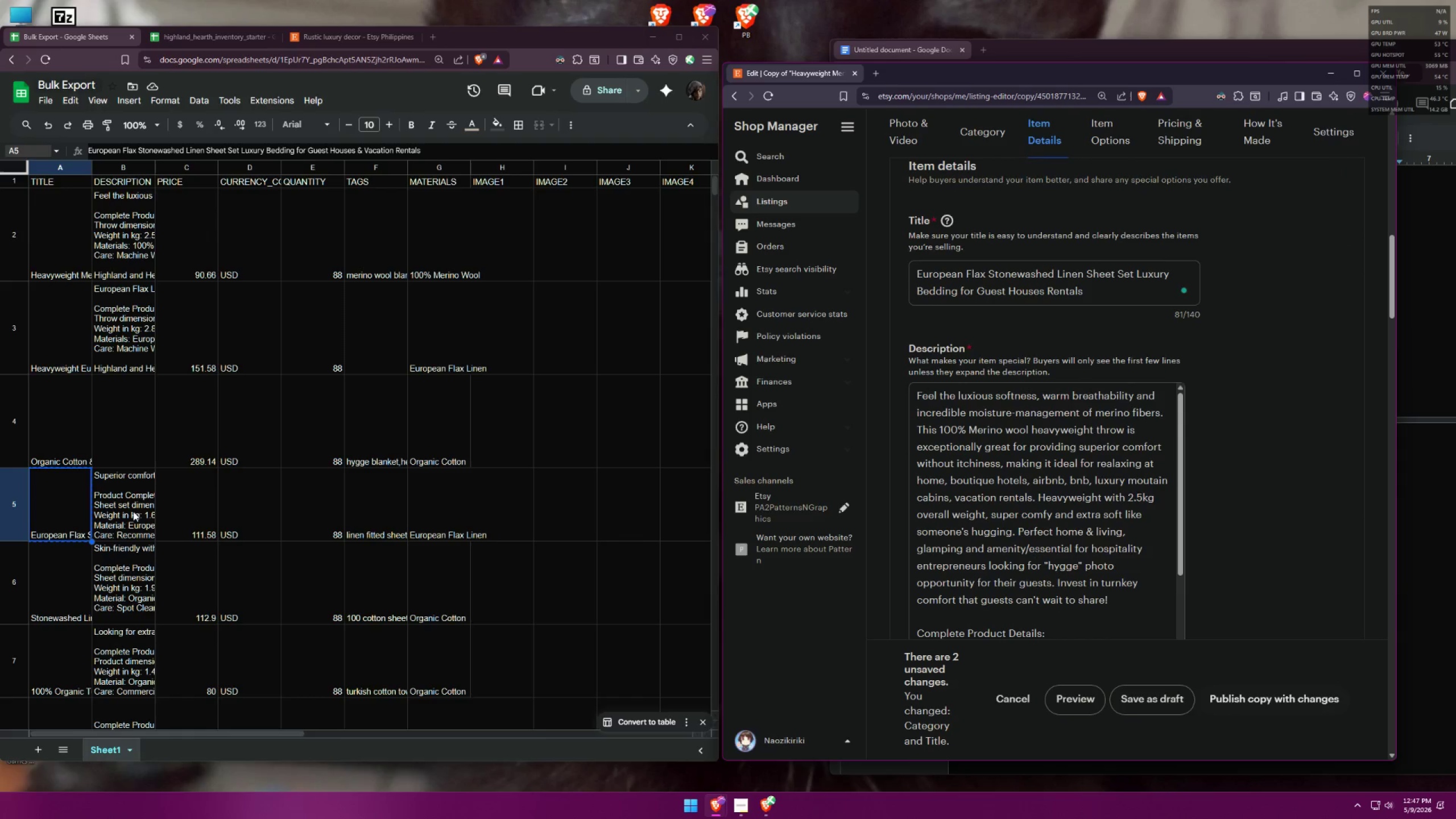 
double_click([133, 511])
 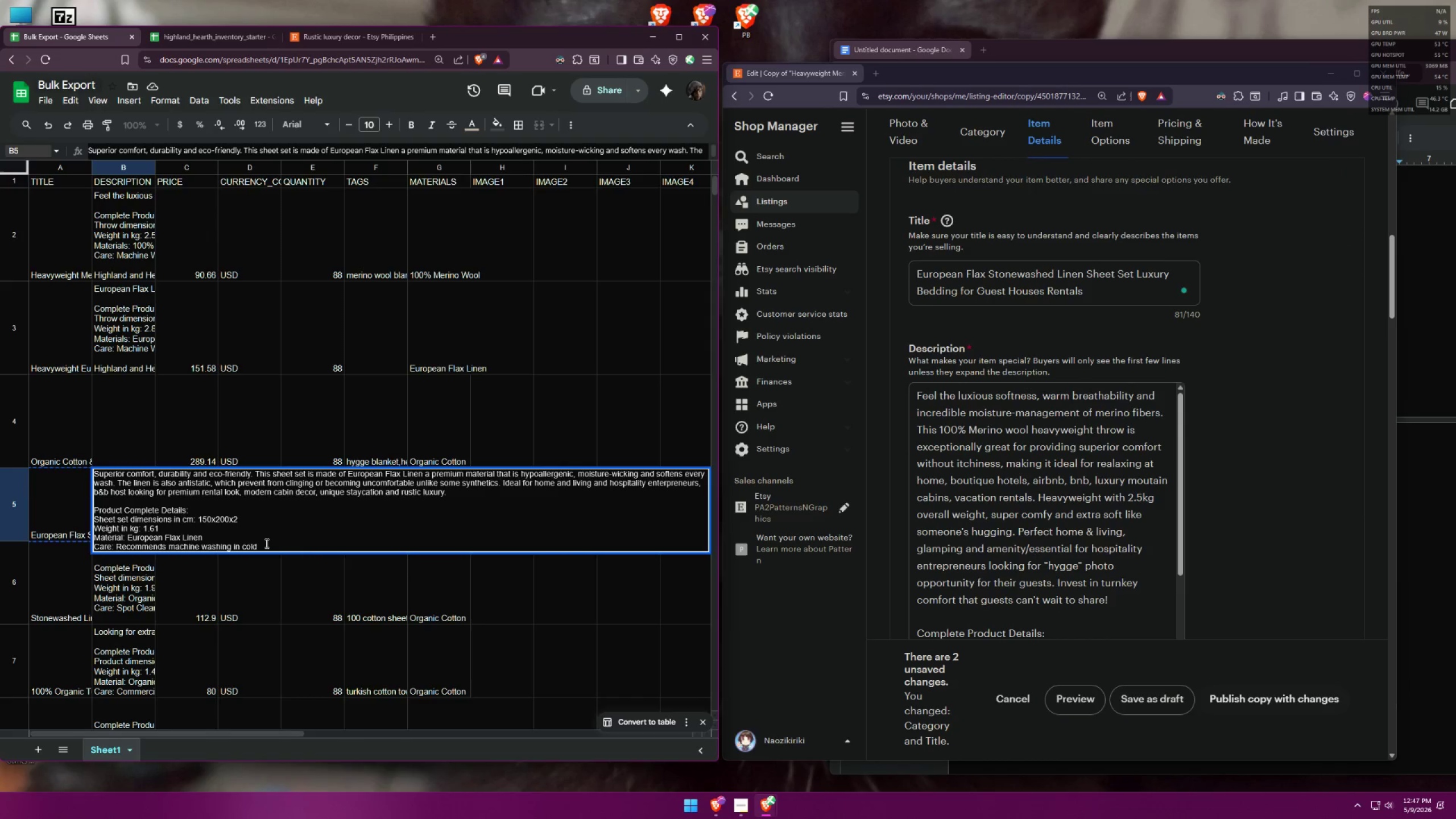 
left_click_drag(start_coordinate=[264, 544], to_coordinate=[94, 467])
 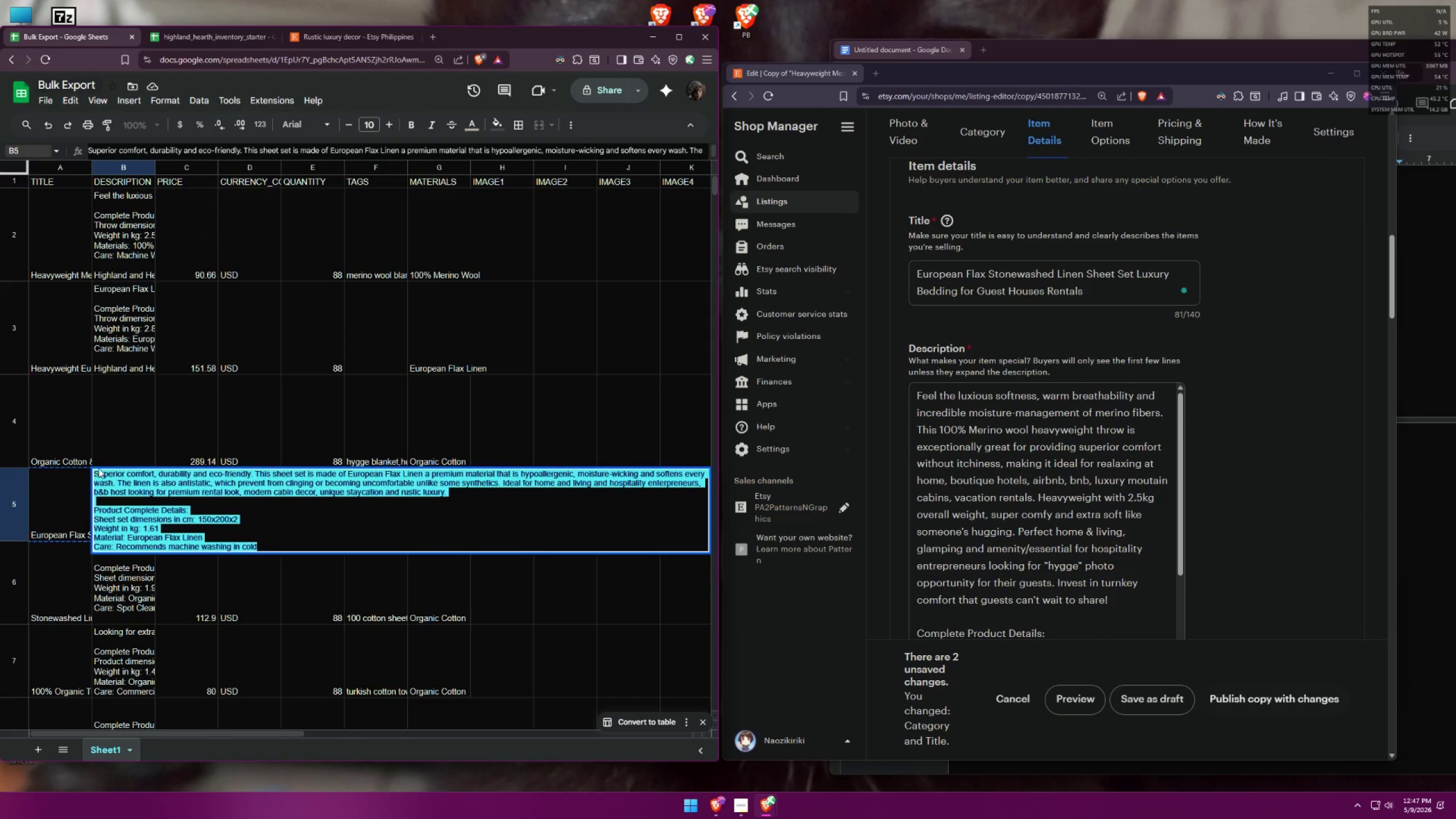 
key(Control+C)
 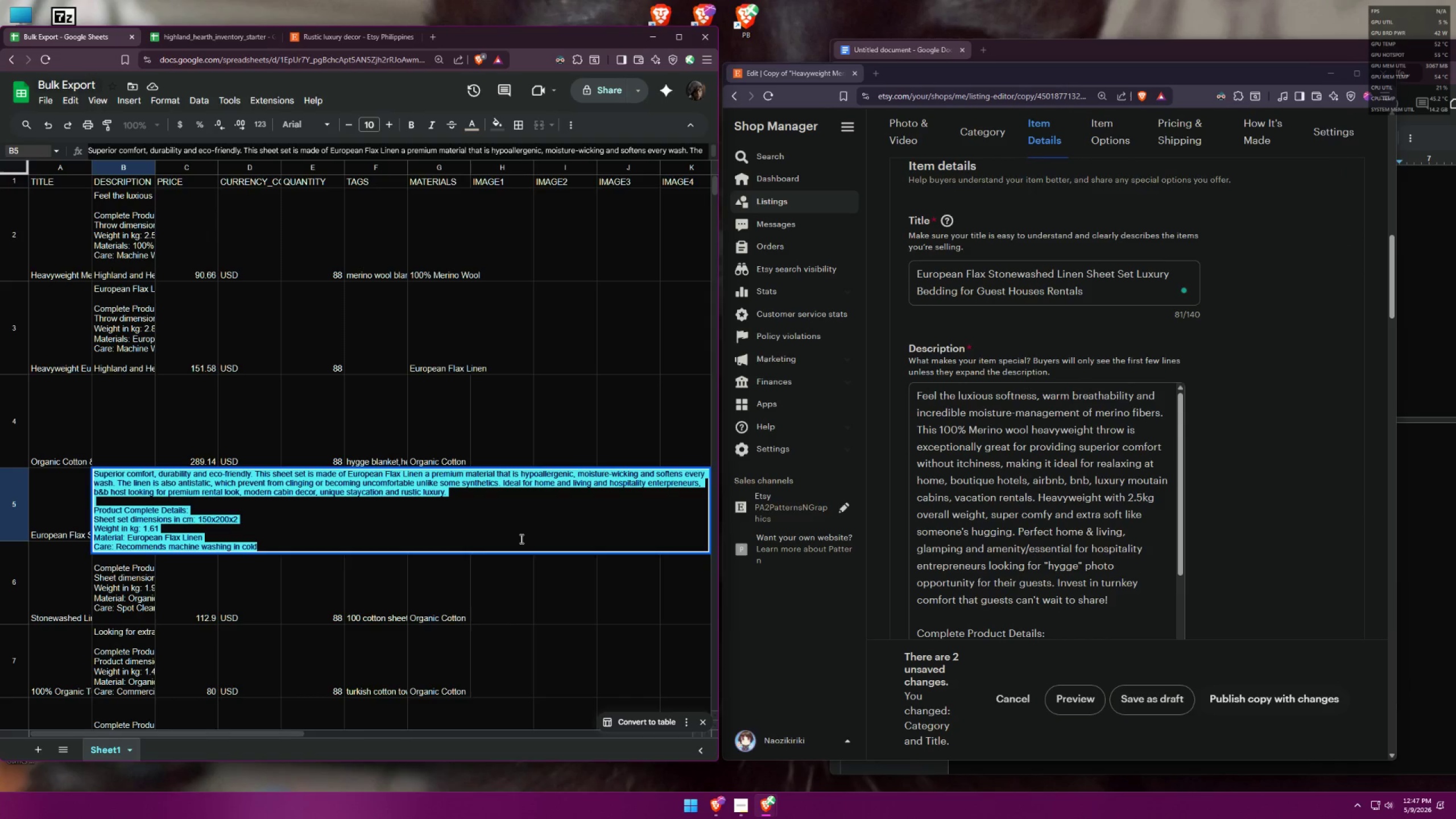 
key(Control+C)
 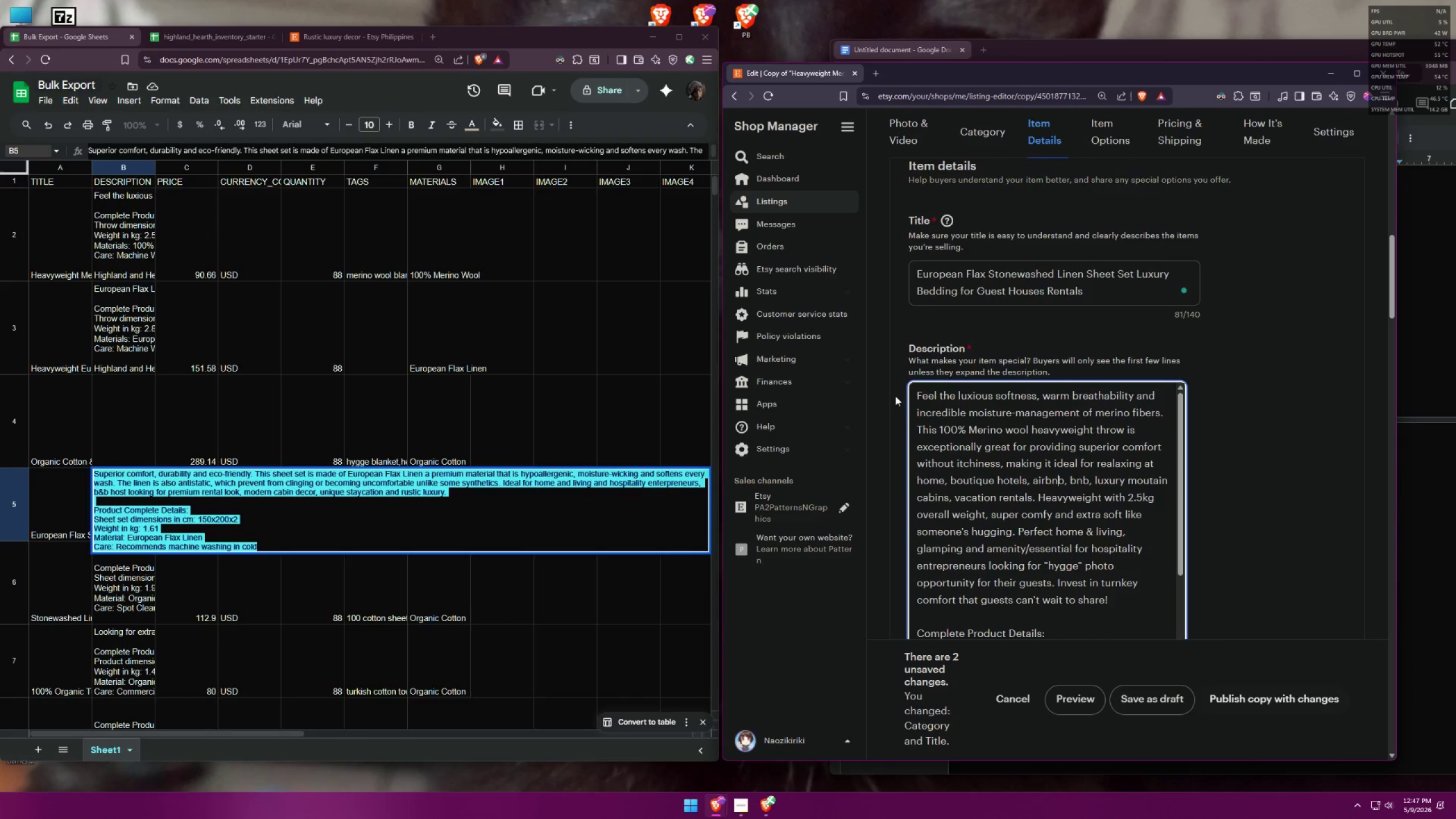 
left_click_drag(start_coordinate=[916, 394], to_coordinate=[1052, 570])
 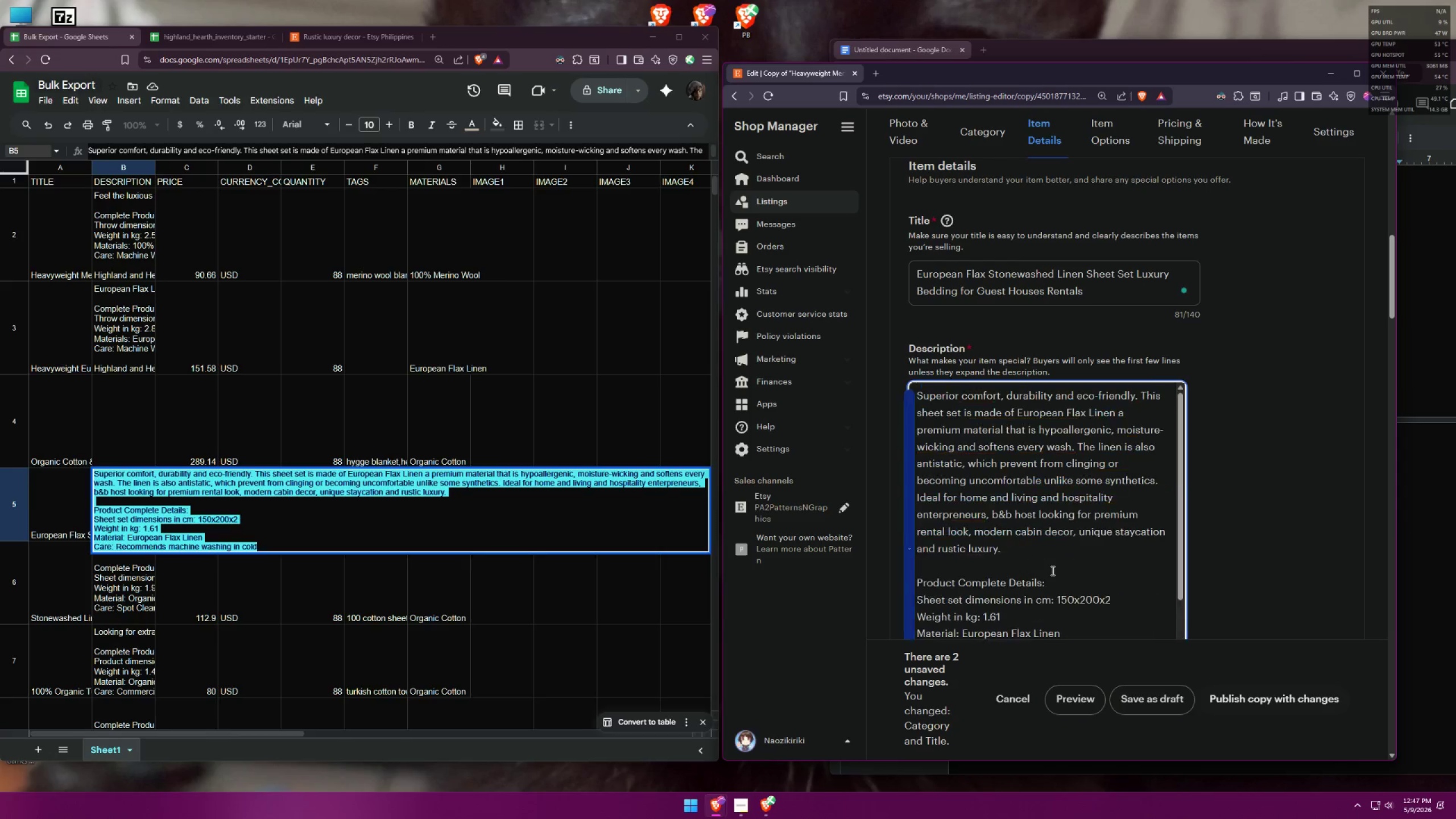 
scroll: coordinate [999, 556], scroll_direction: down, amount: 4.0
 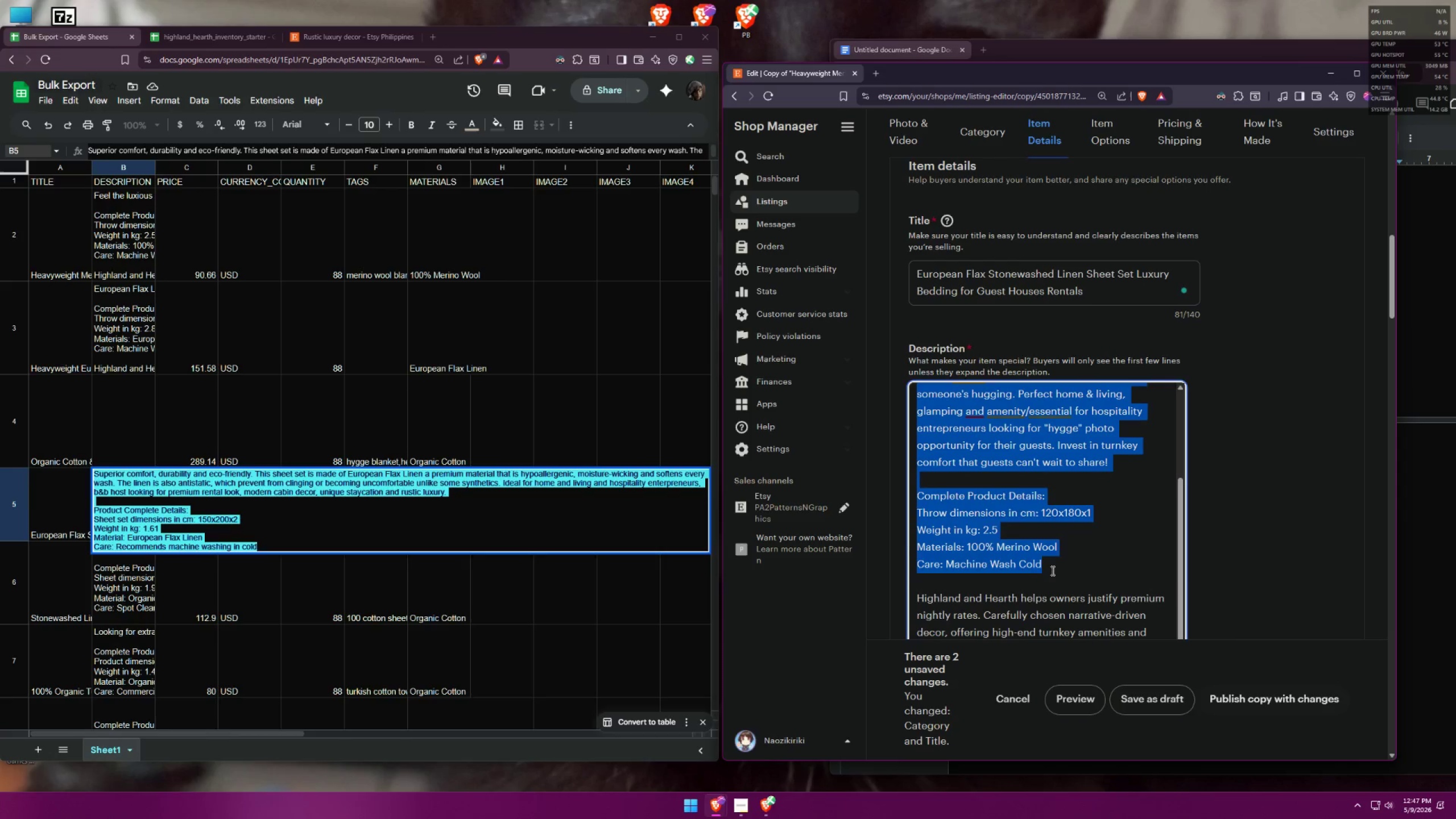 
key(Control+V)
 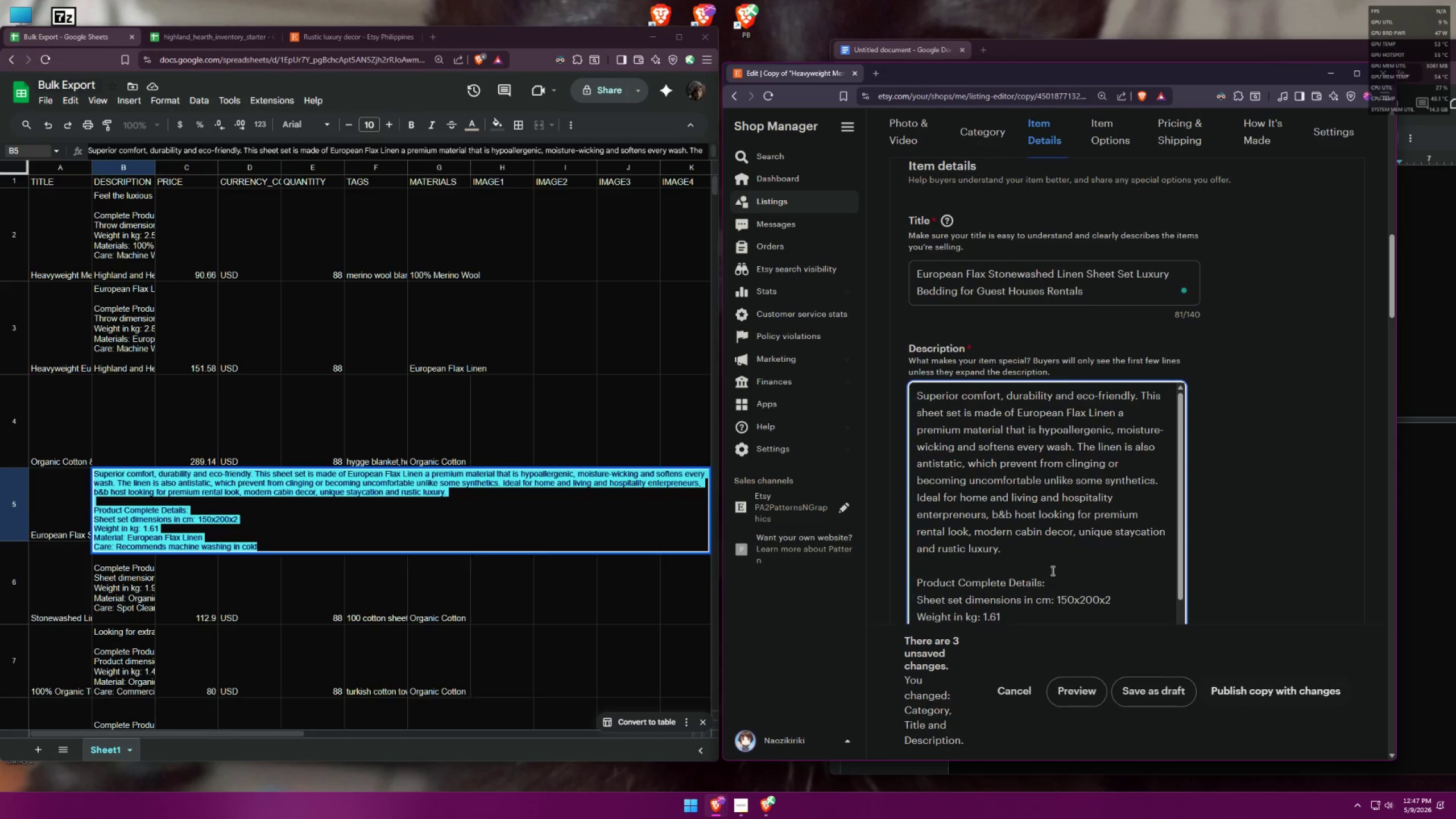 
scroll: coordinate [1086, 531], scroll_direction: down, amount: 4.0
 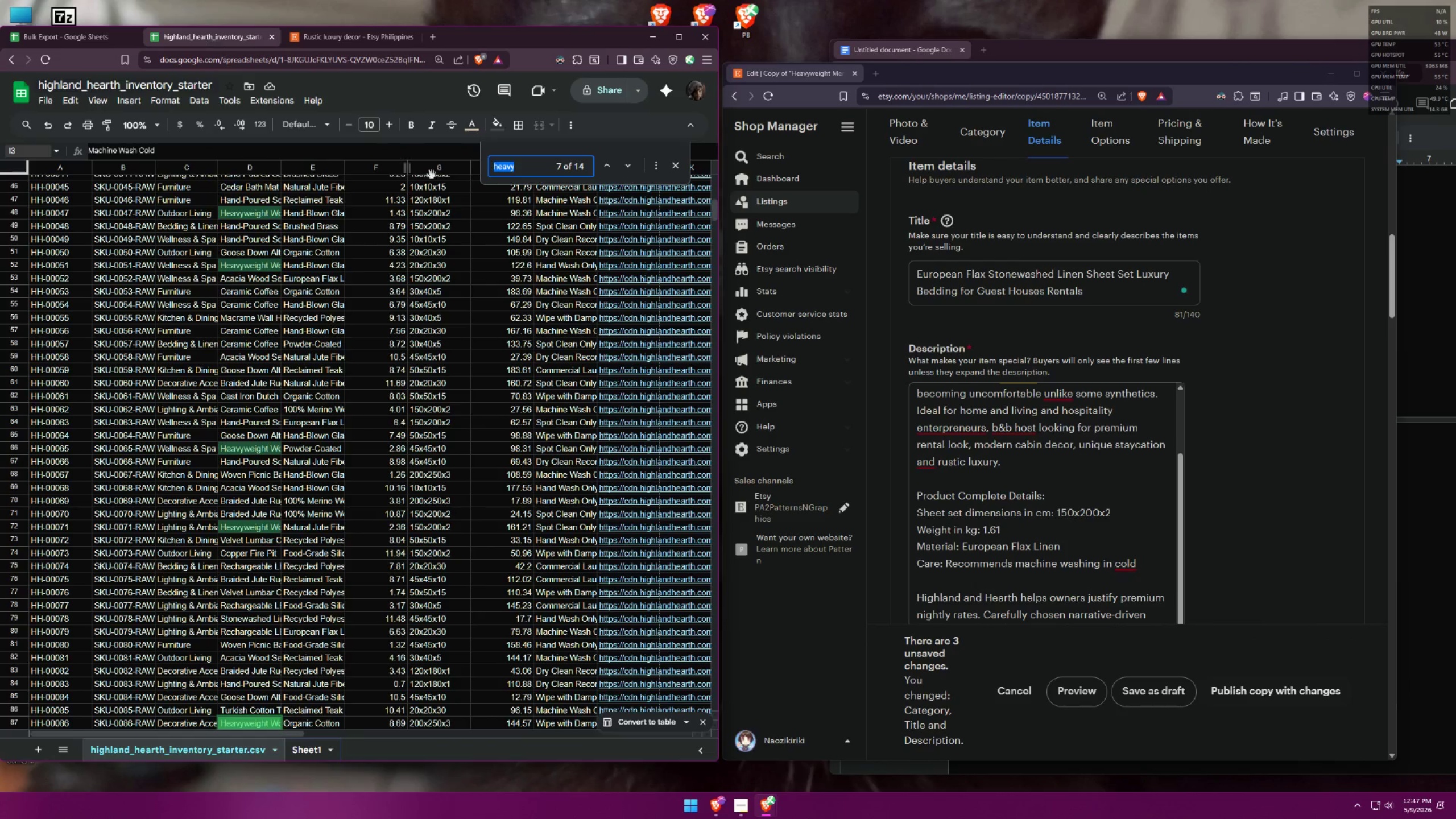 
scroll: coordinate [578, 295], scroll_direction: up, amount: 10.0
 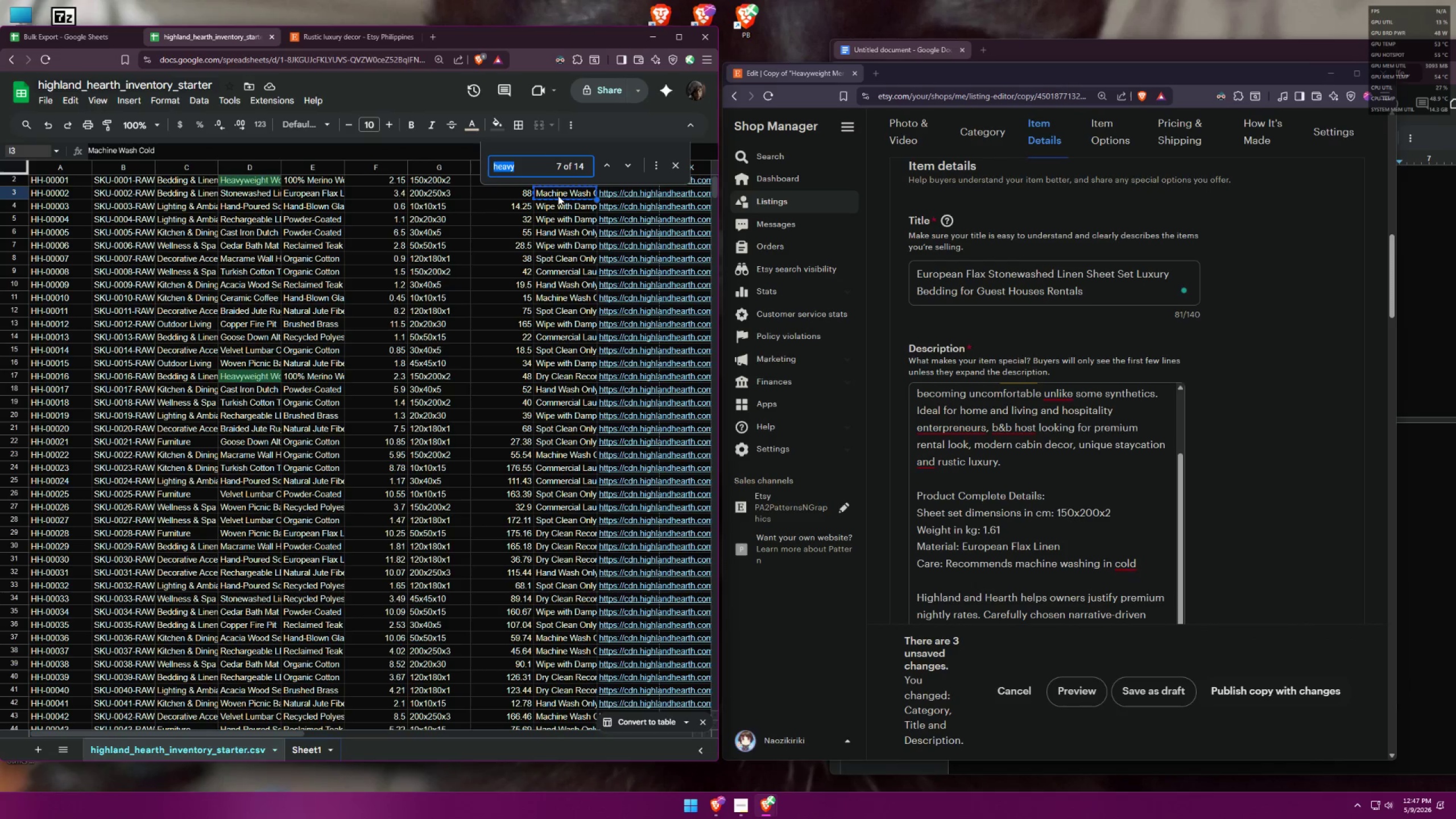 
key(Control+C)
 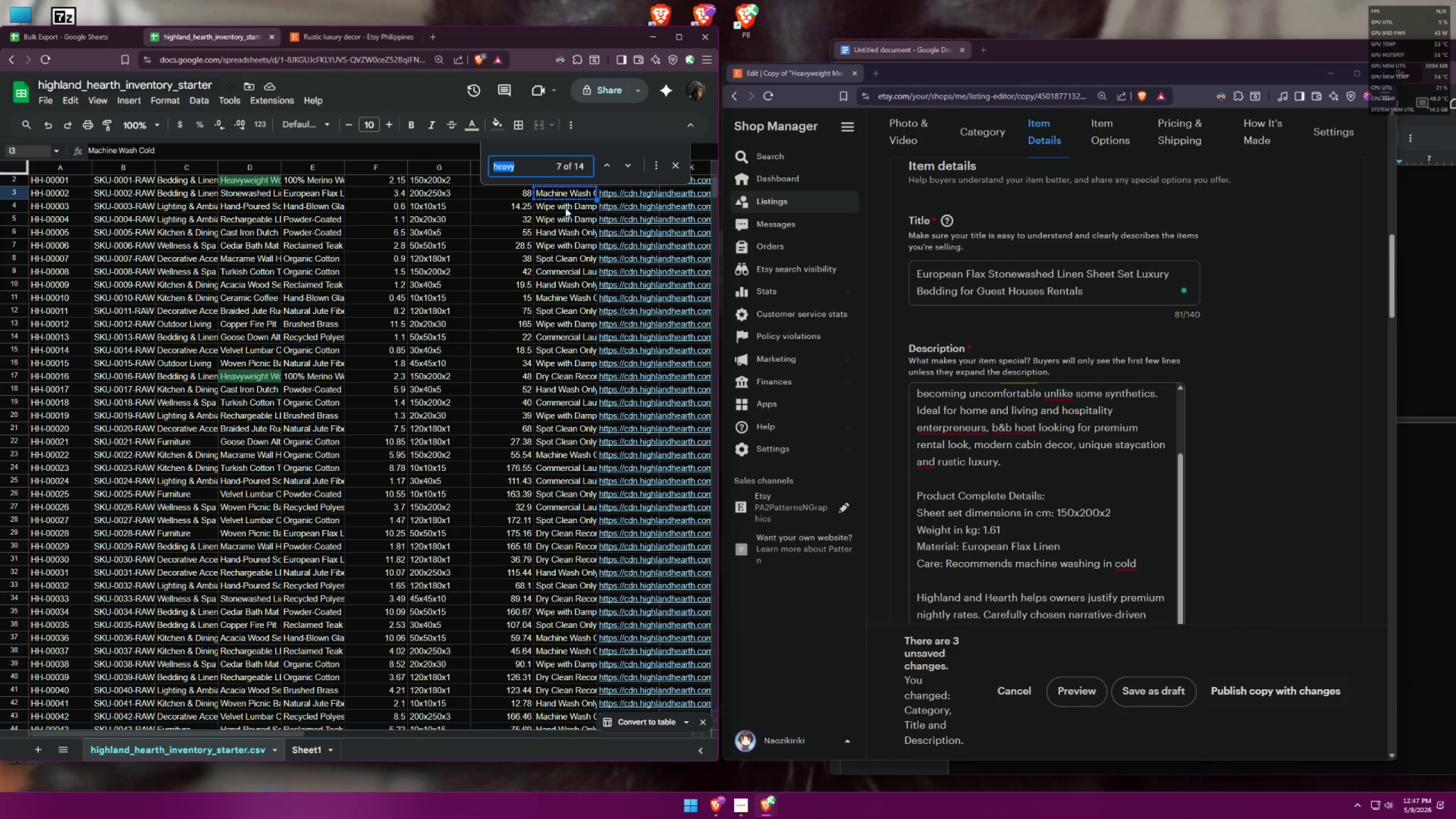 
key(Control+C)
 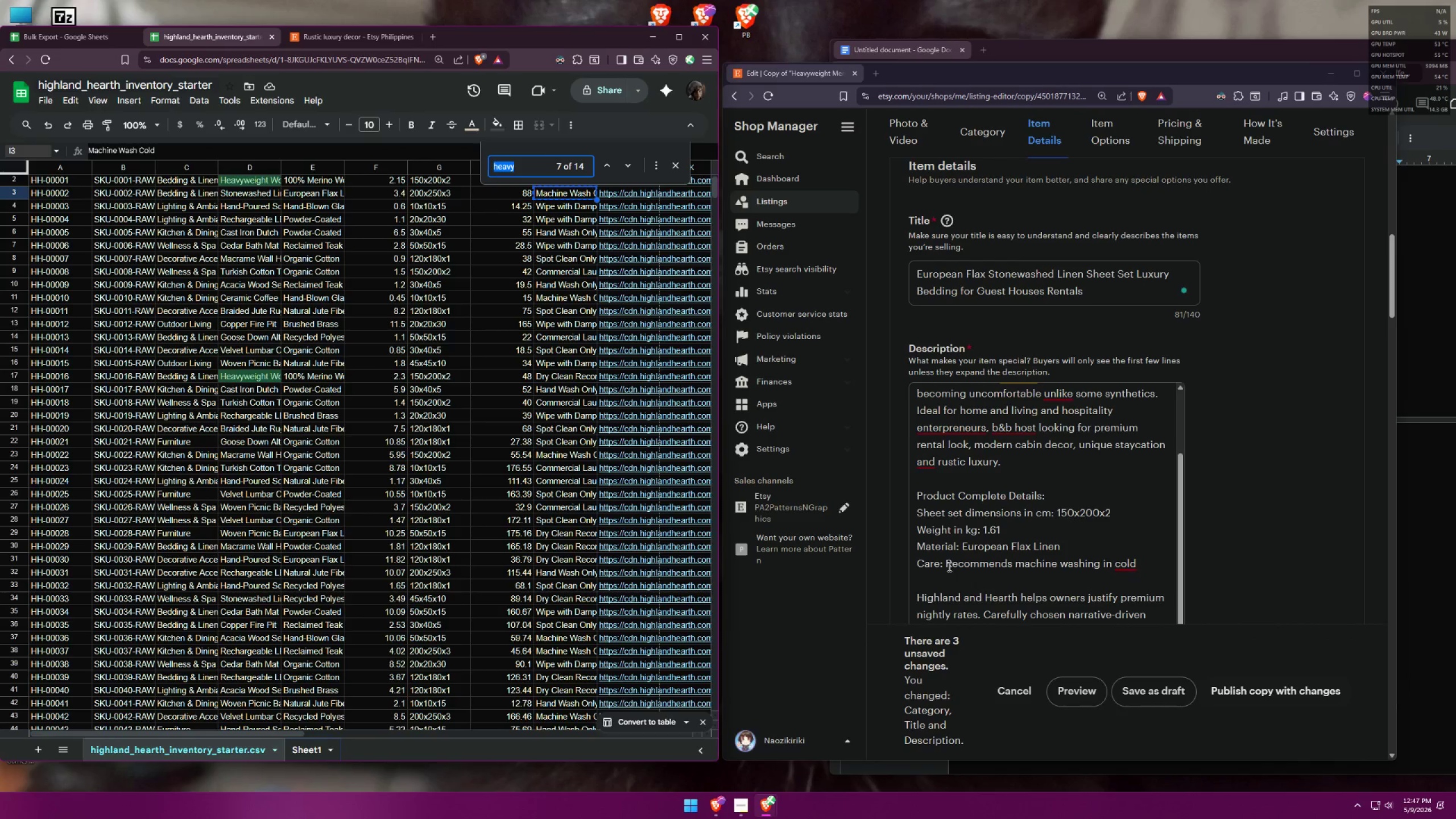 
left_click_drag(start_coordinate=[949, 564], to_coordinate=[1165, 569])
 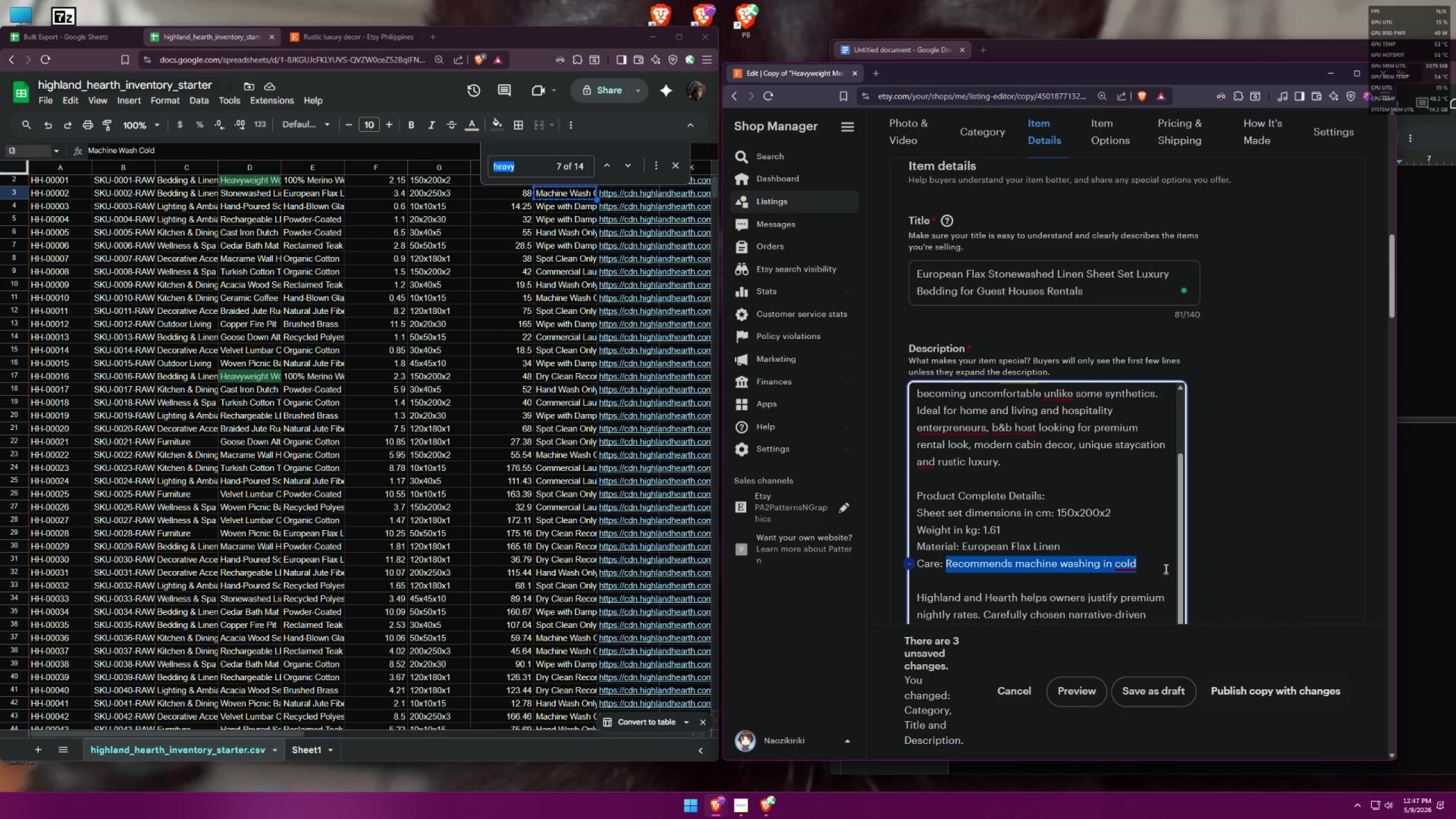 
key(Control+ControlLeft)
 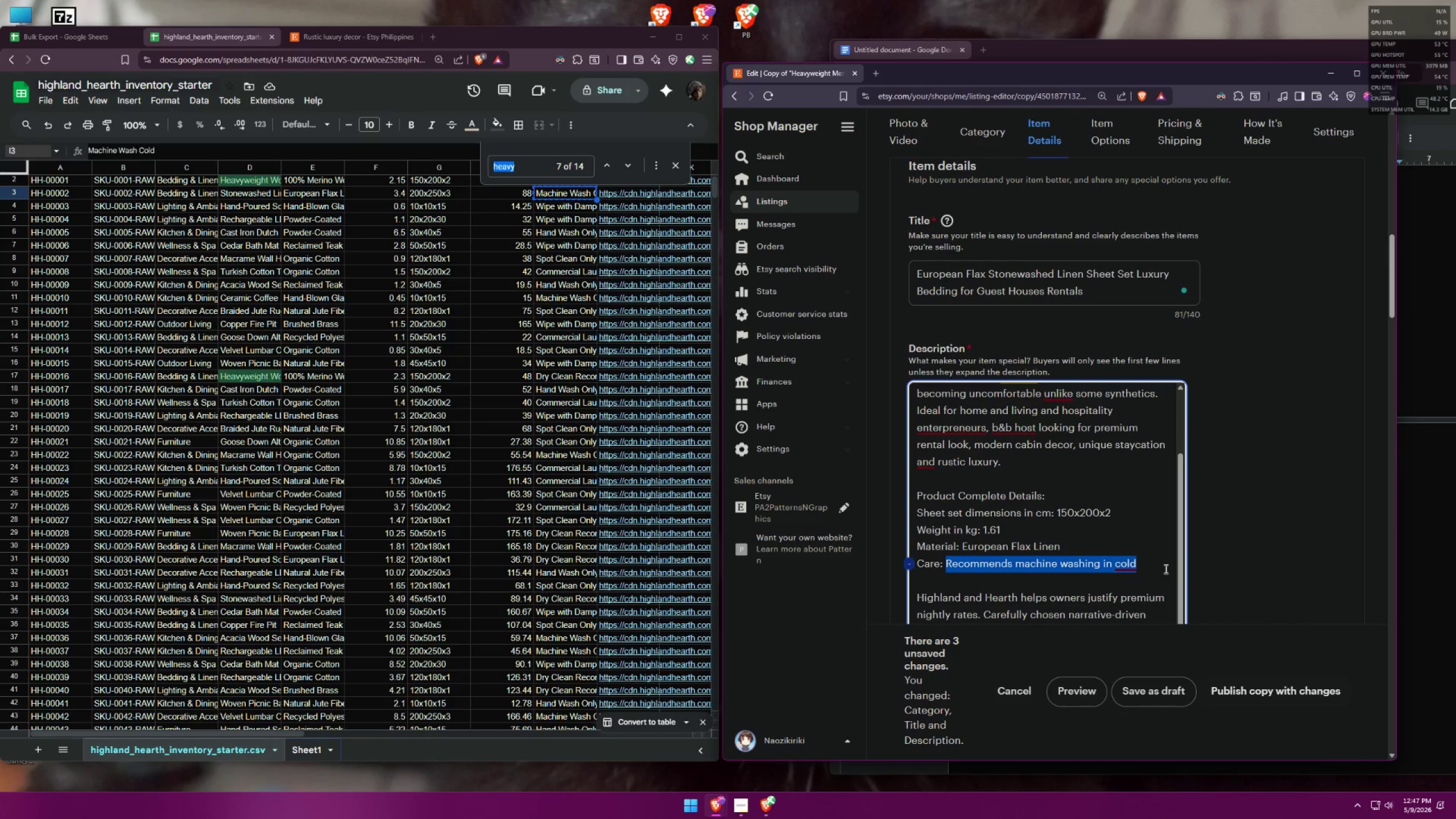 
key(Control+V)
 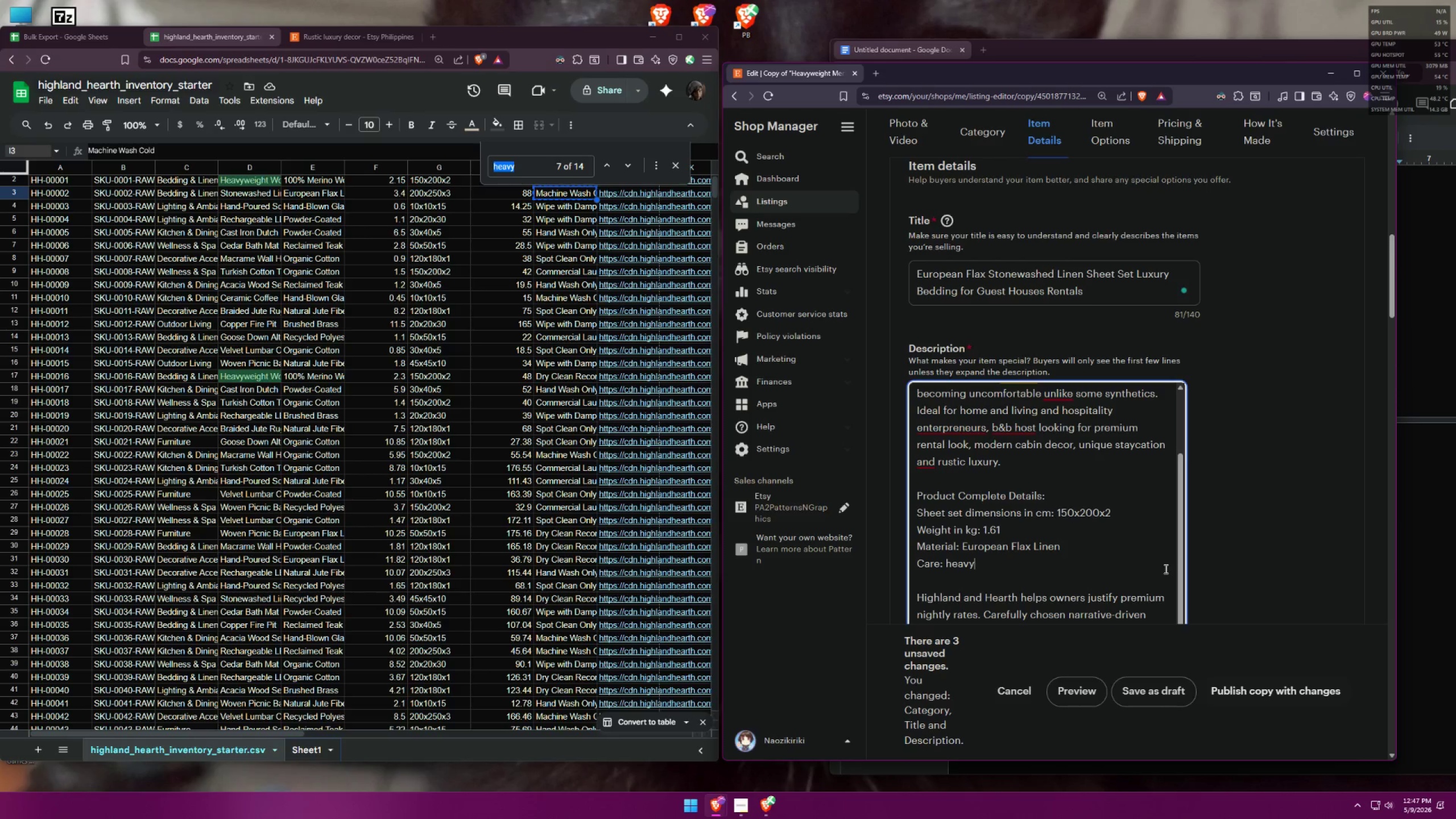 
key(Control+Z)
 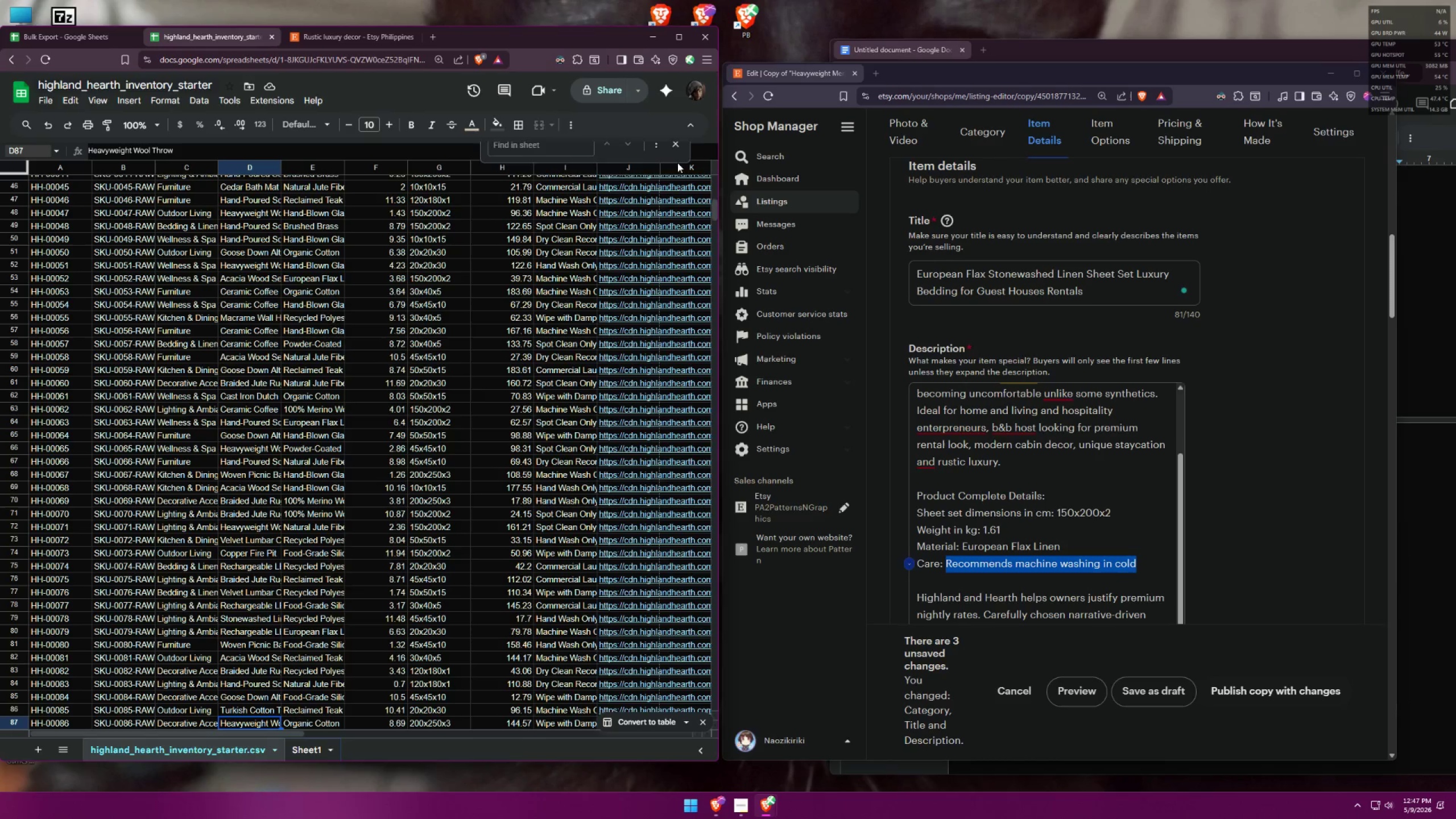 
scroll: coordinate [444, 318], scroll_direction: up, amount: 25.0
 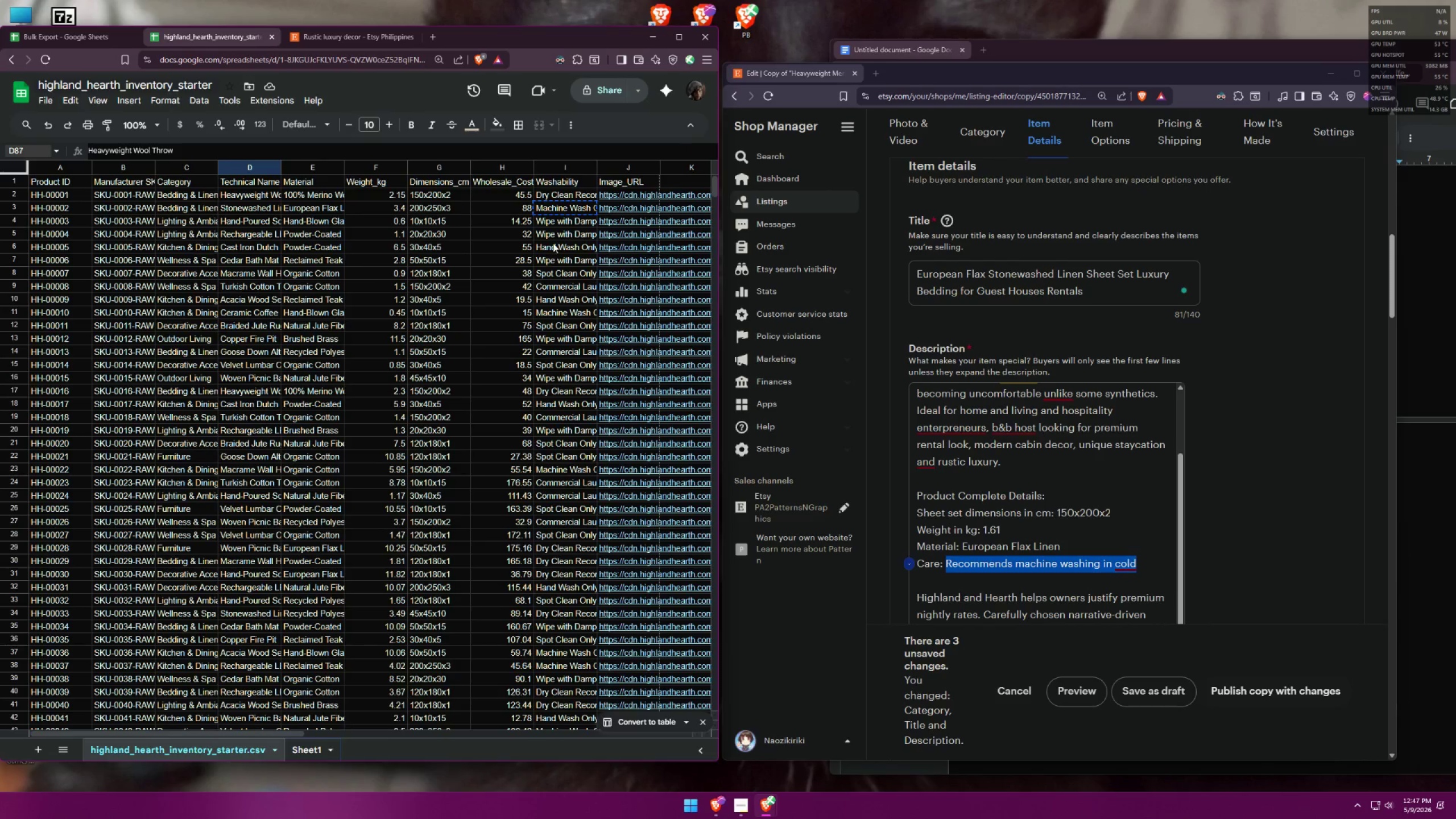 
left_click([565, 209])
 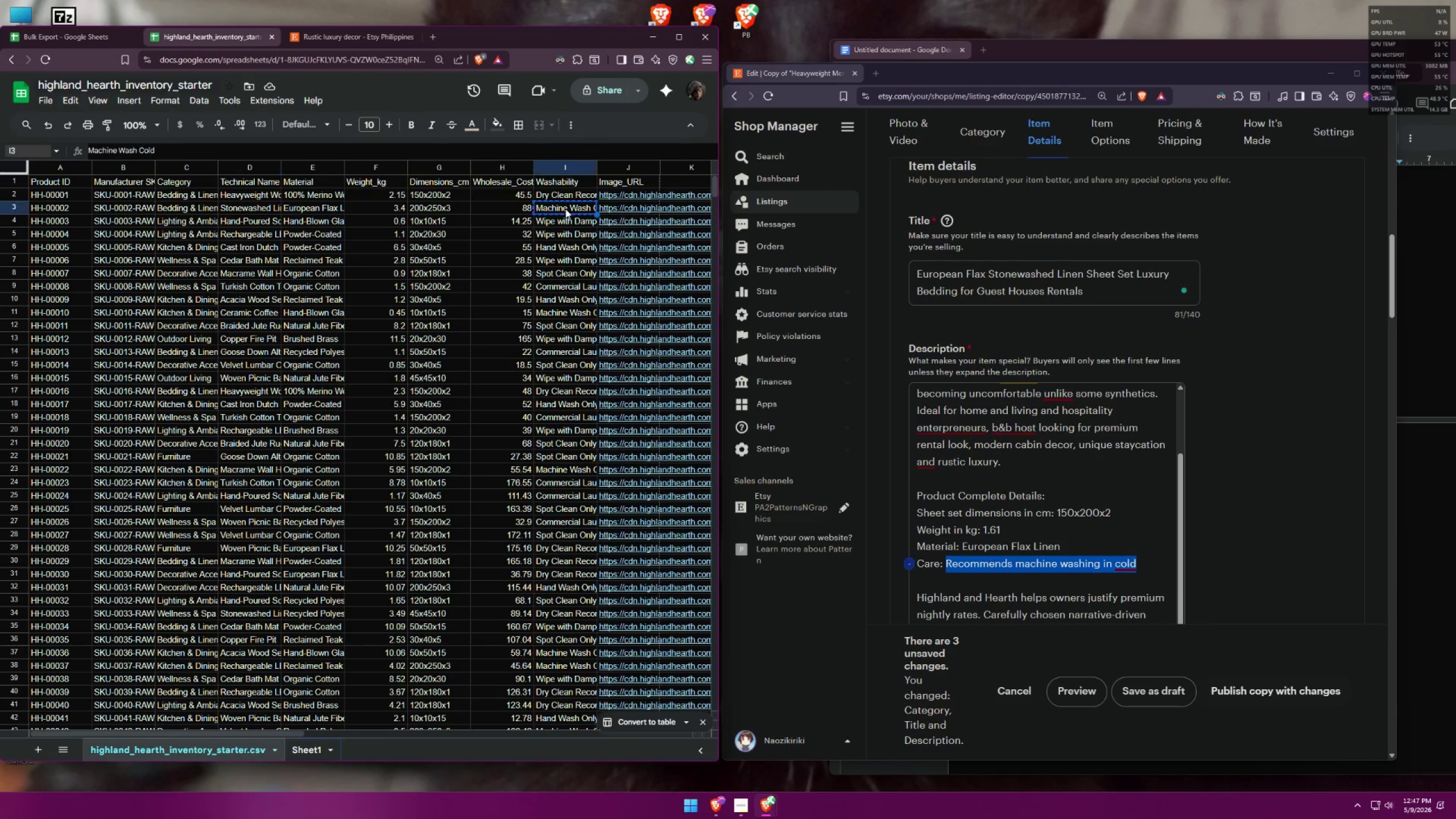 
key(Control+C)
 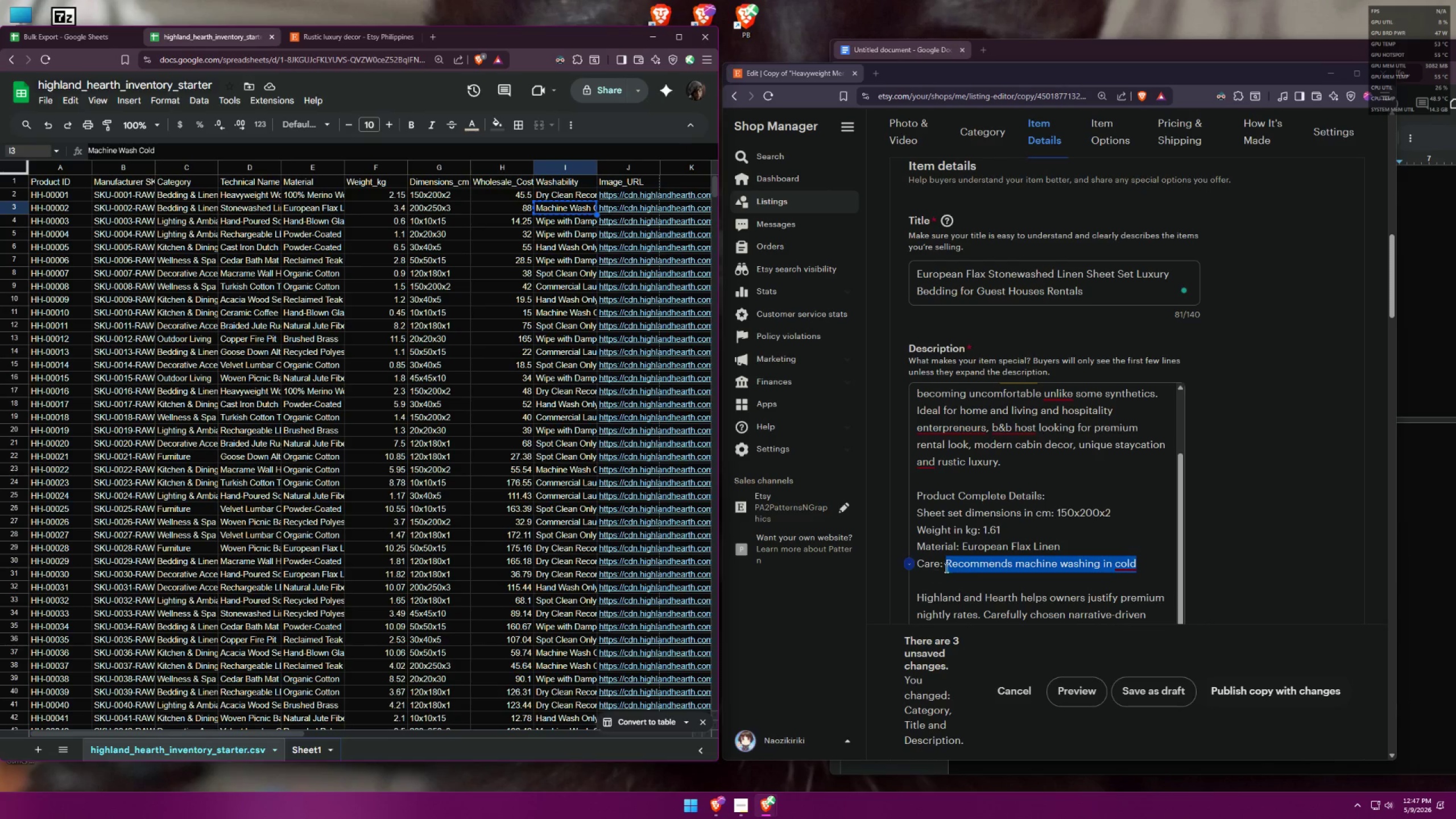 
left_click([950, 565])
 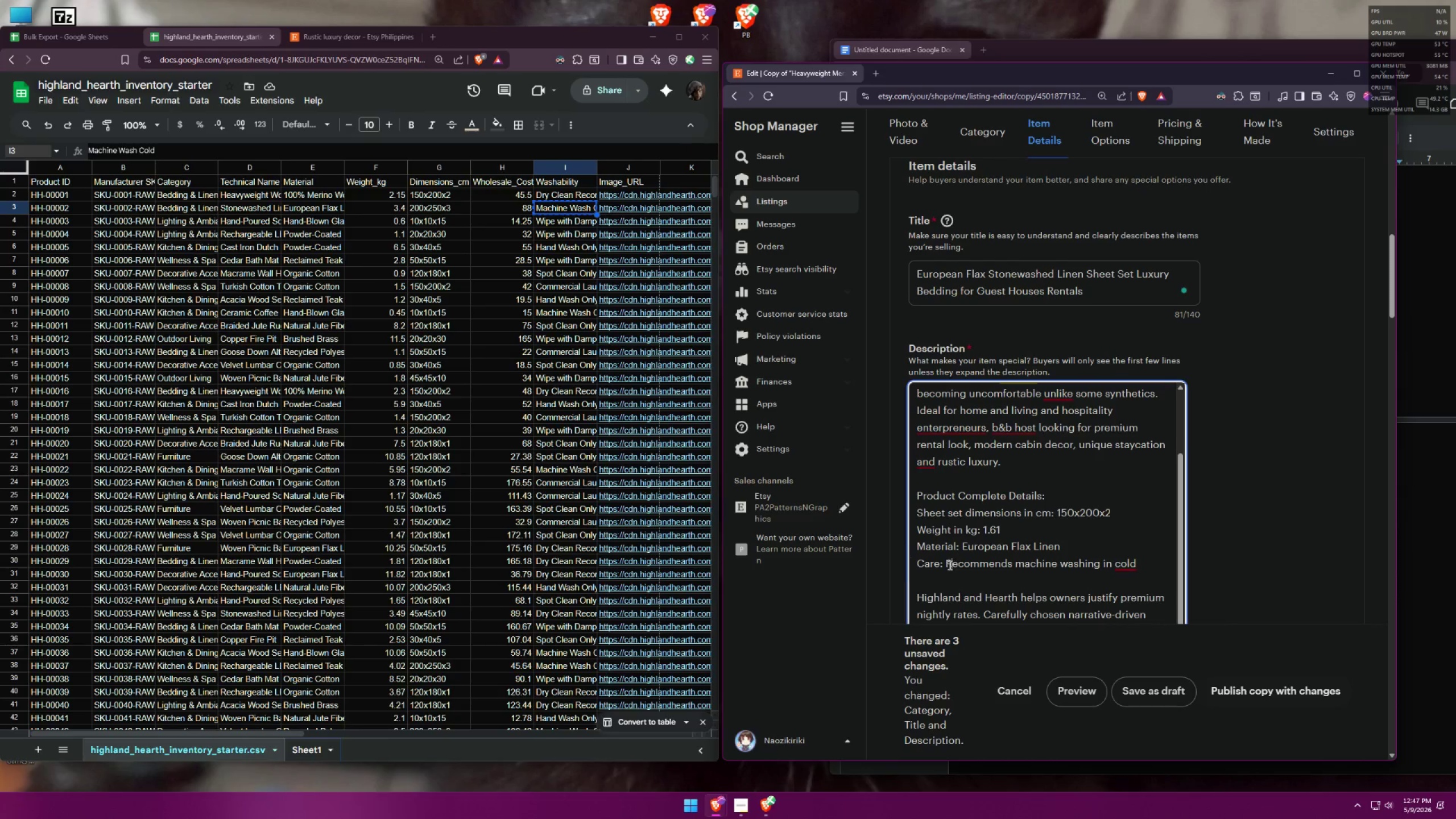 
left_click_drag(start_coordinate=[946, 564], to_coordinate=[1197, 567])
 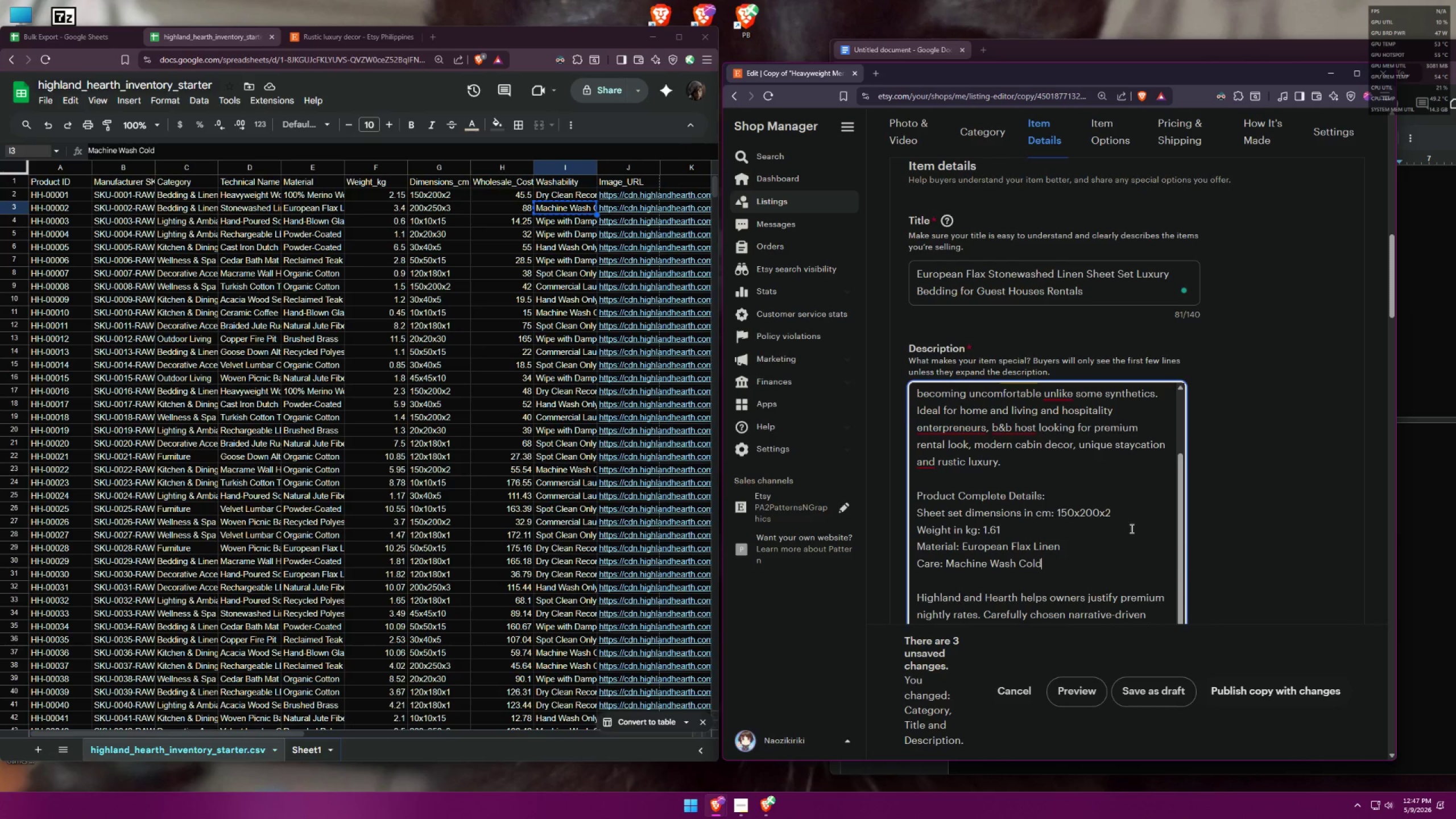 
key(Control+ControlLeft)
 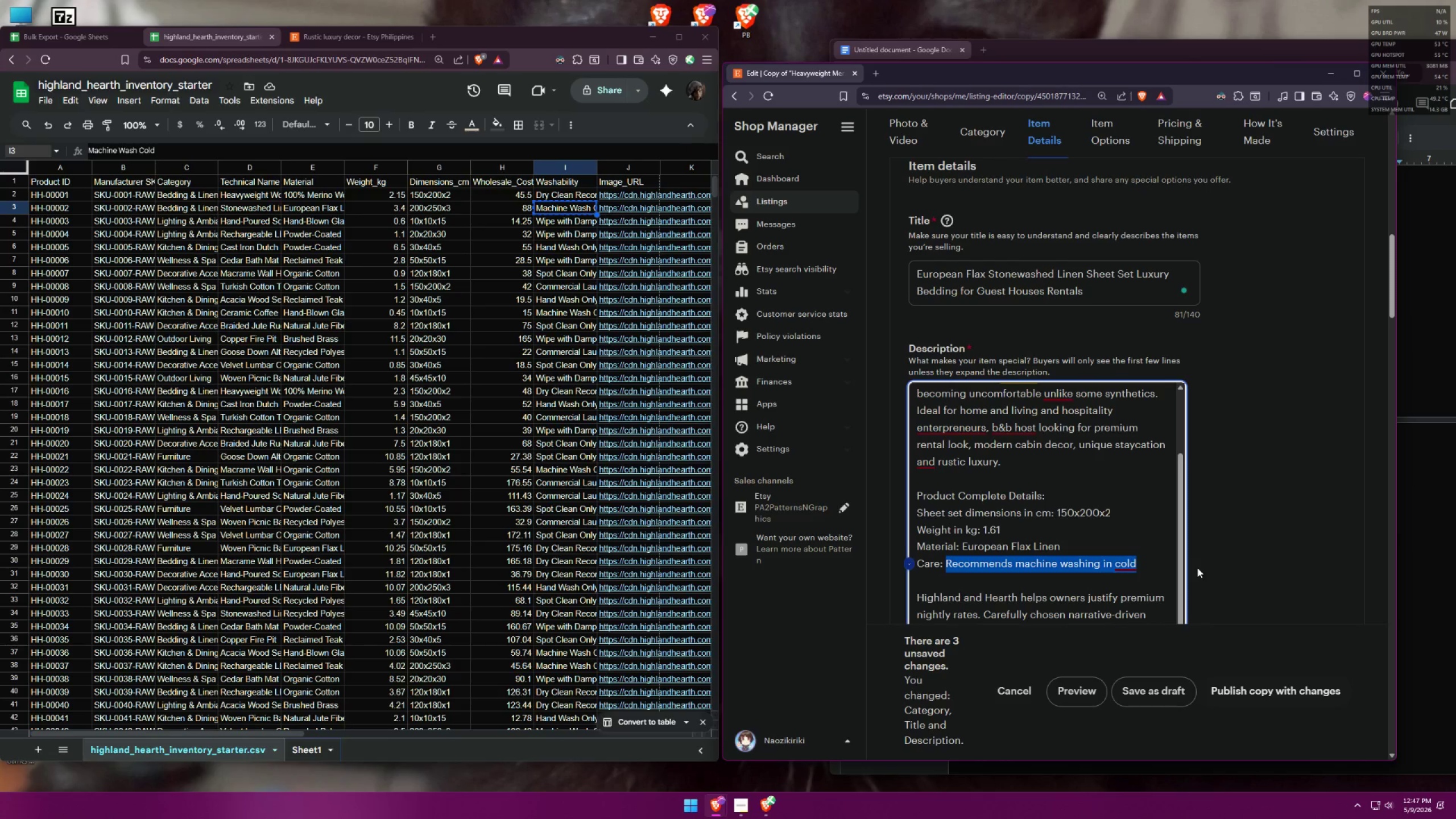 
key(Control+V)
 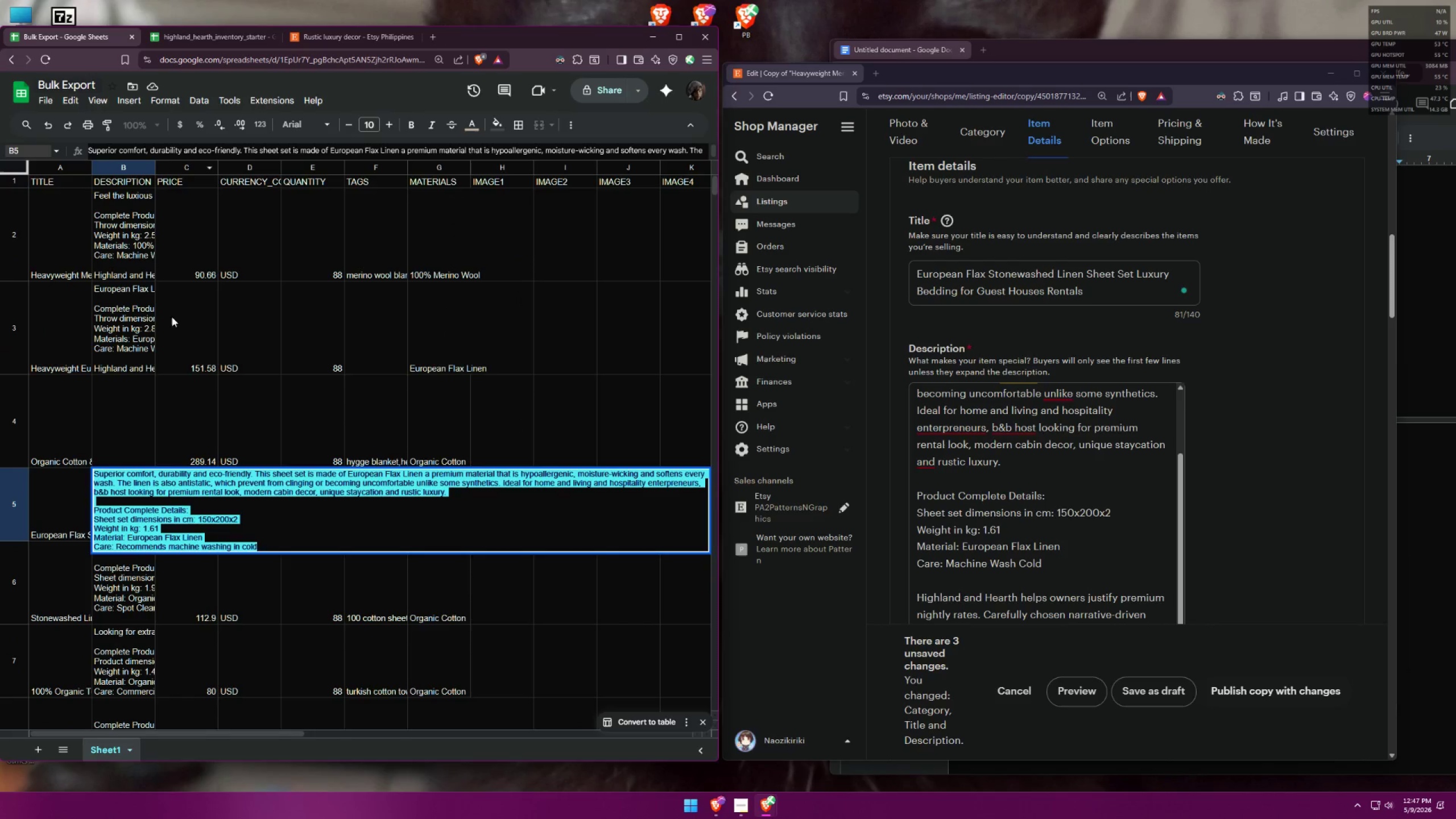 
left_click([59, 493])
 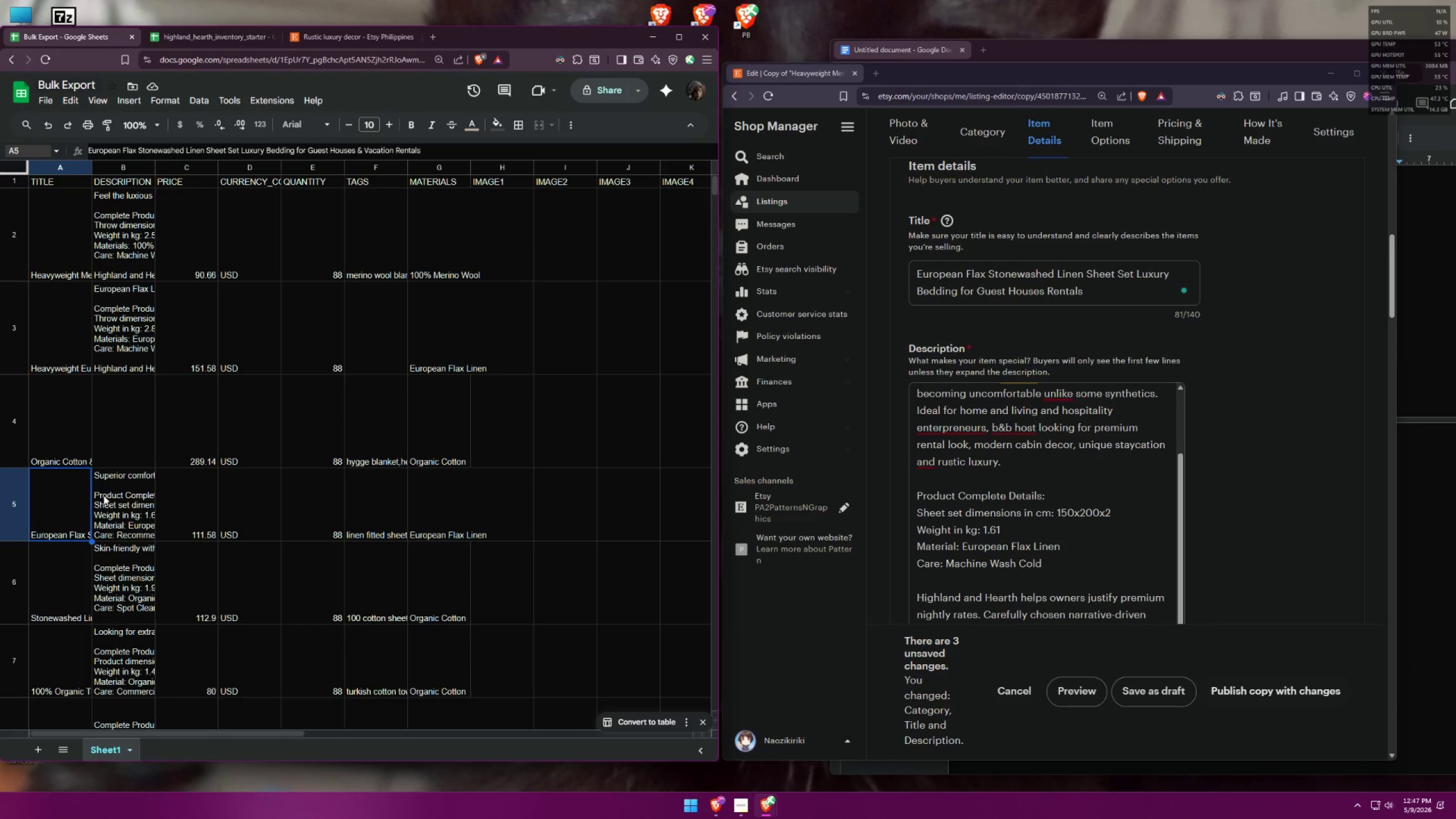 
left_click([110, 493])
 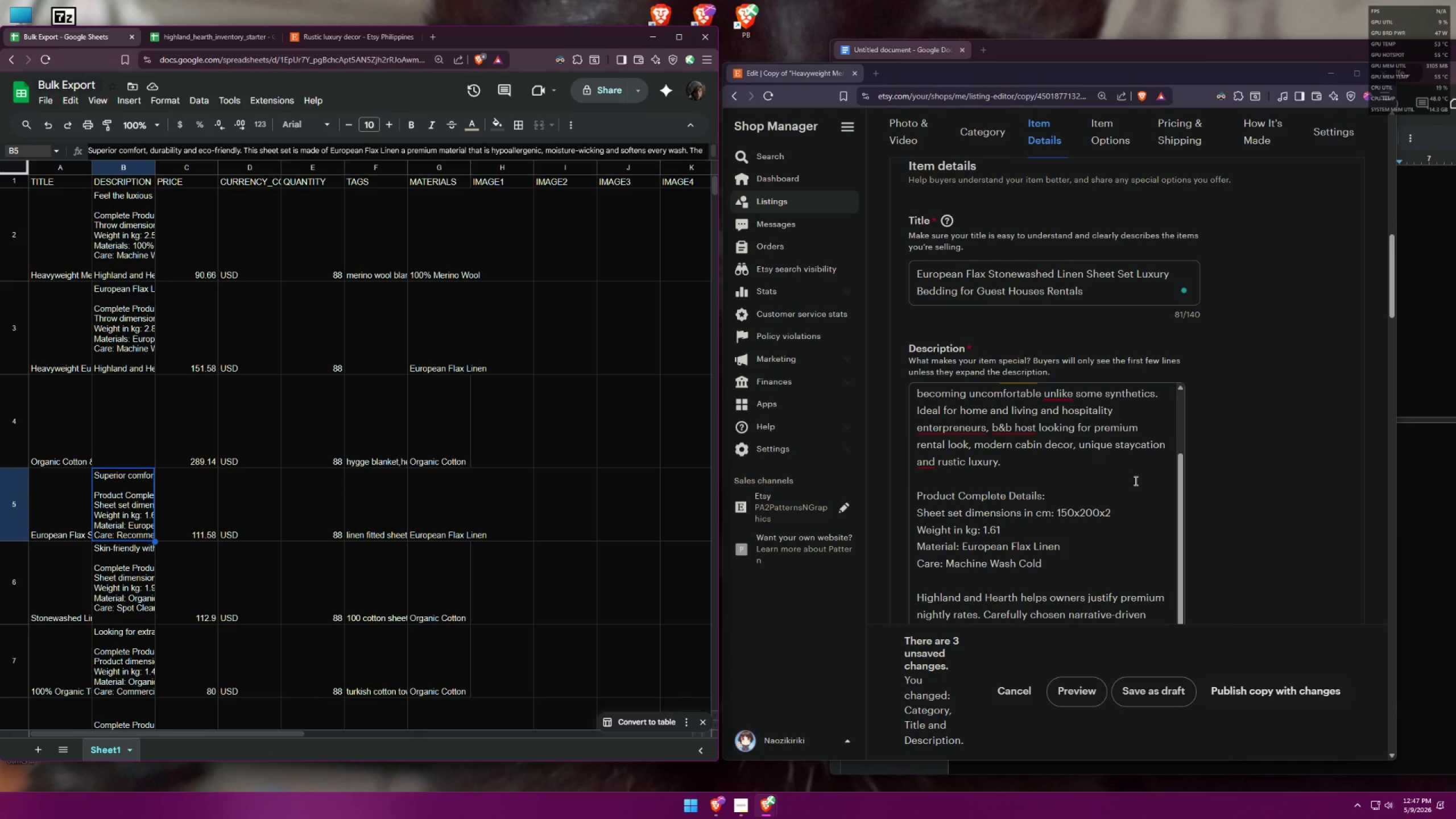 
scroll: coordinate [1023, 478], scroll_direction: up, amount: 7.0
 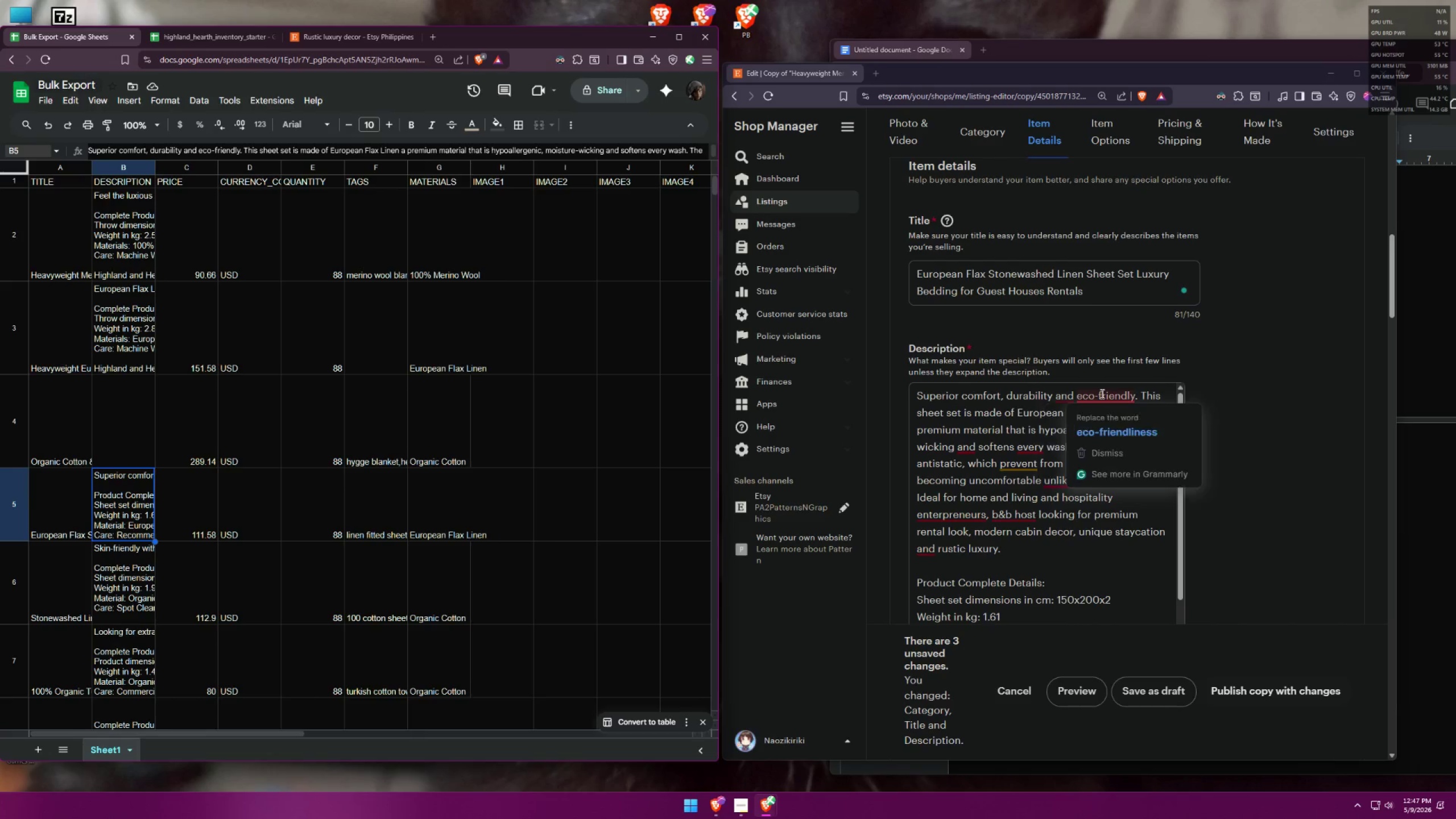 
left_click([1102, 420])
 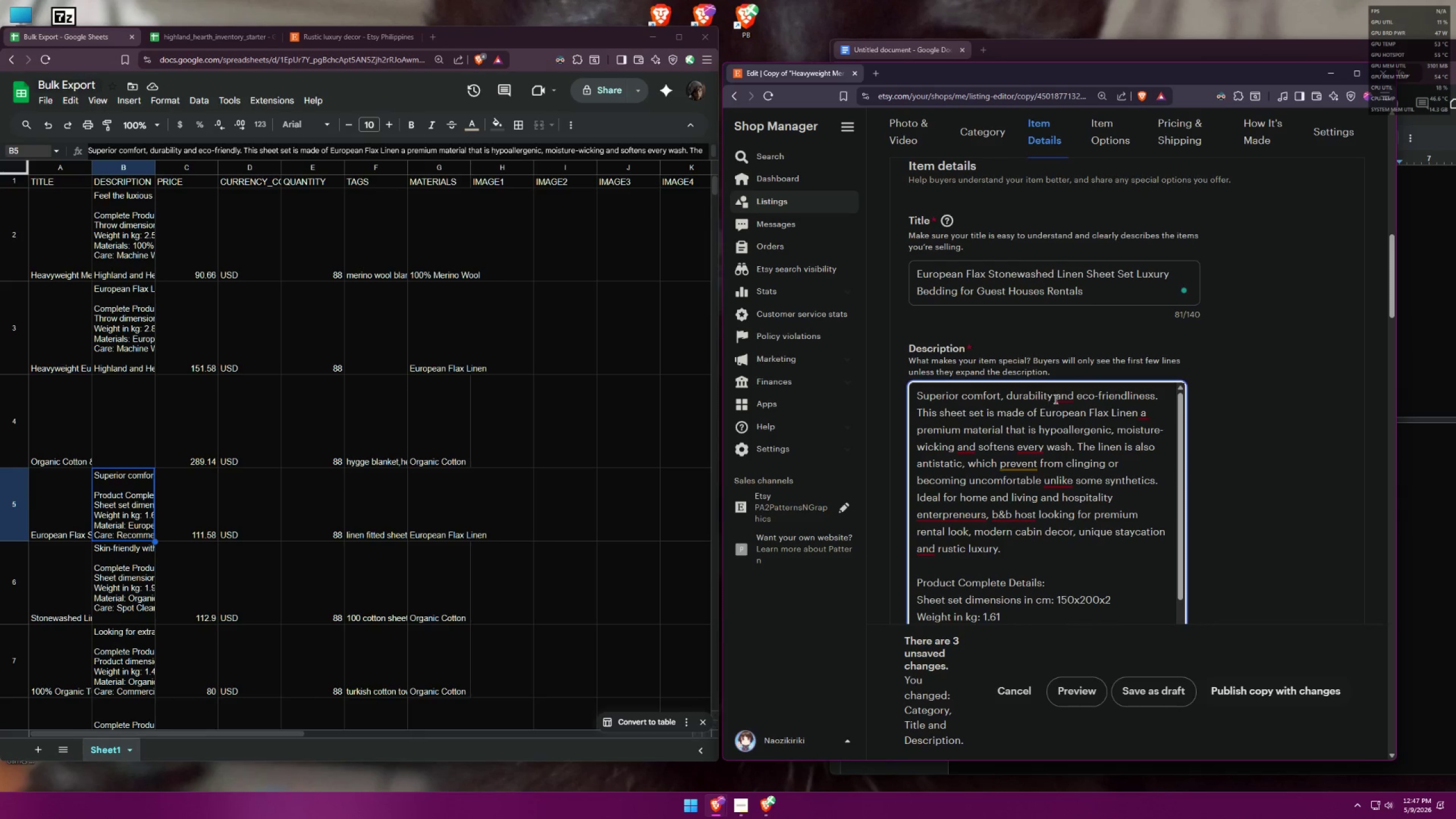 
left_click([1068, 416])
 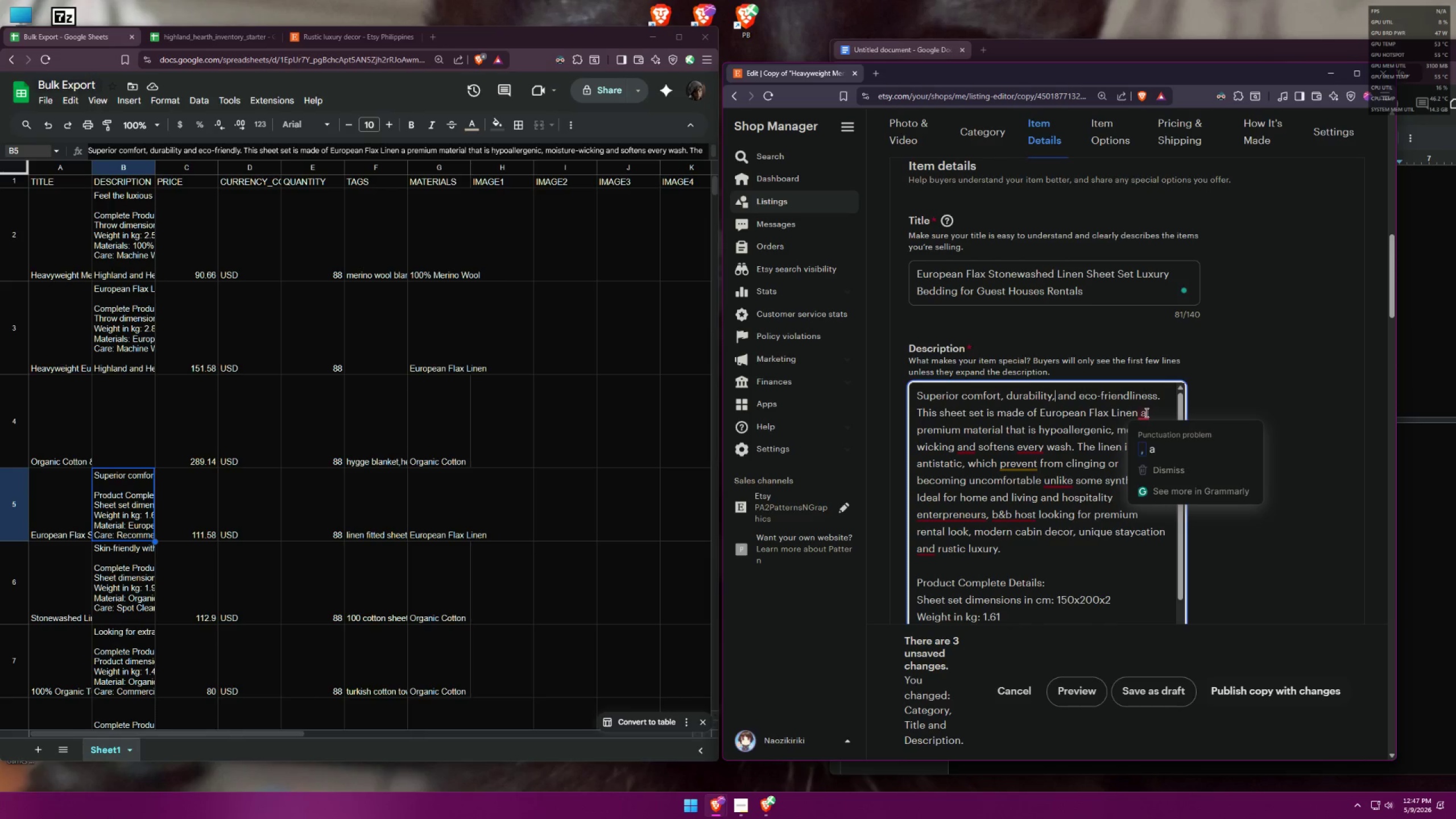 
left_click([1147, 441])
 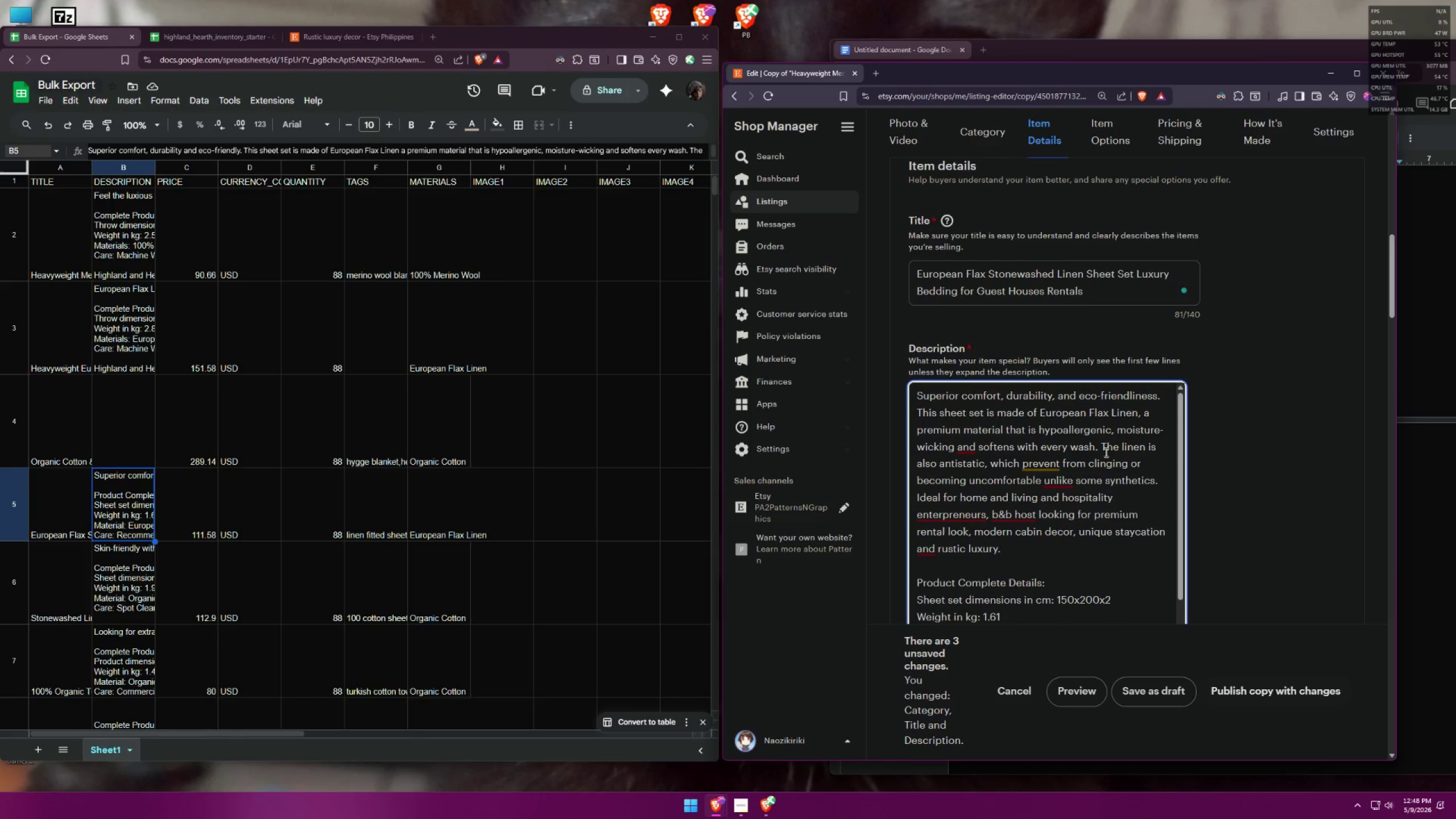 
wait(10.51)
 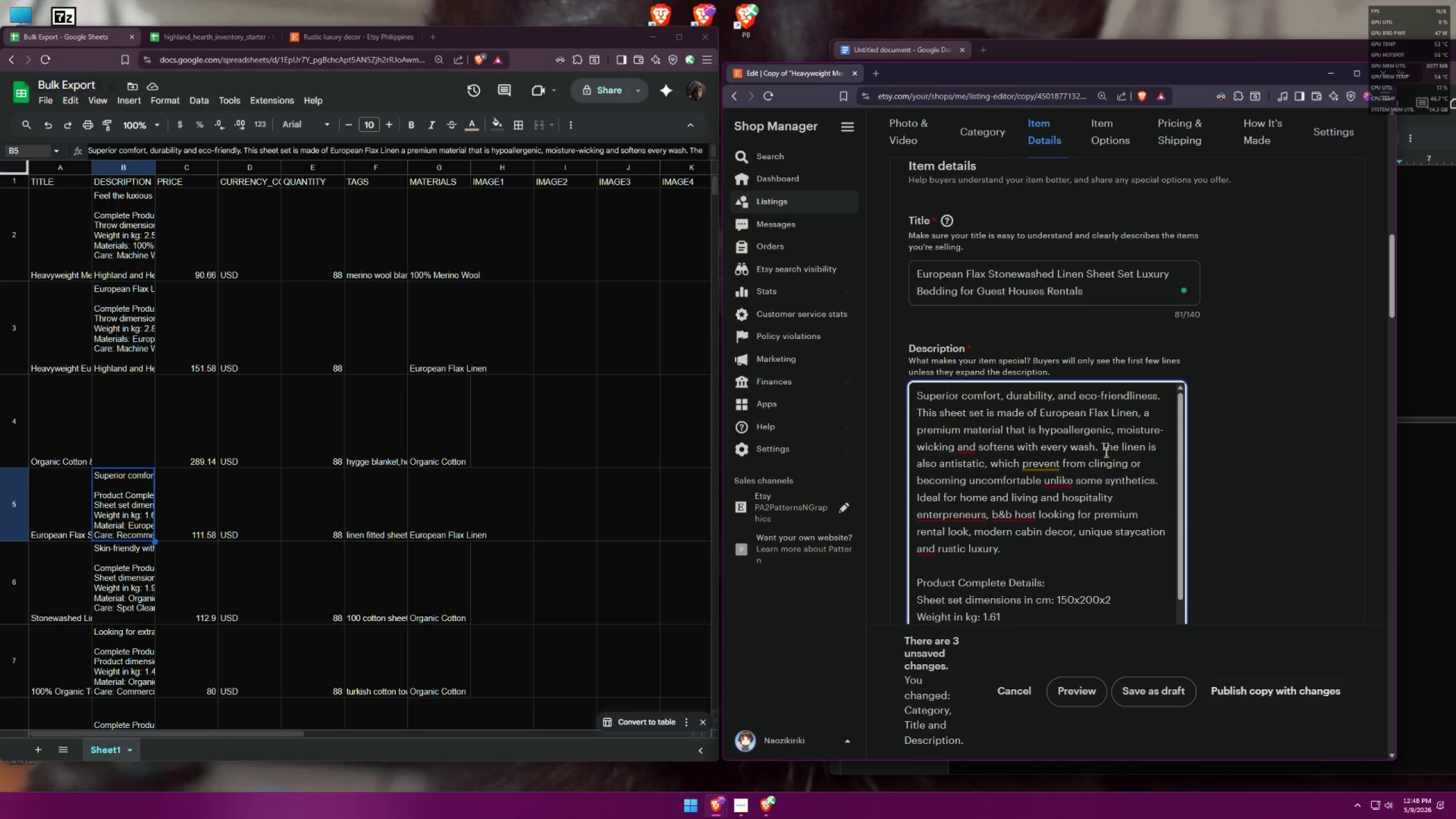 
left_click([1060, 463])
 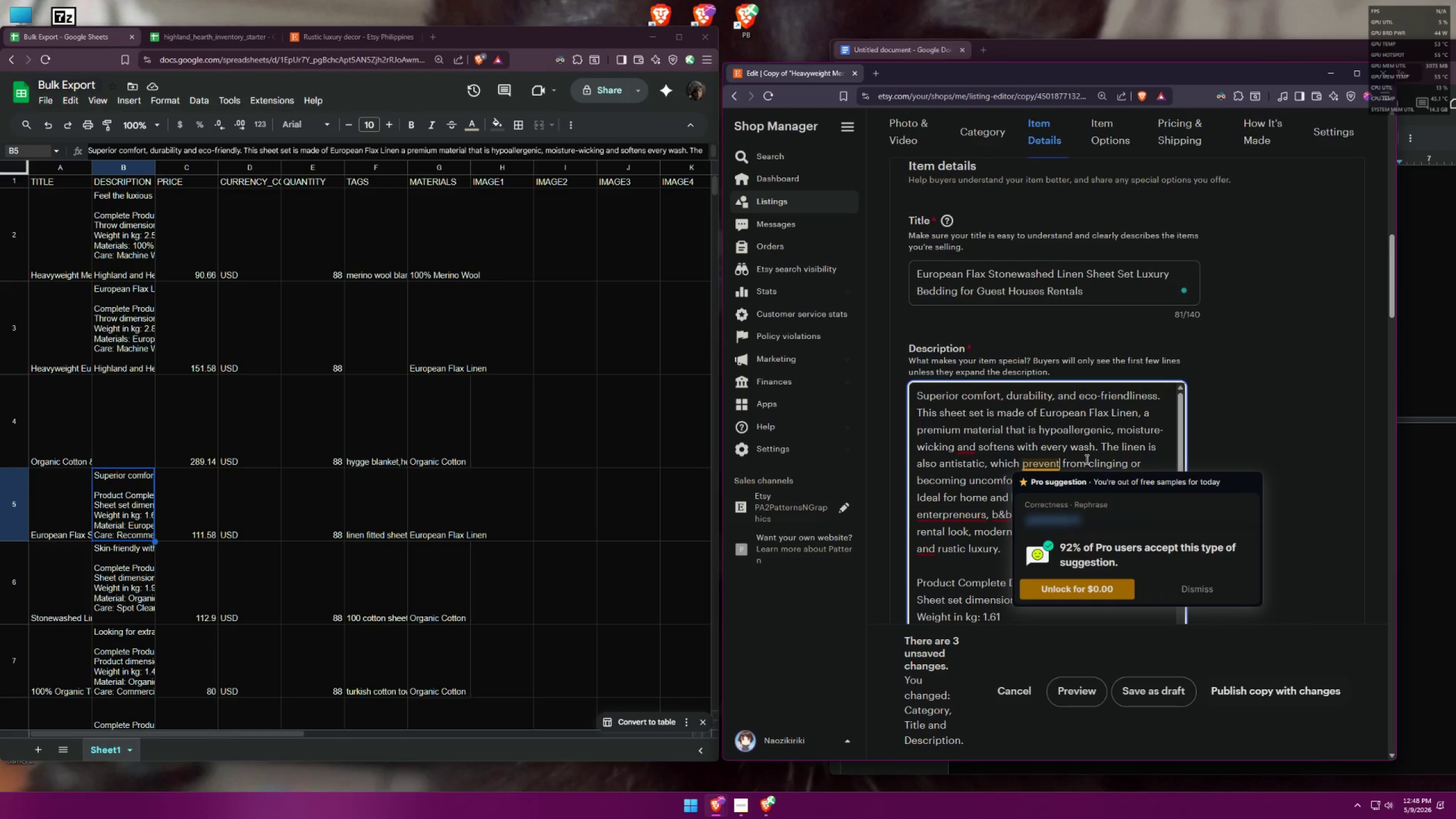 
key(S)
 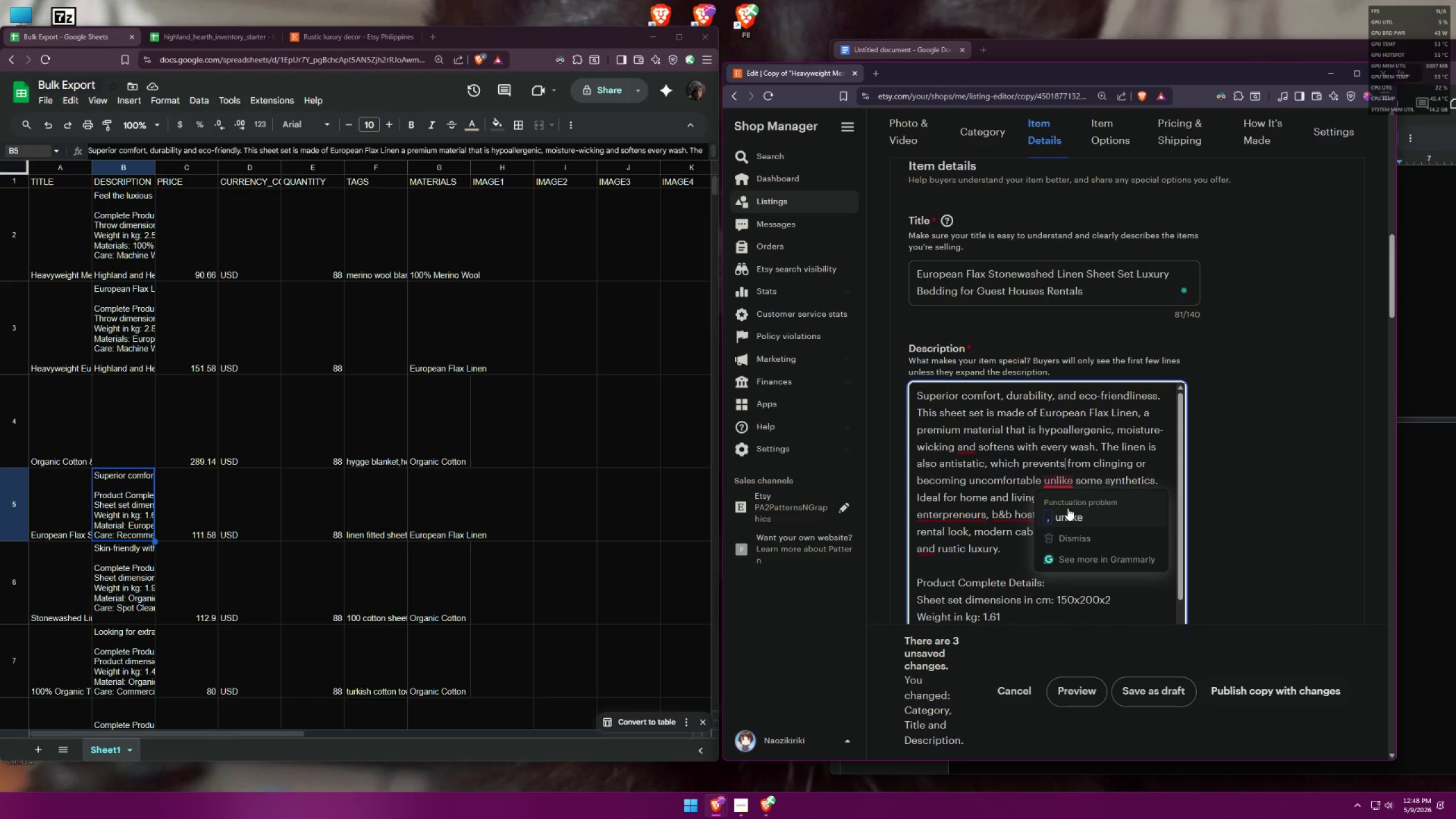 
left_click([1068, 508])
 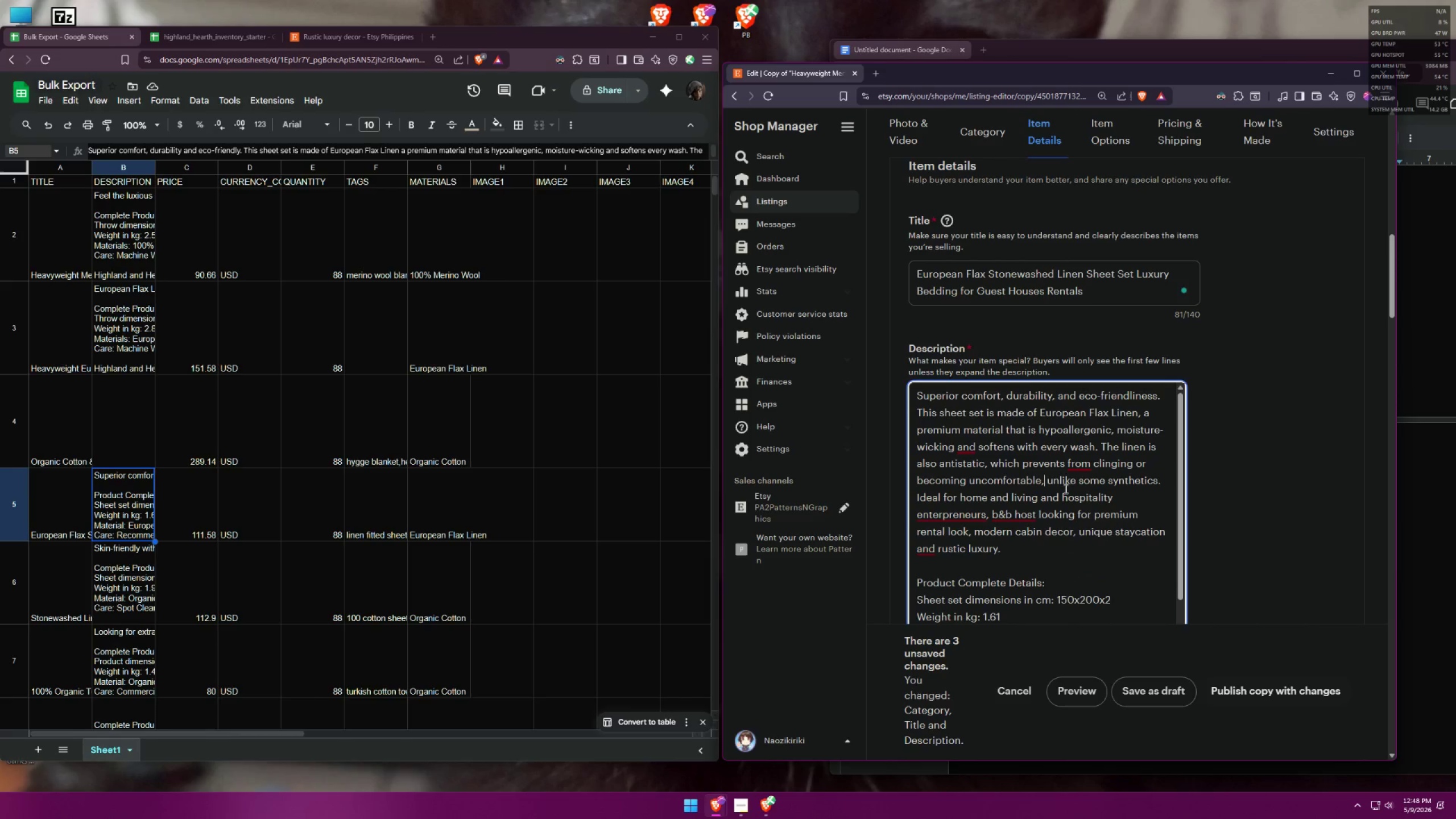 
key(Backspace)
 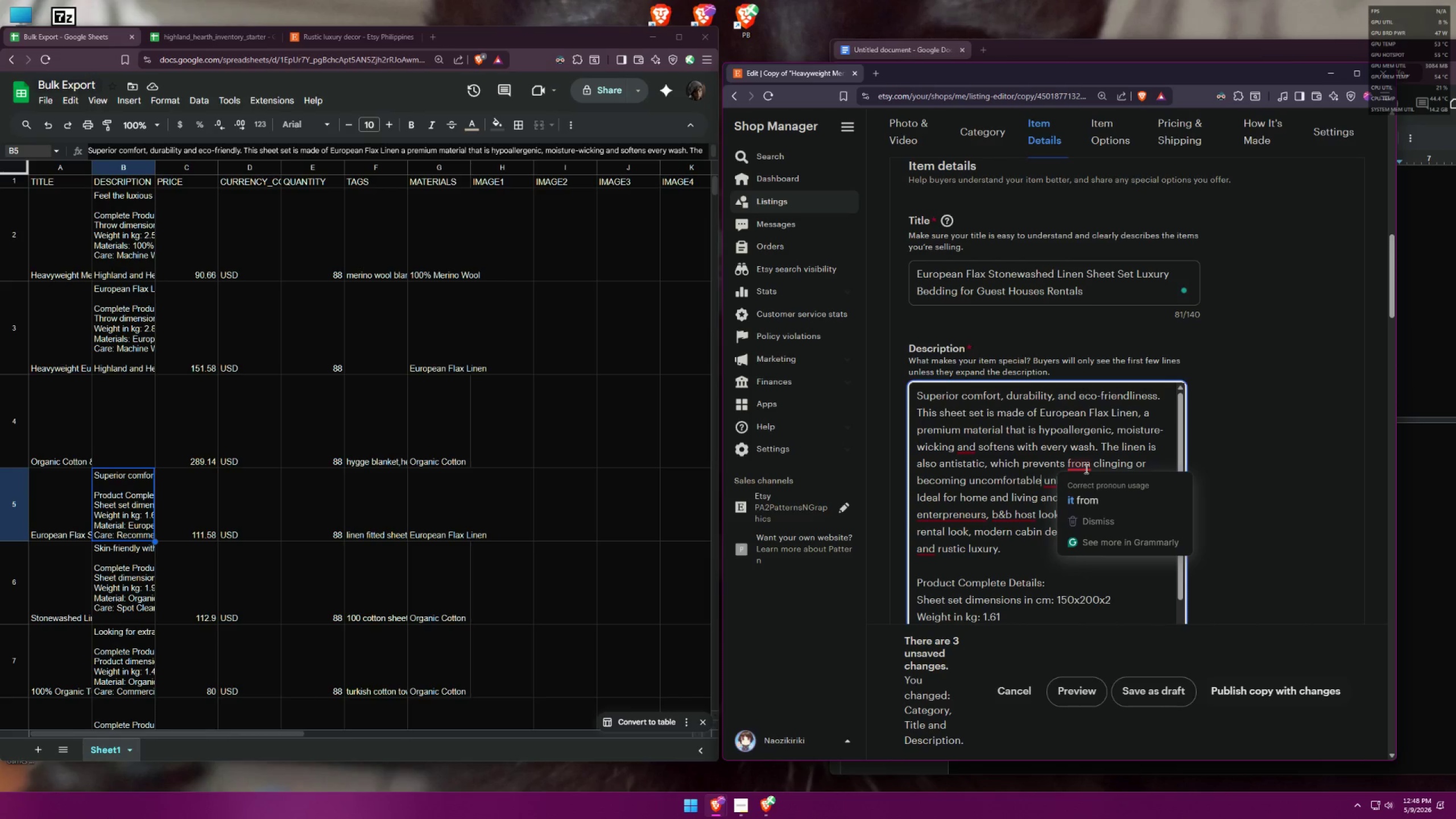 
left_click([1087, 493])
 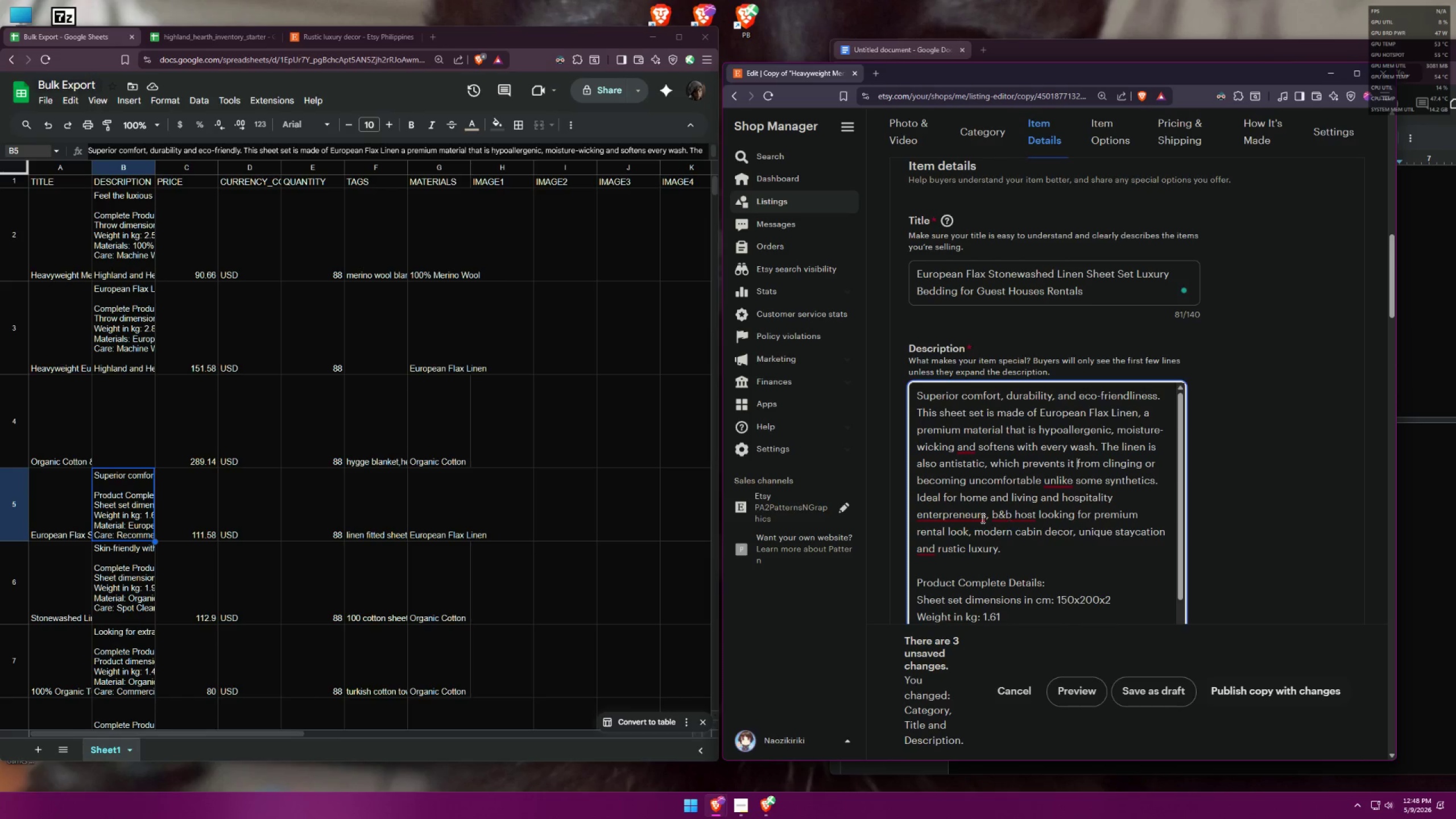 
left_click([974, 533])
 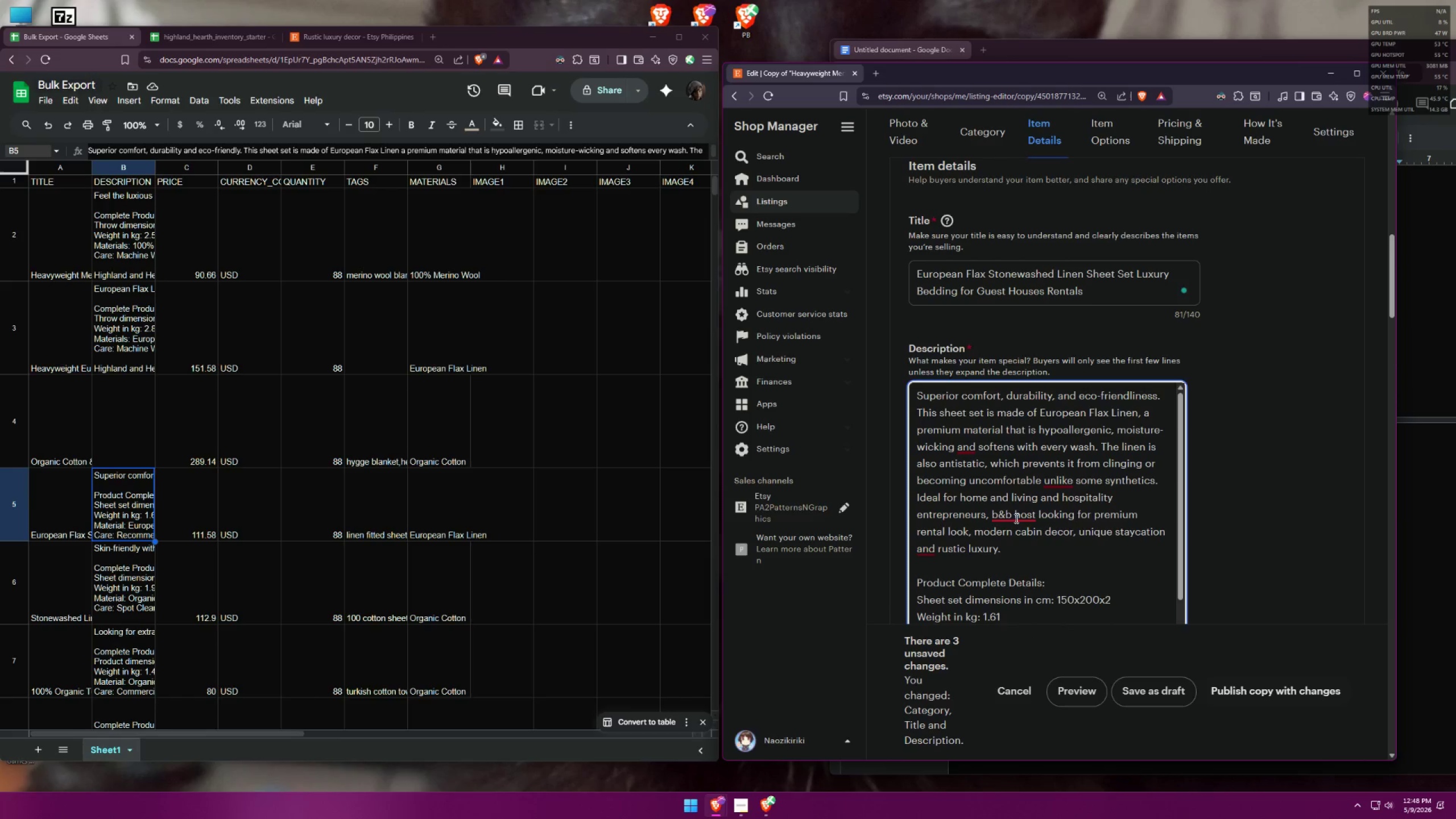 
left_click([1013, 528])
 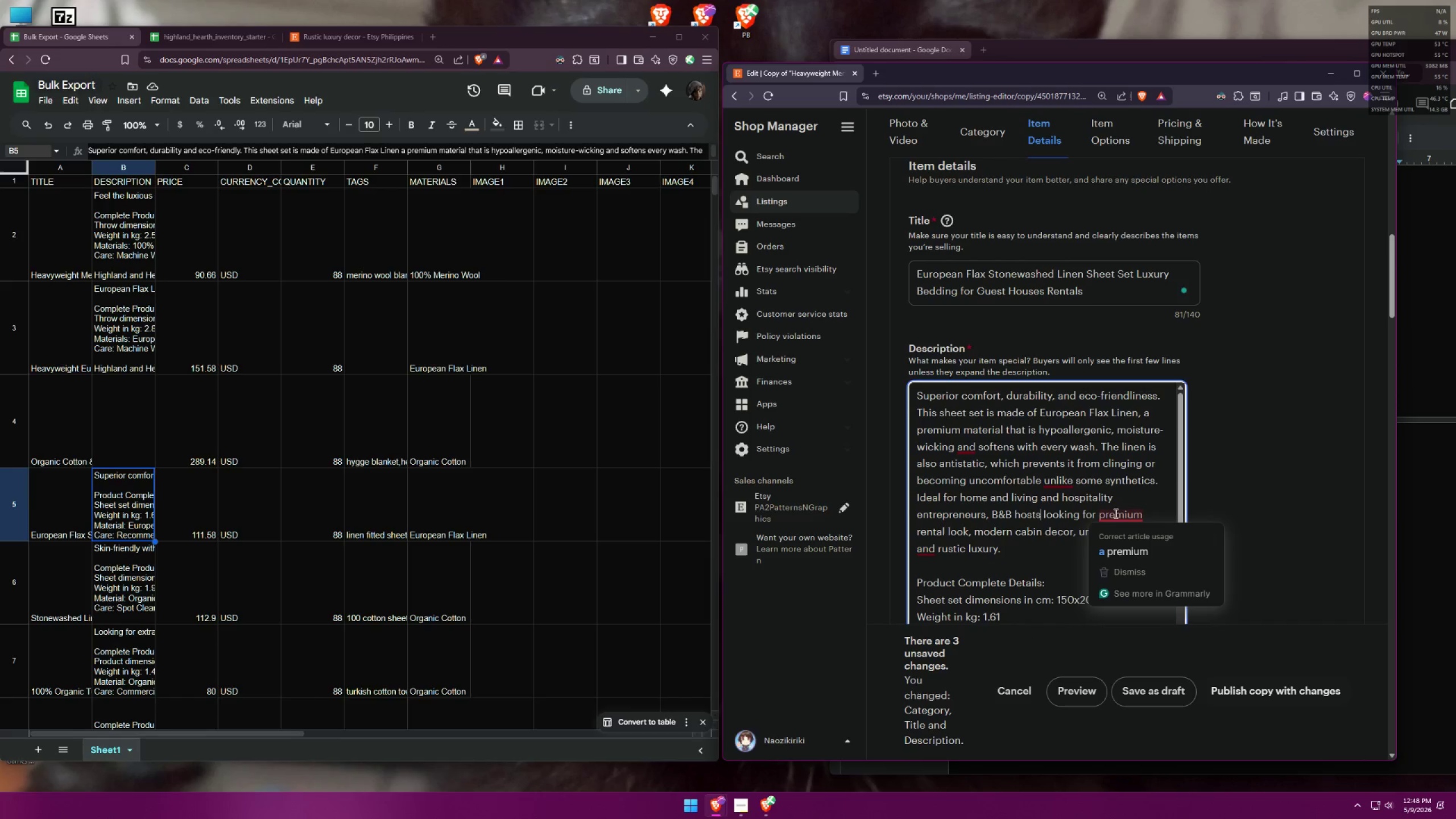 
left_click([1114, 531])
 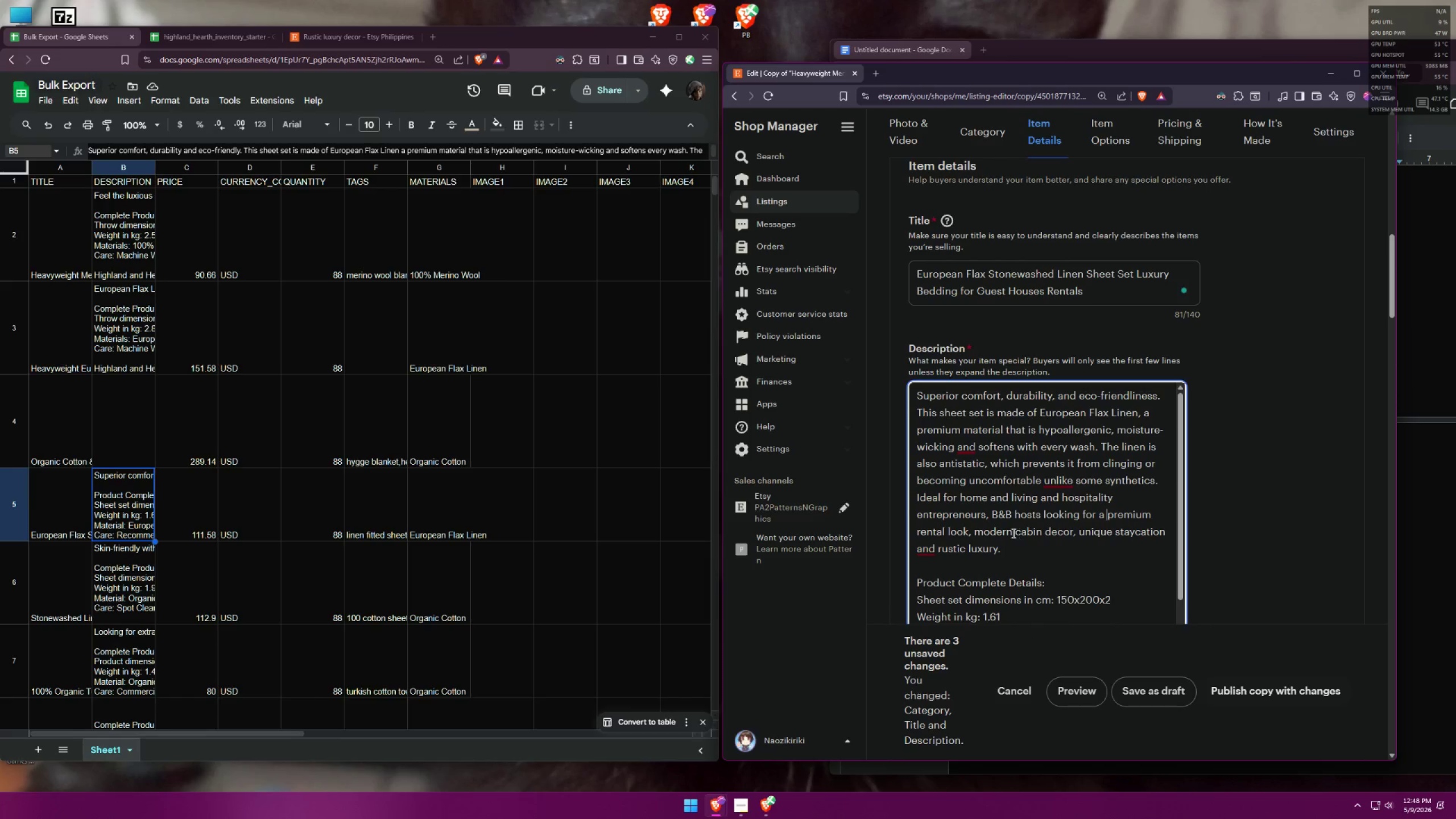 
left_click([1012, 533])
 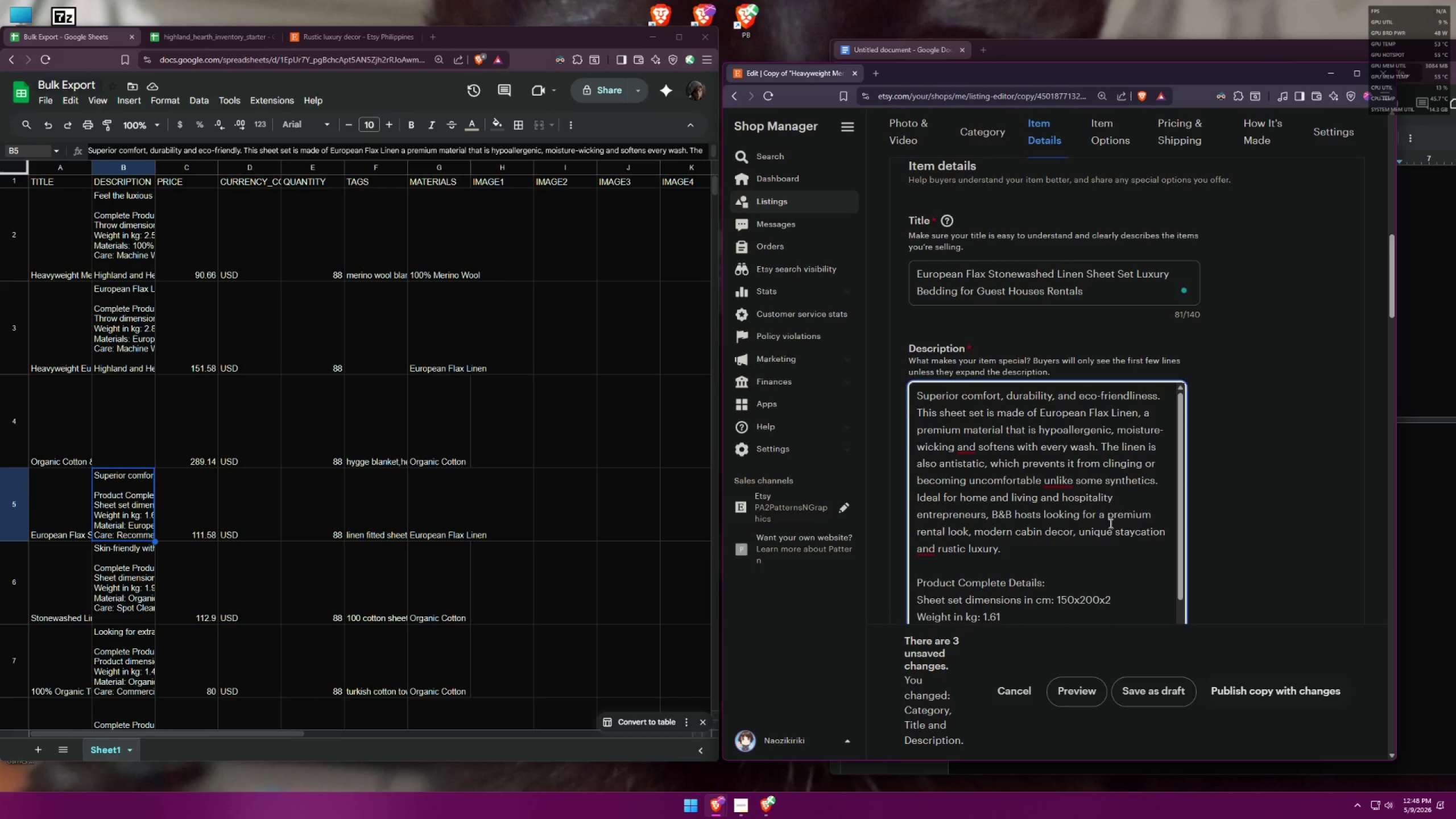 
key(M)
 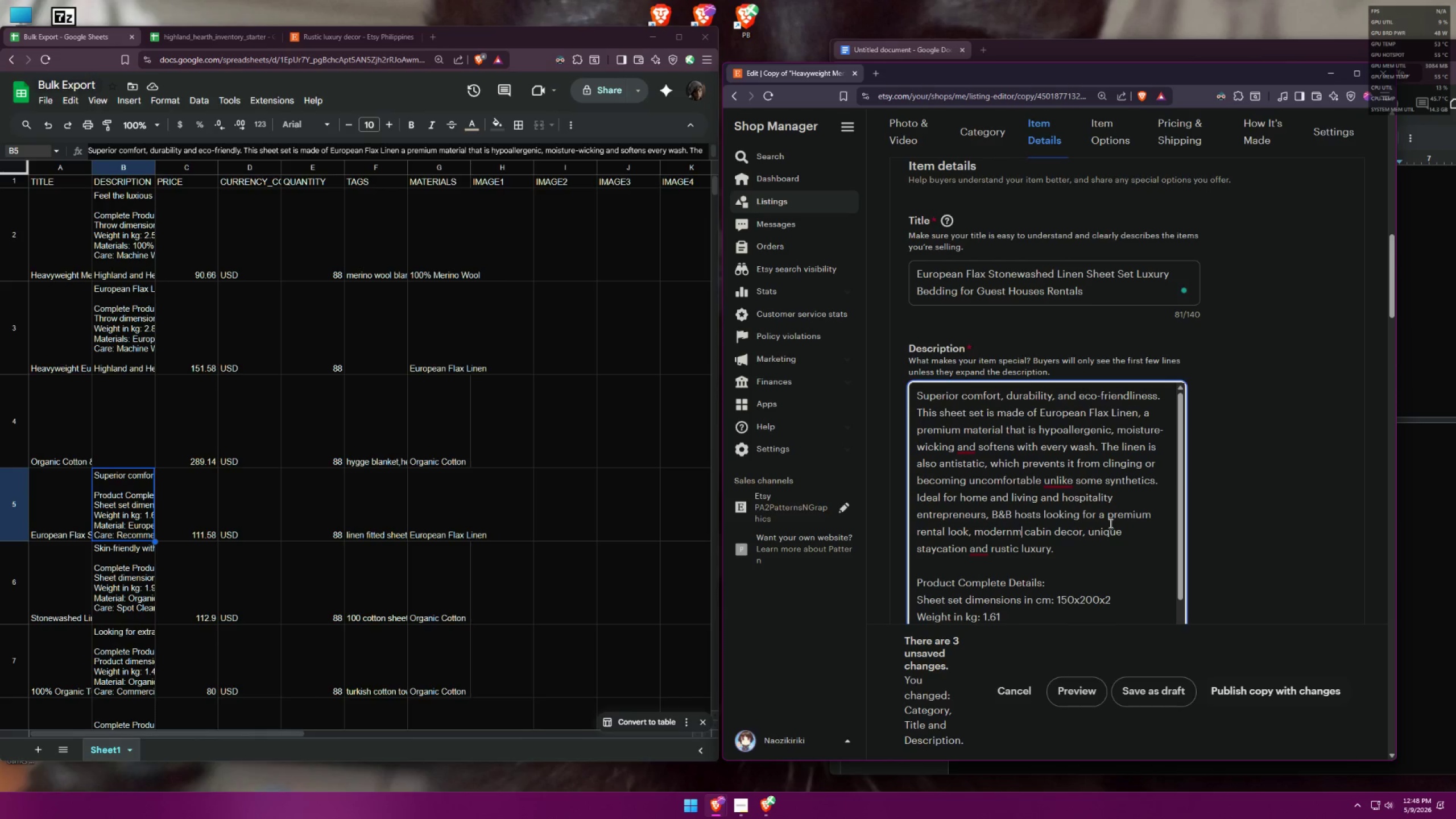 
key(Backspace)
 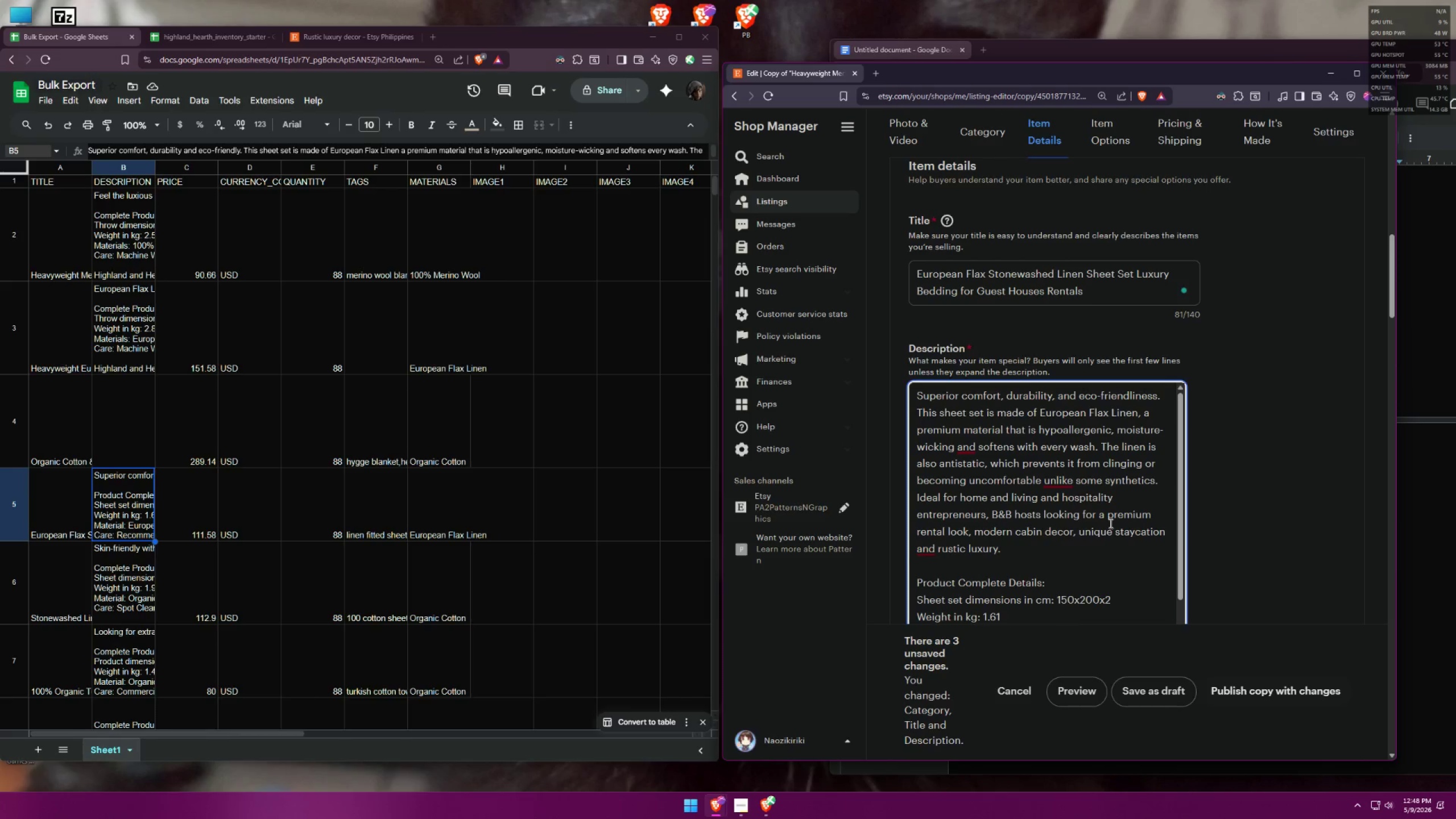 
key(M)
 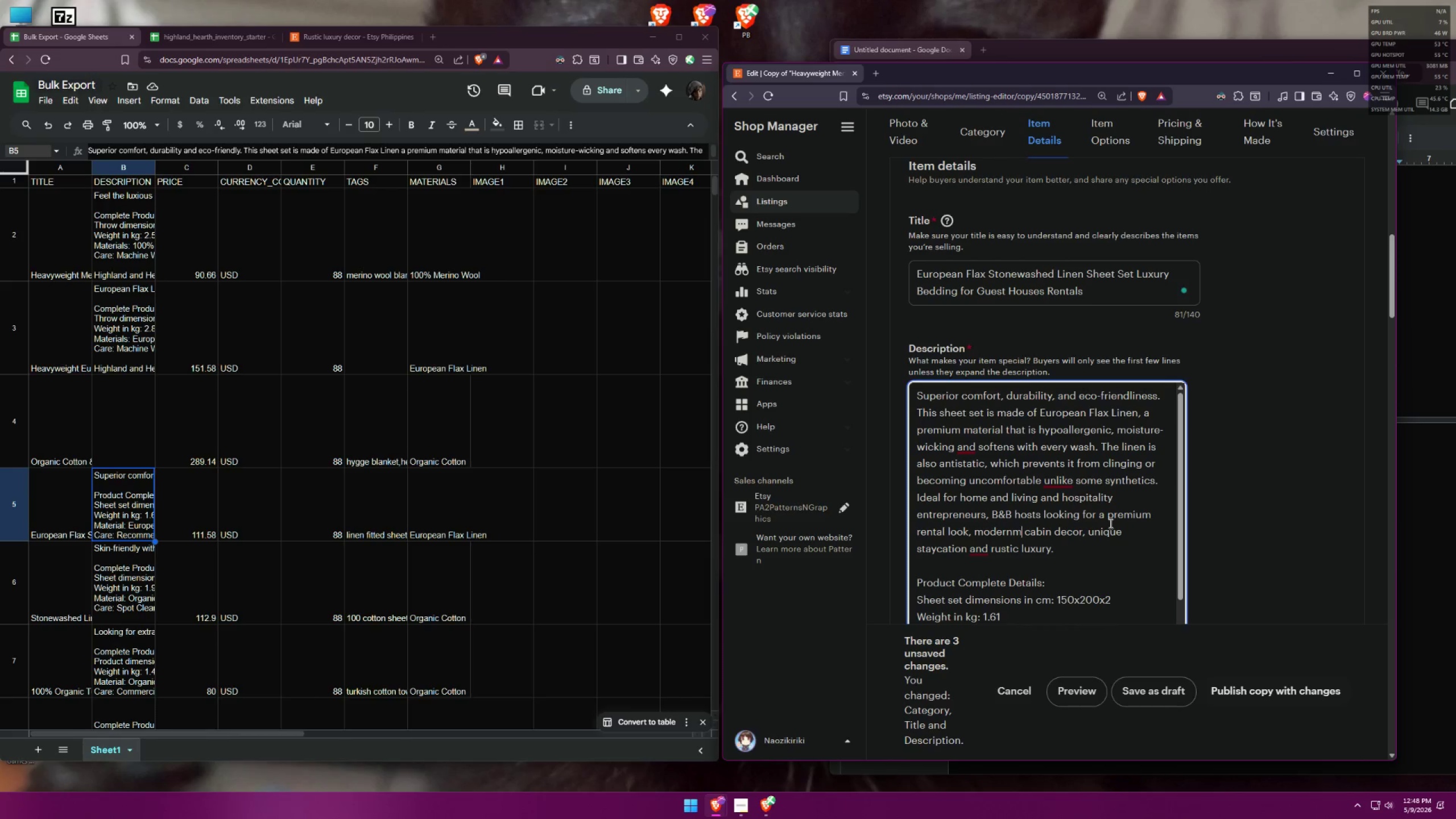 
key(Backspace)
 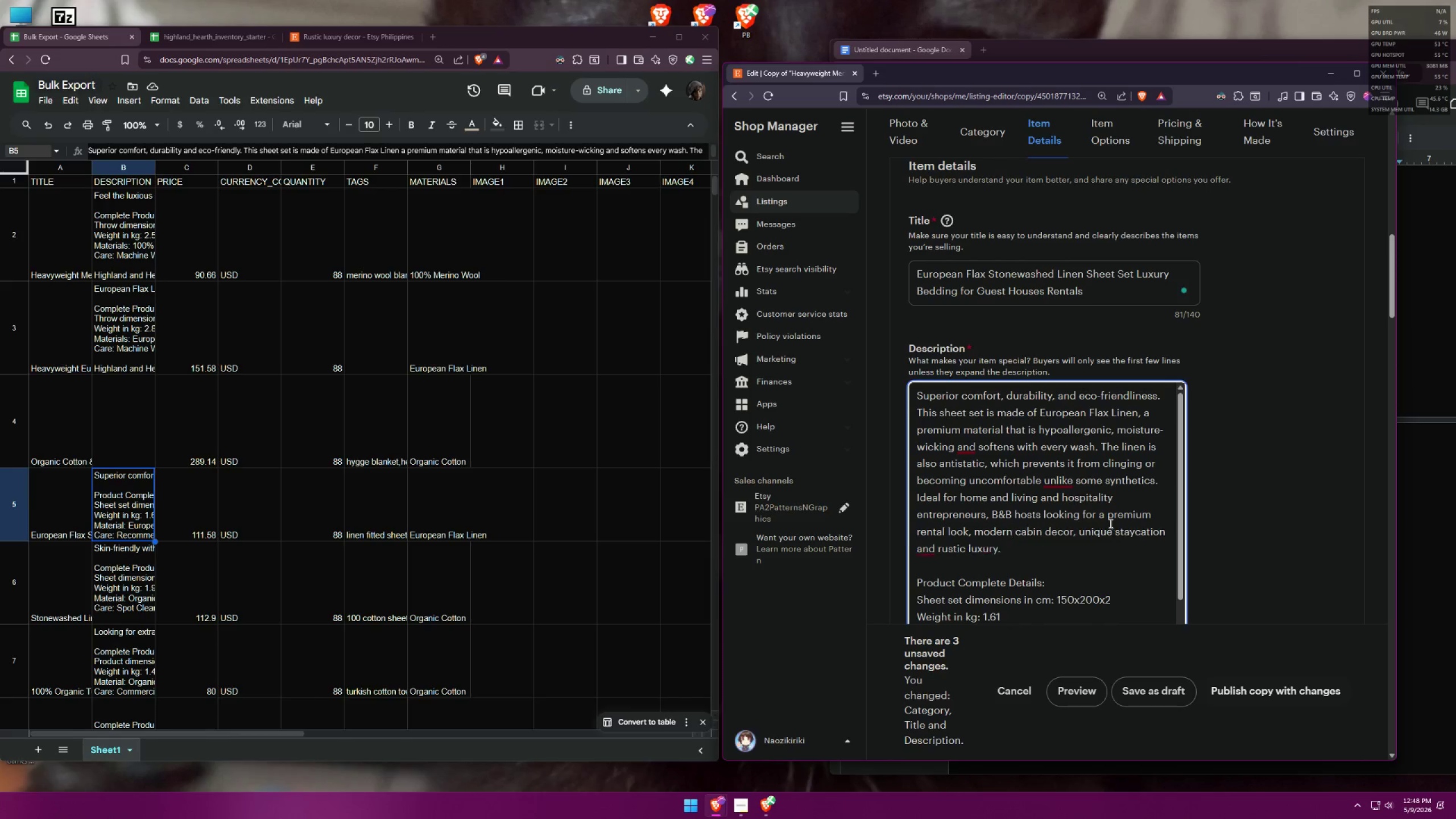 
key(Comma)
 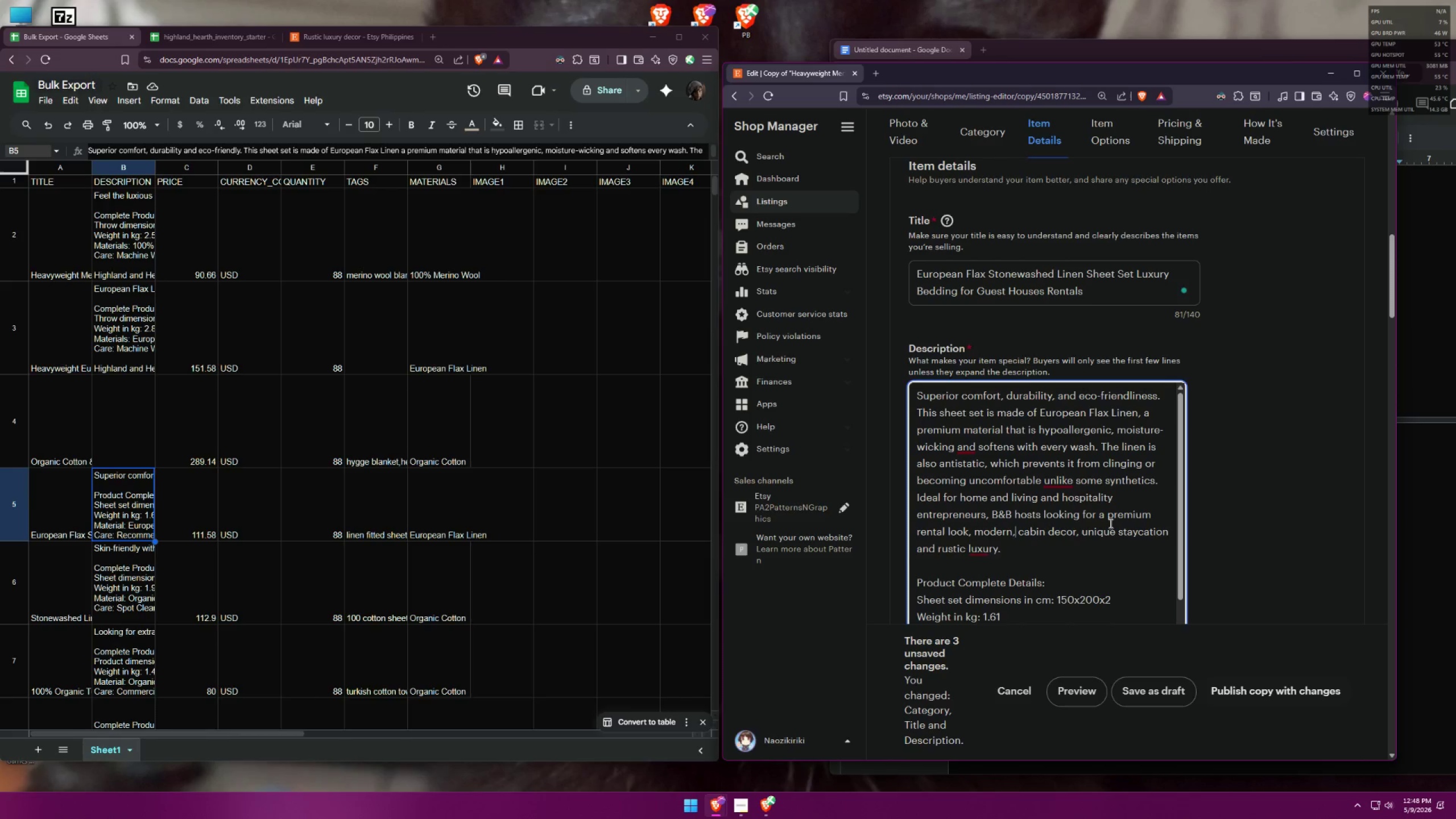 
key(Space)
 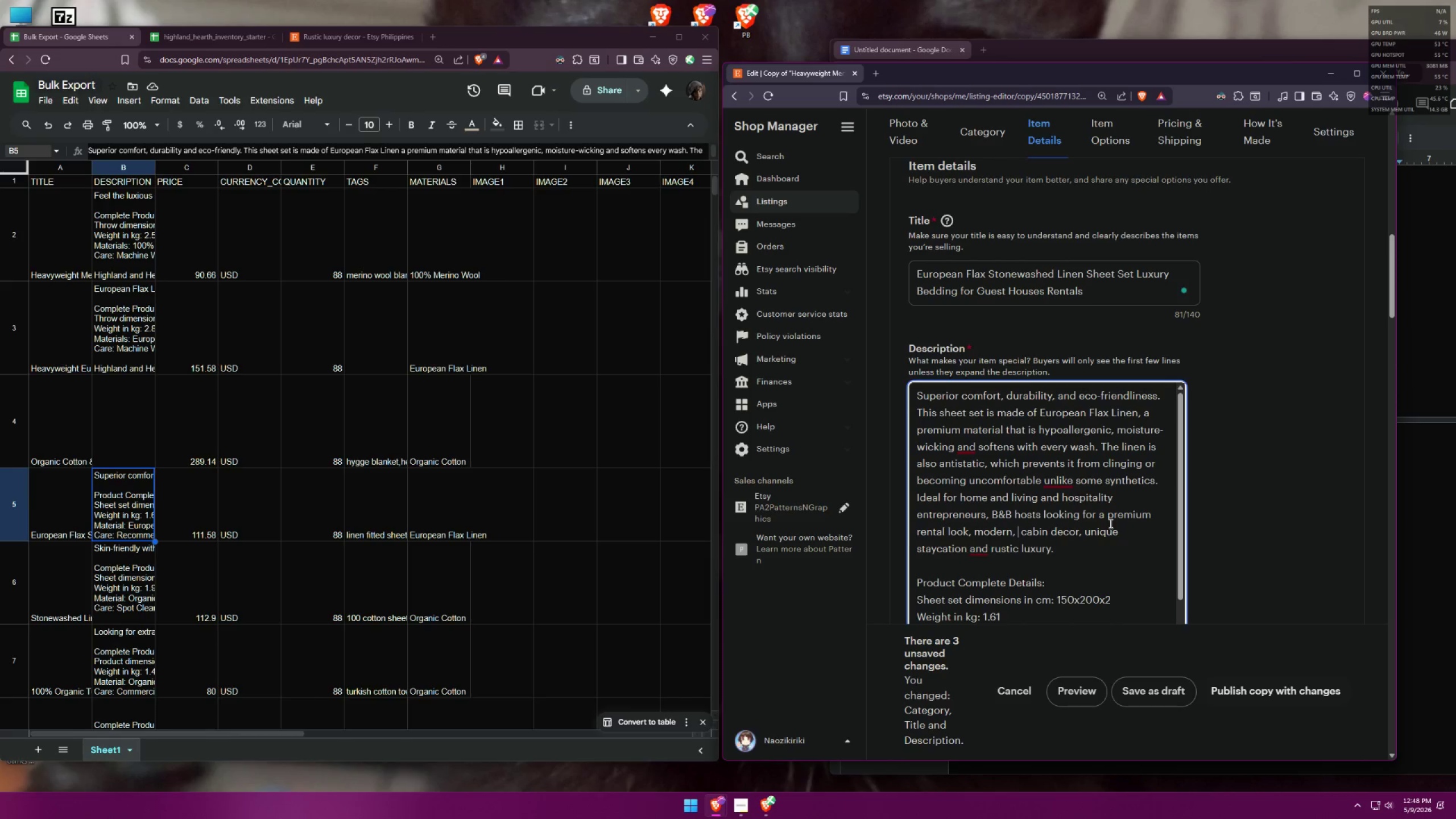 
key(Backspace)
 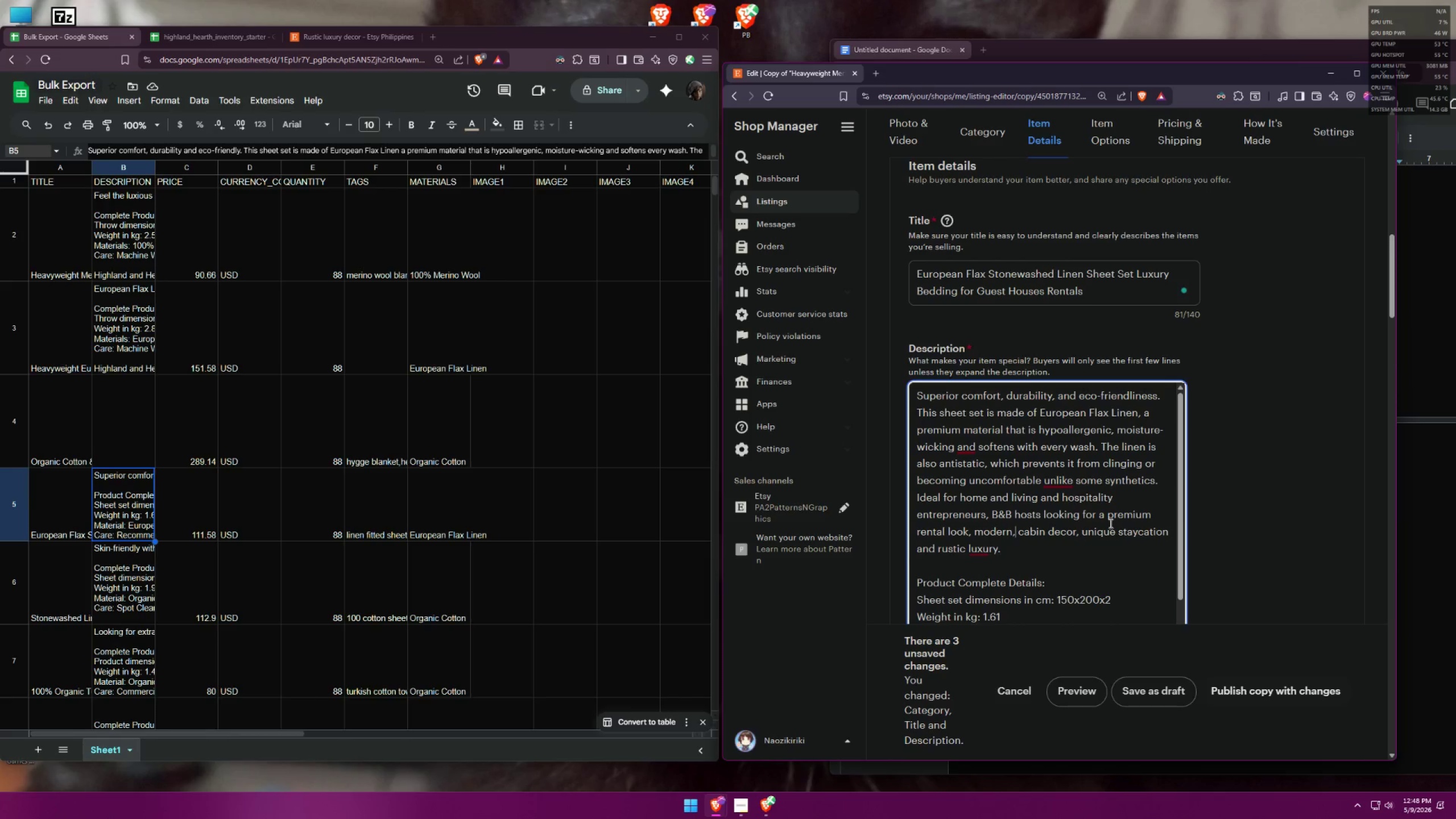 
key(Backspace)
 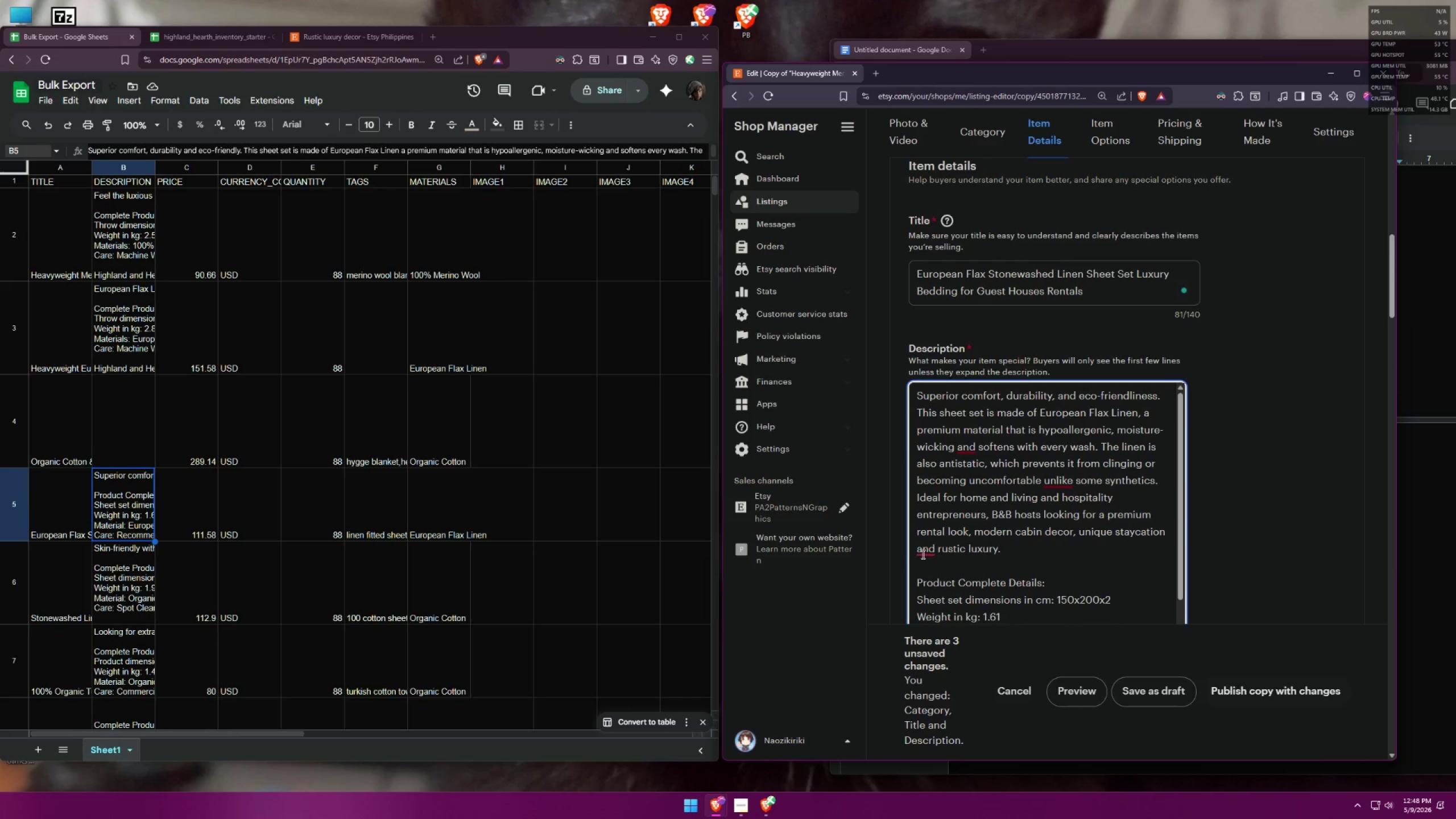 
left_click([929, 565])
 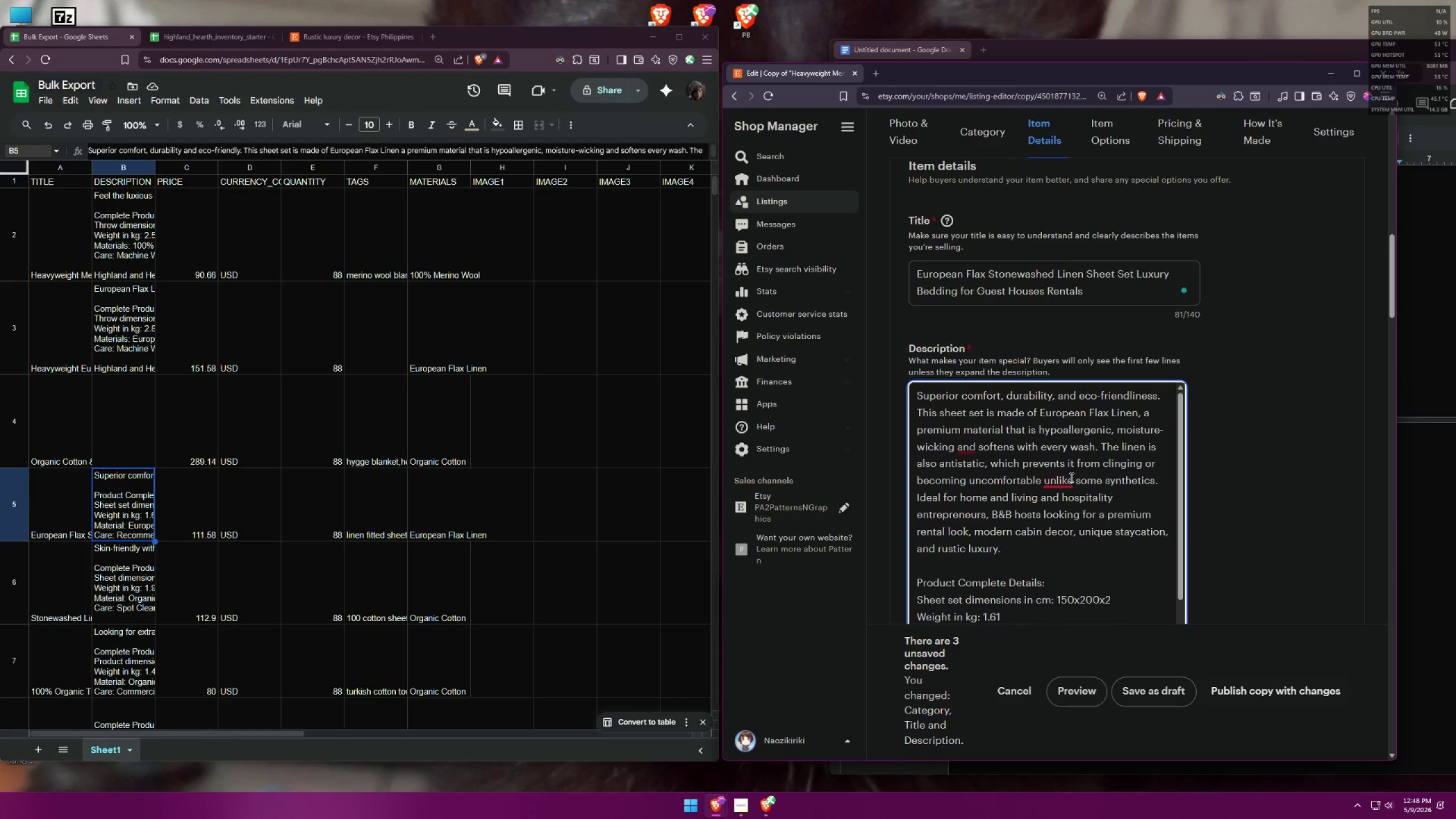 
left_click([1452, 492])
 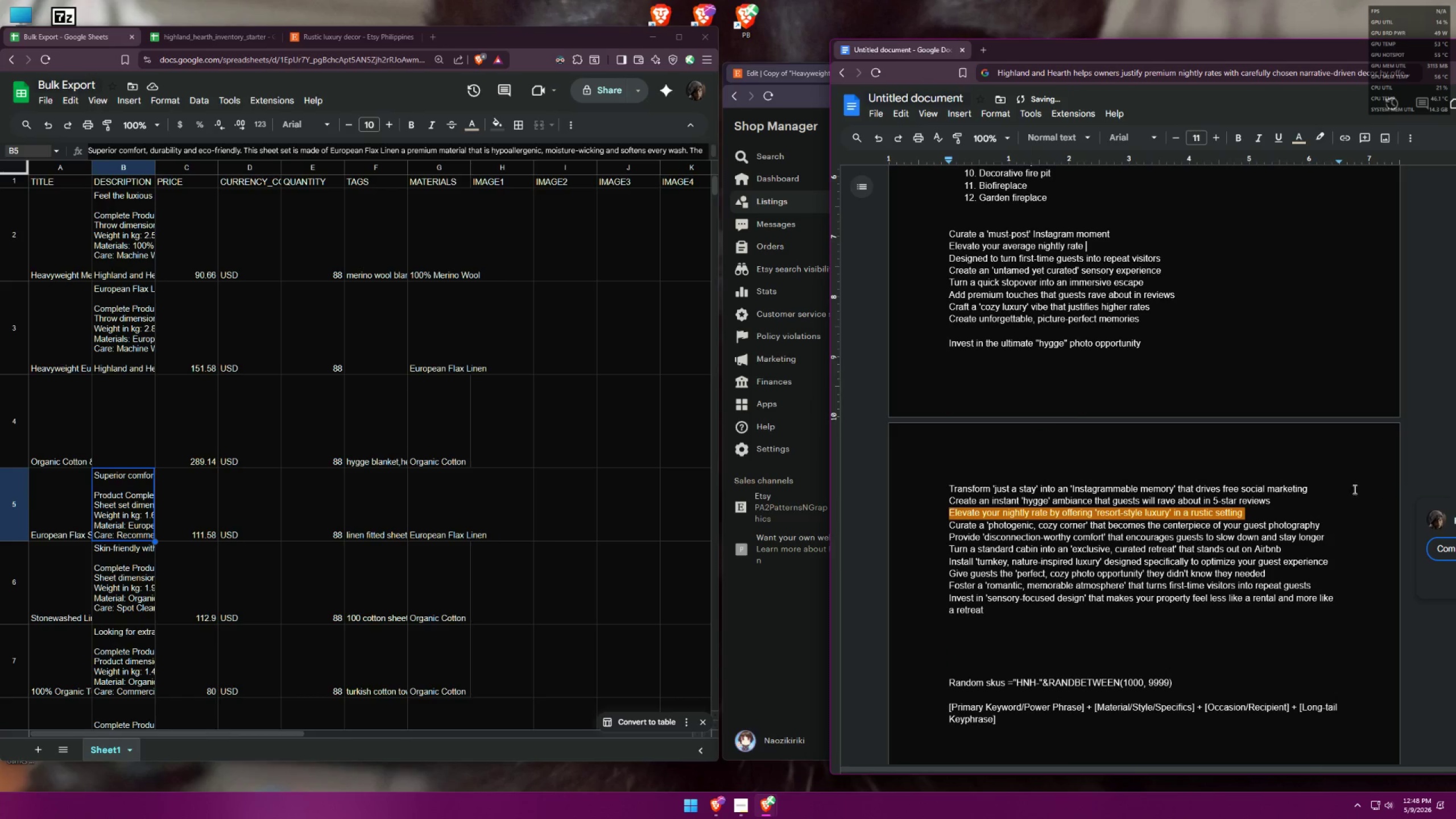 
scroll: coordinate [1299, 489], scroll_direction: down, amount: 2.0
 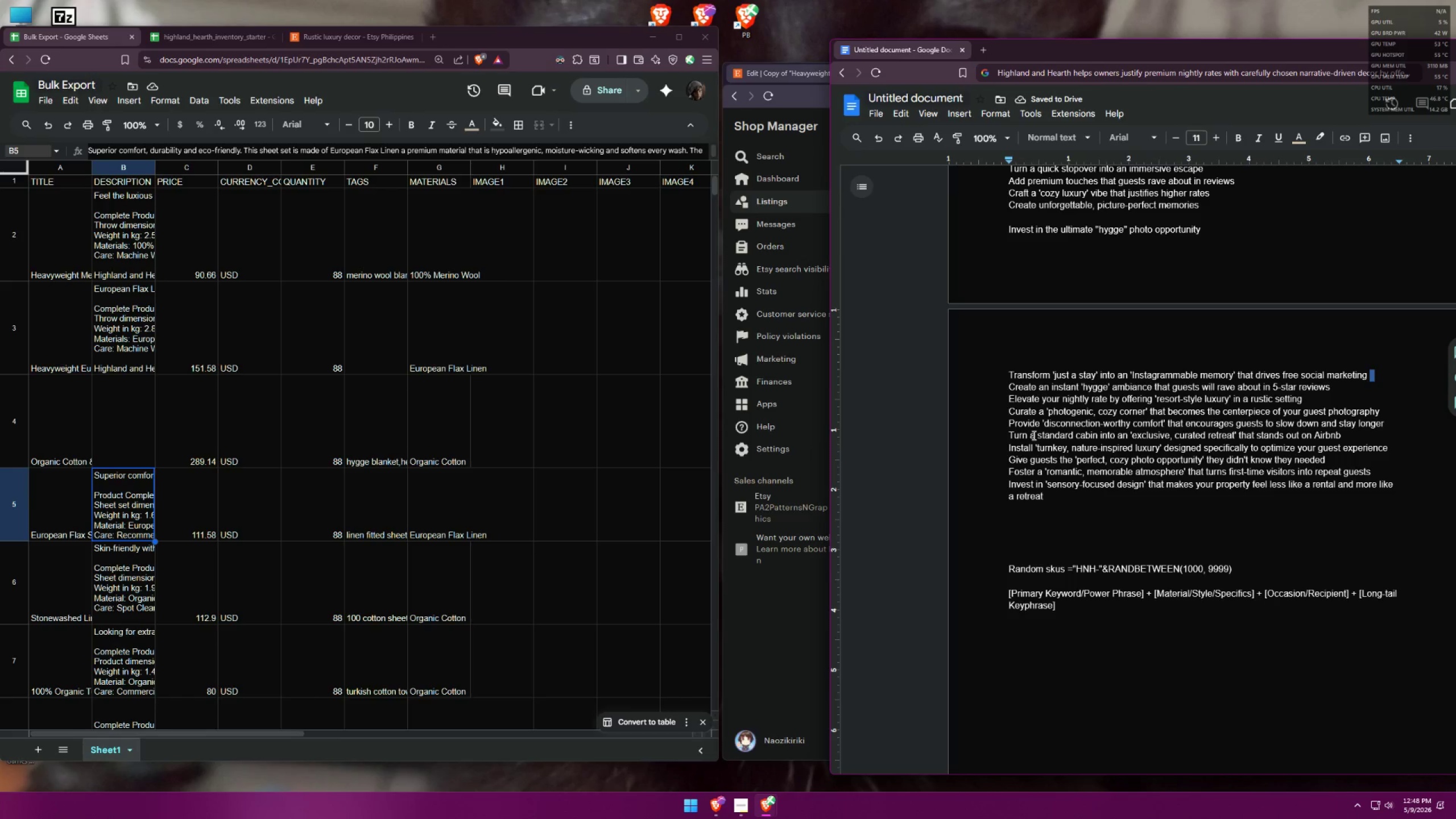 
wait(5.83)
 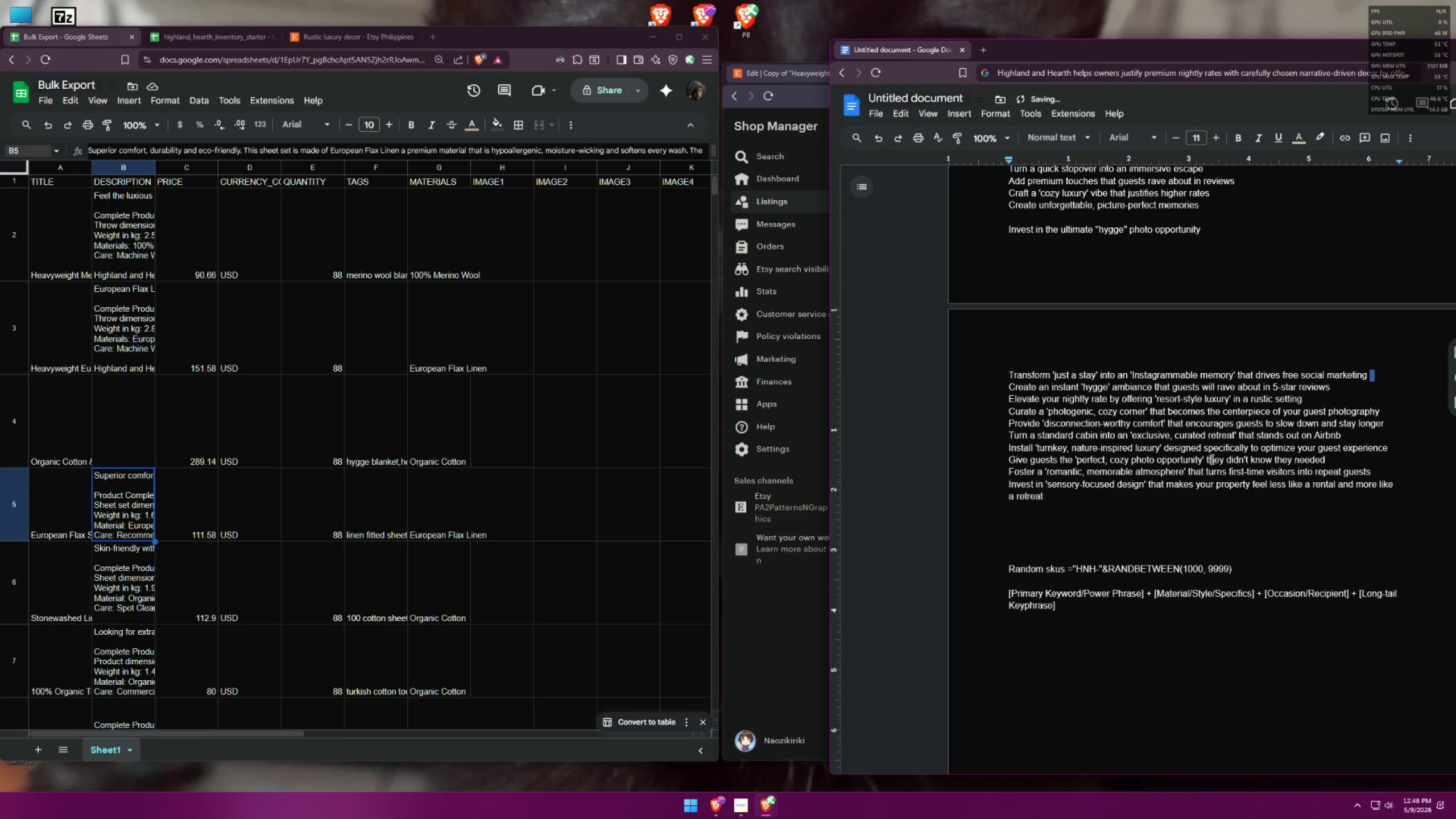 
left_click_drag(start_coordinate=[1346, 435], to_coordinate=[980, 437])
 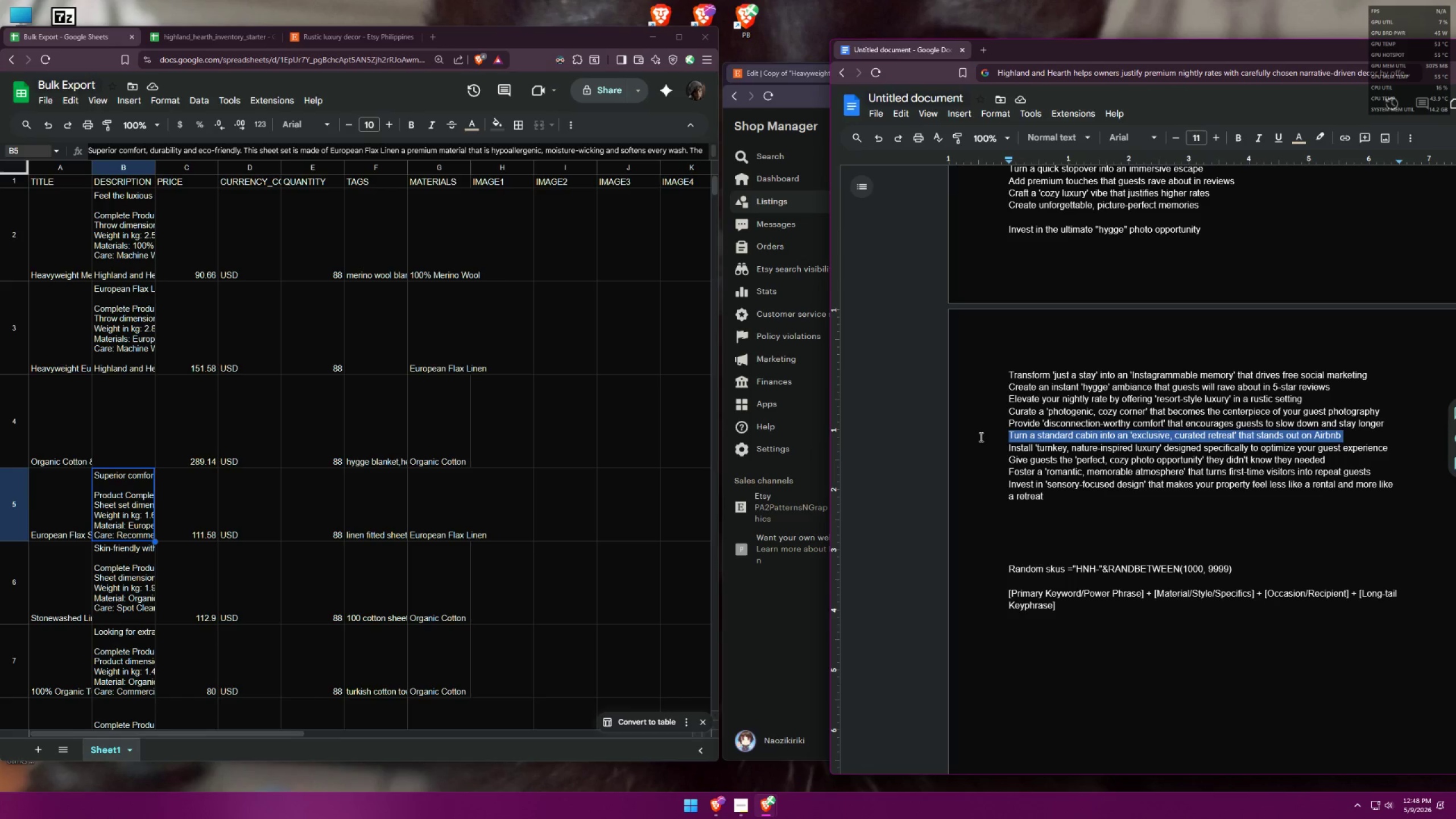 
key(Control+X)
 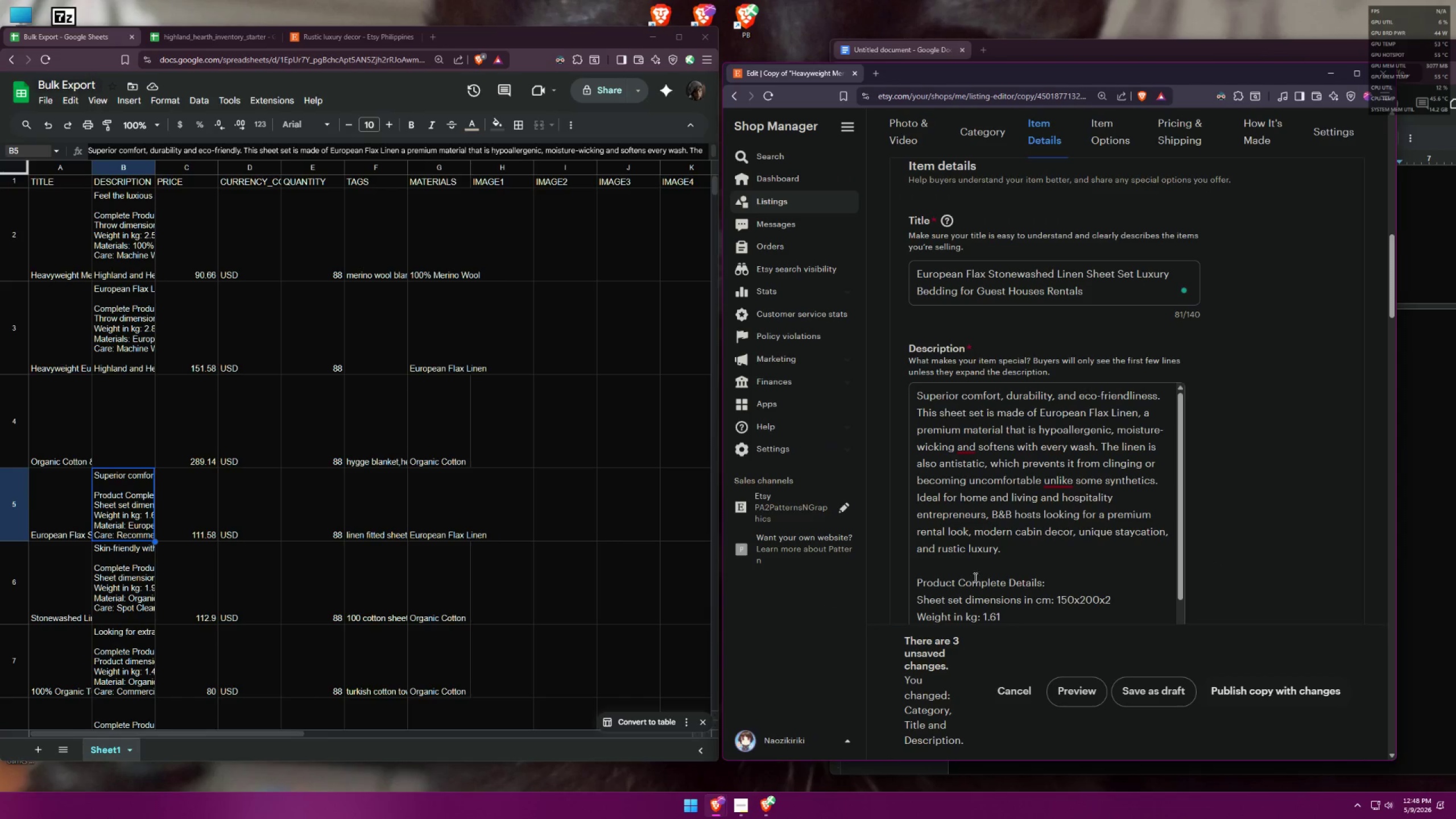 
left_click([1050, 552])
 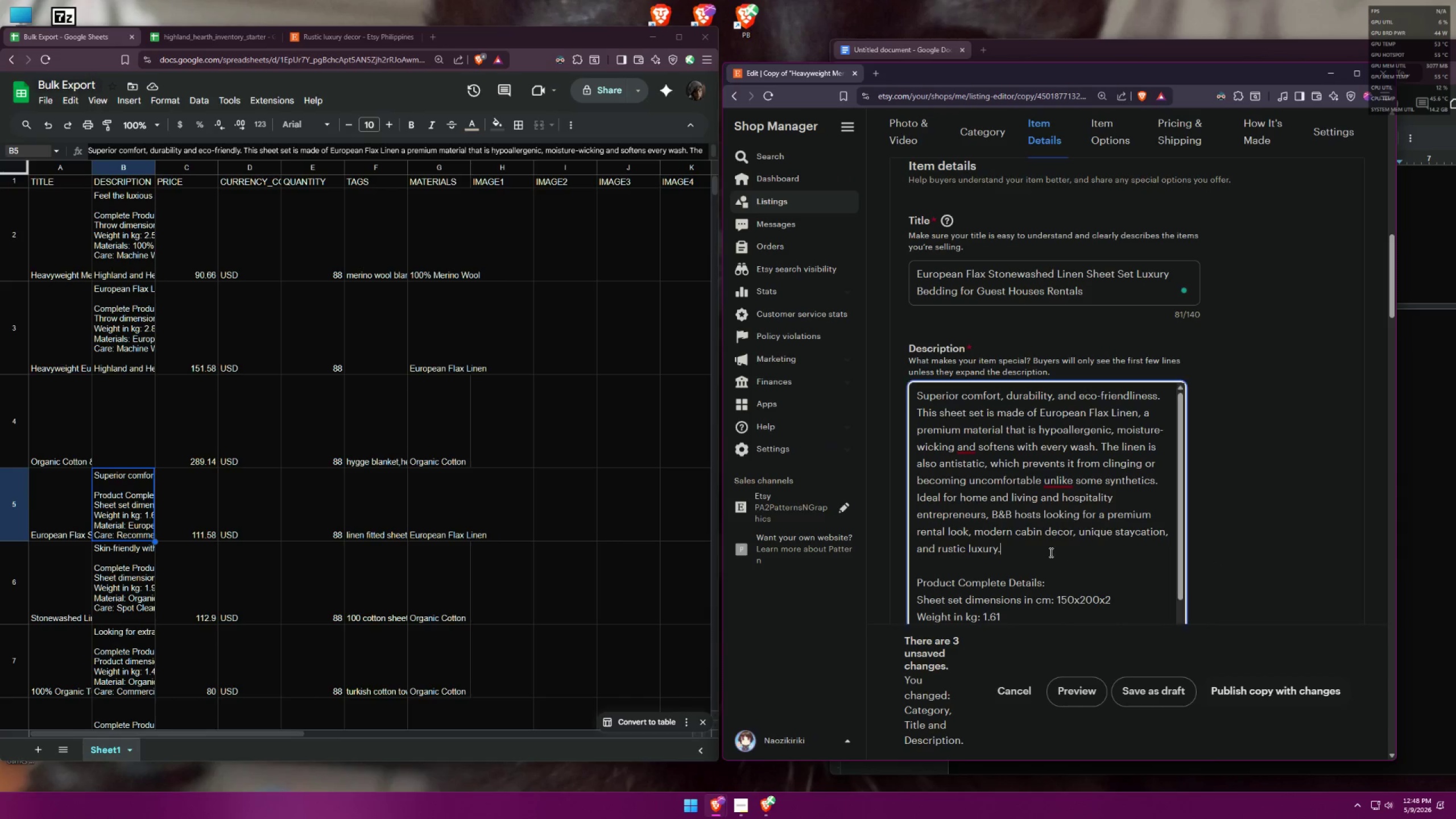 
key(Control+ControlLeft)
 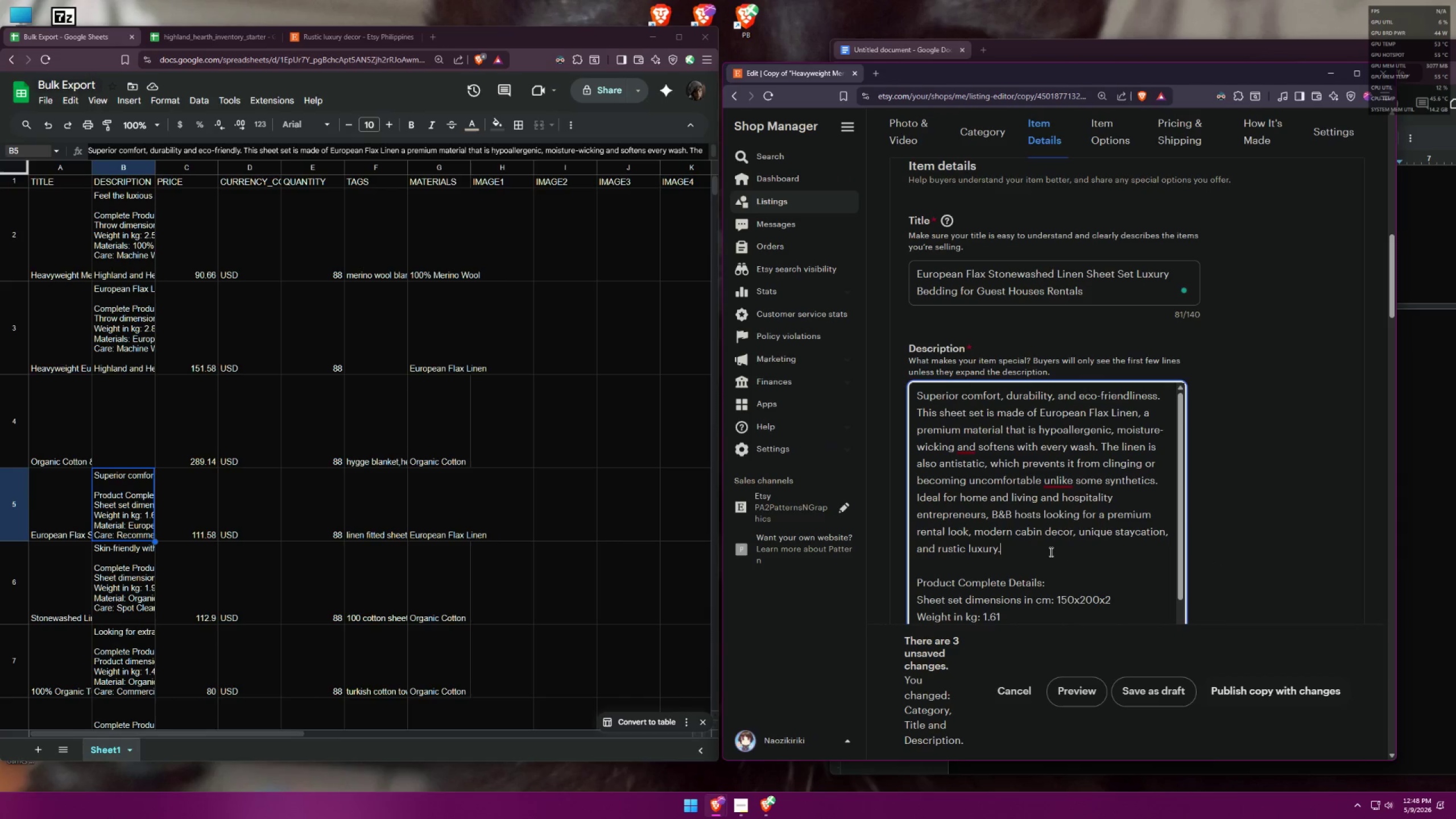 
key(Space)
 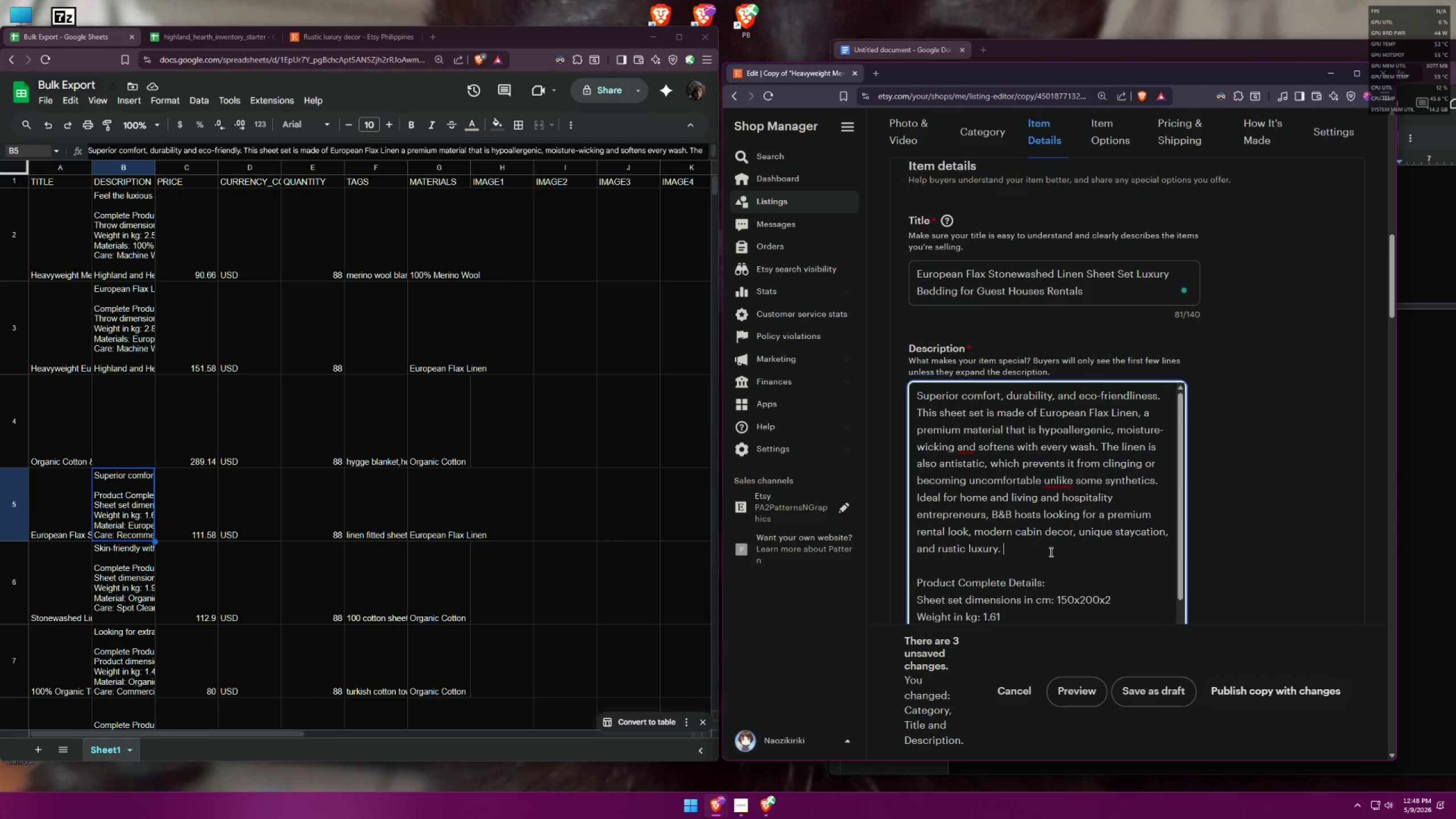 
key(Control+ControlLeft)
 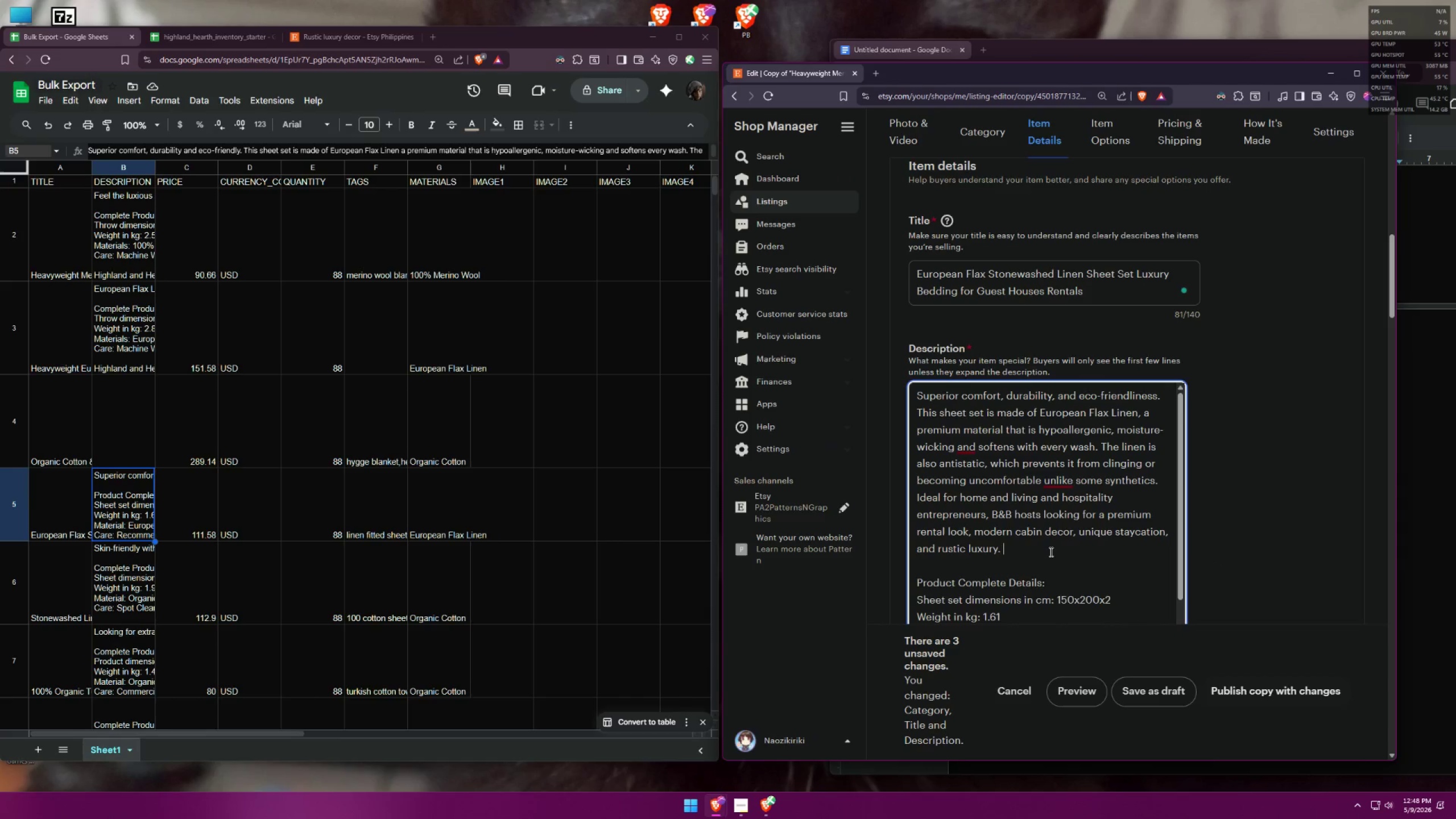 
key(Control+V)
 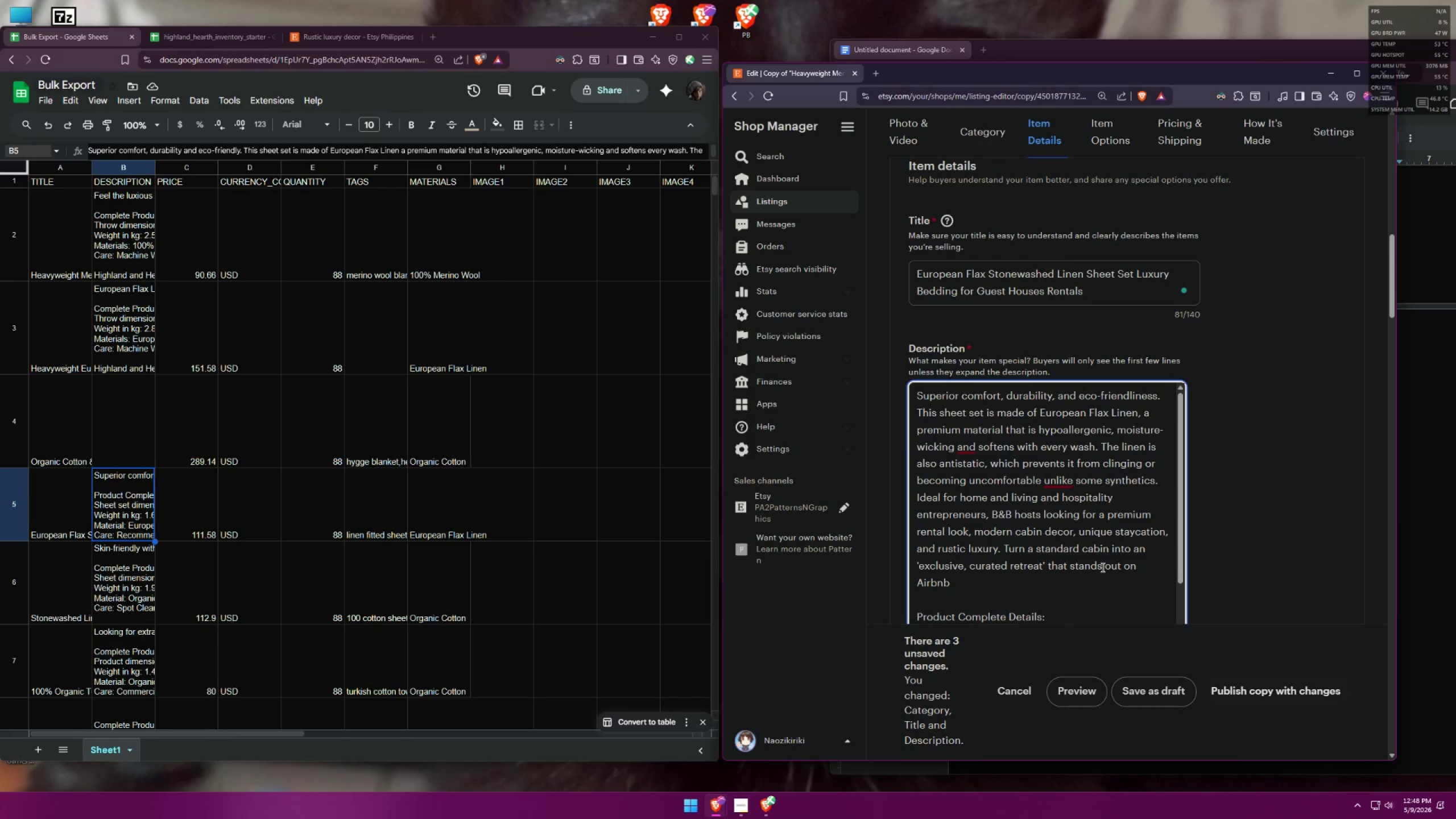 
left_click_drag(start_coordinate=[1121, 562], to_coordinate=[1138, 576])
 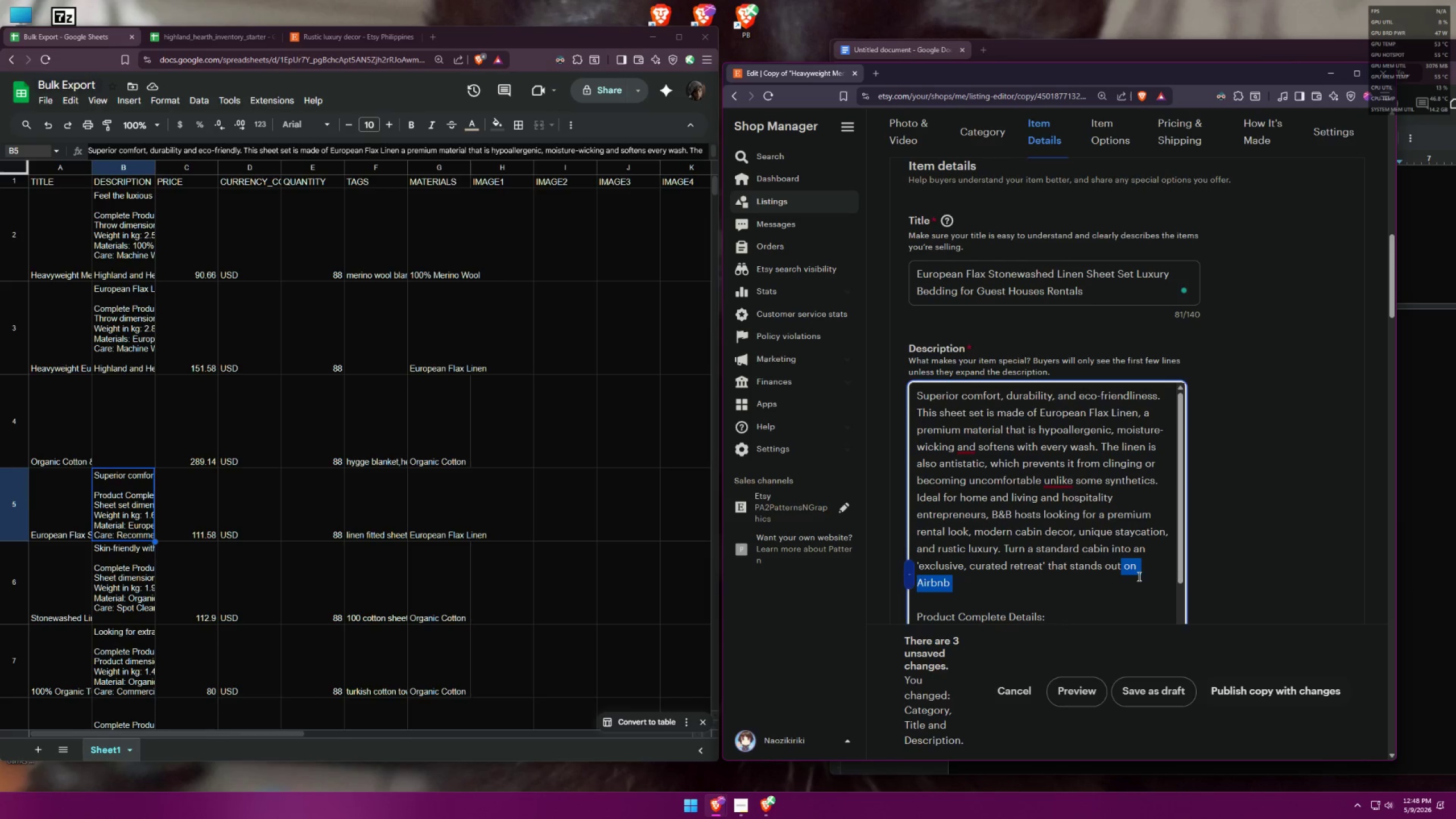 
key(Shift+ShiftLeft)
 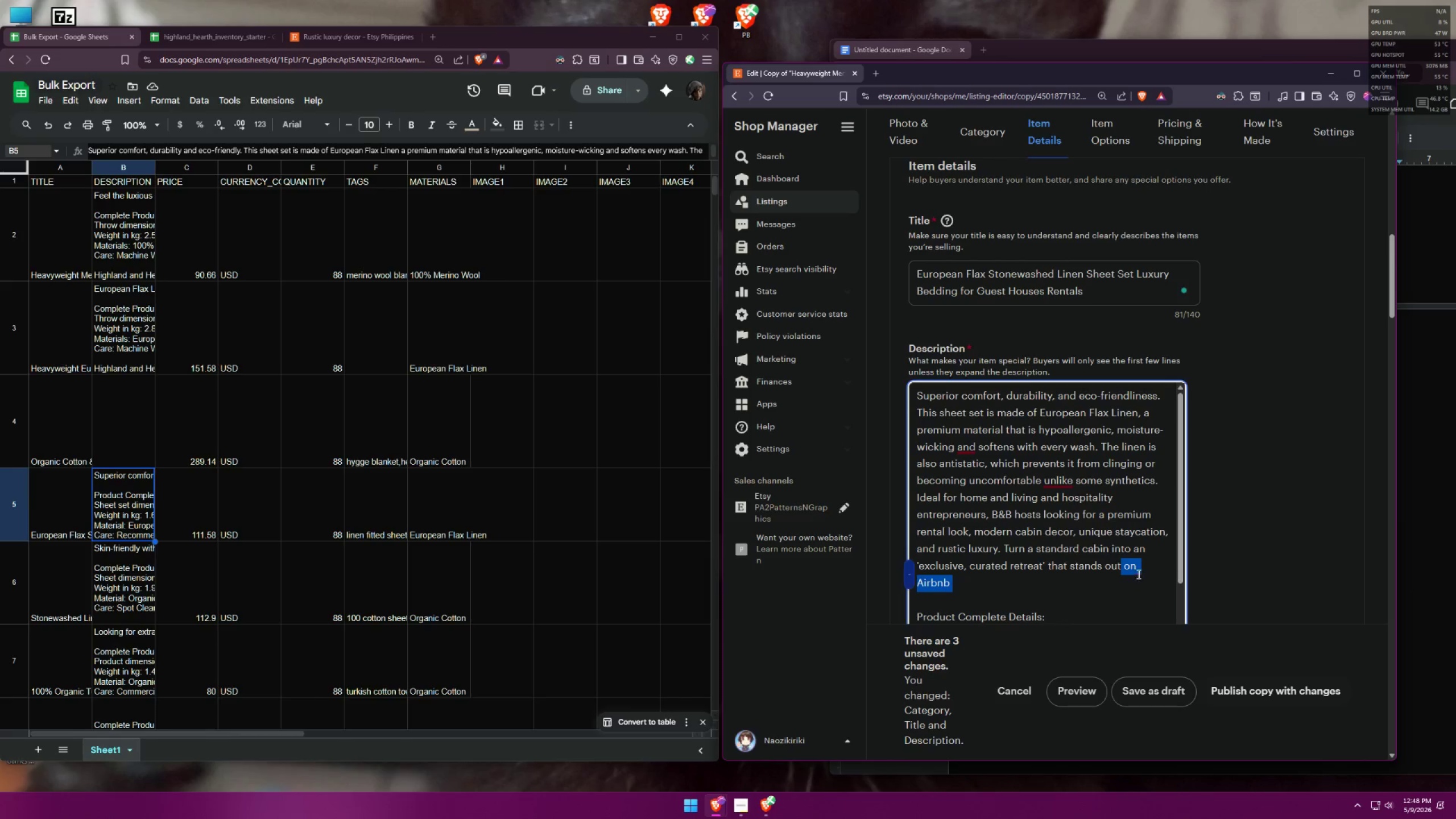 
key(Shift+1)
 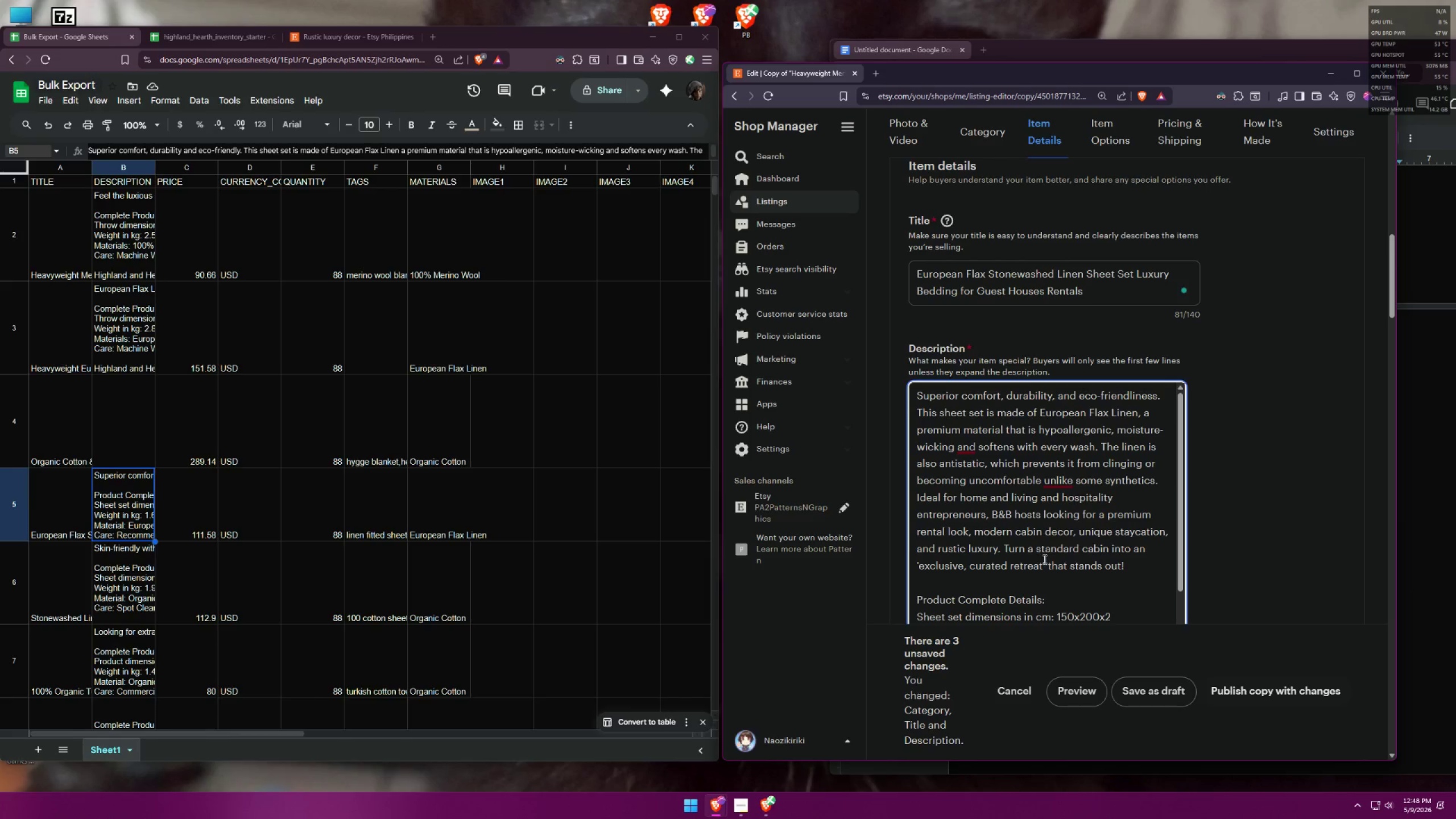 
double_click([1043, 564])
 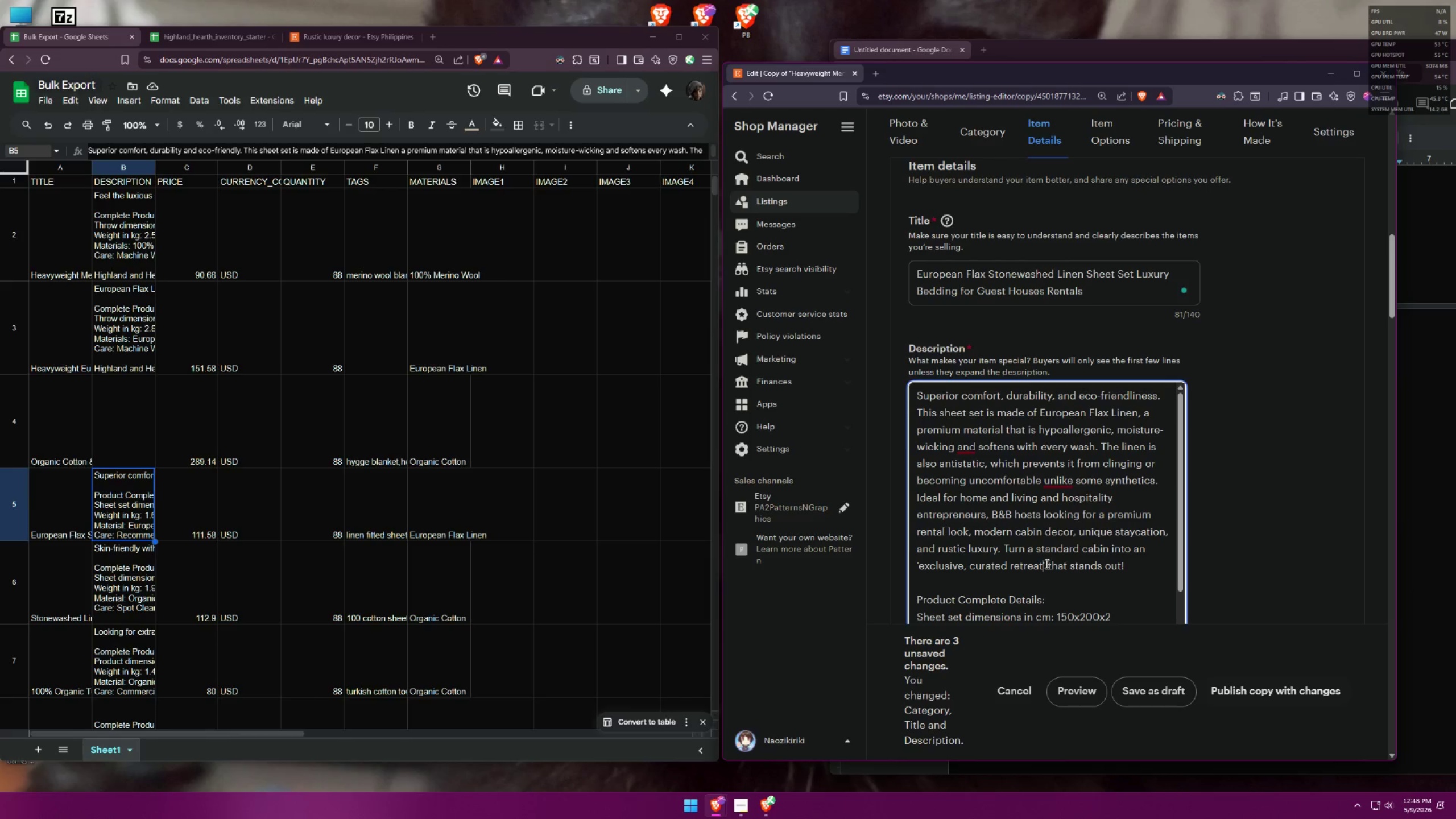 
triple_click([1042, 564])
 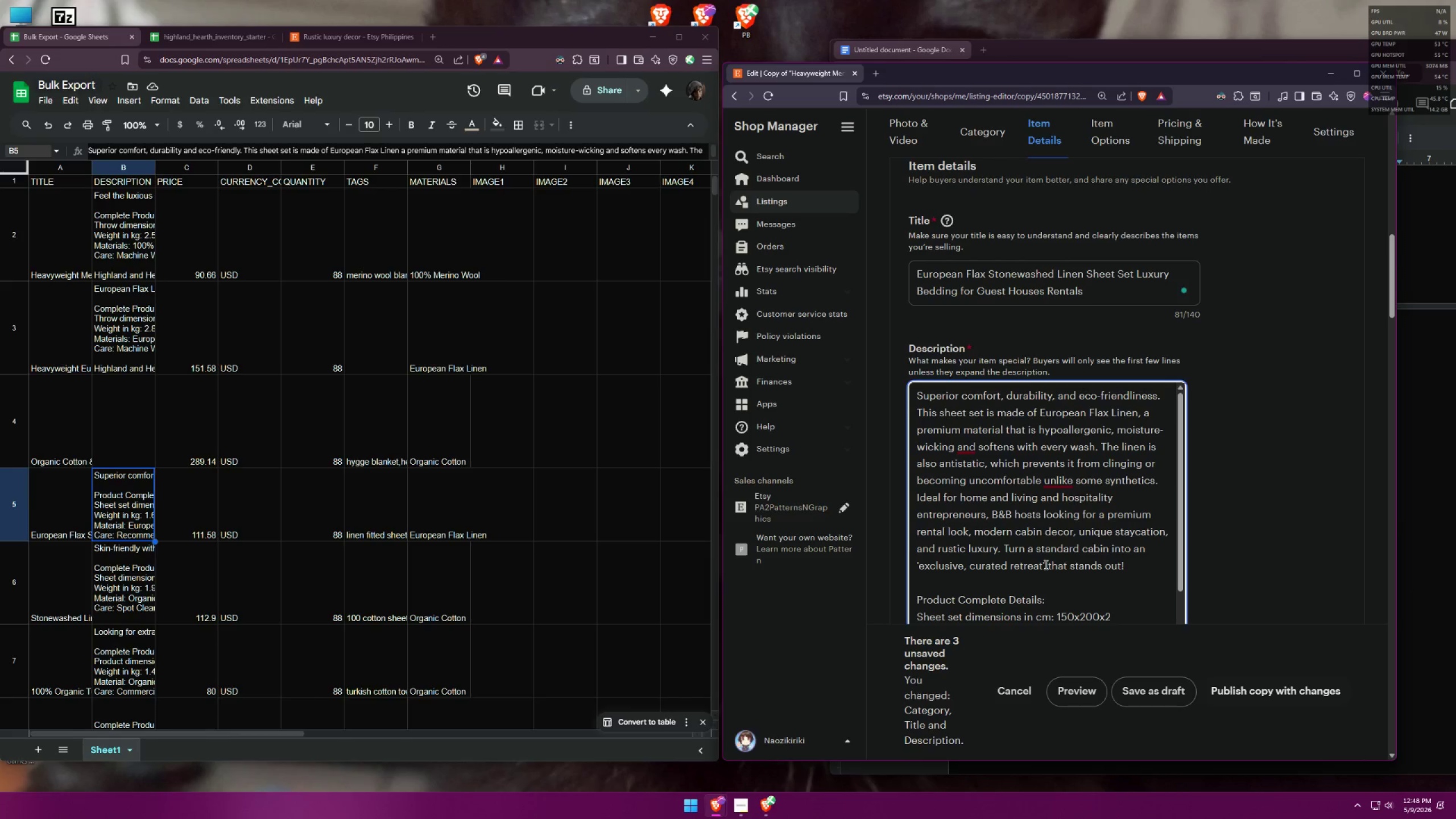 
triple_click([1044, 564])
 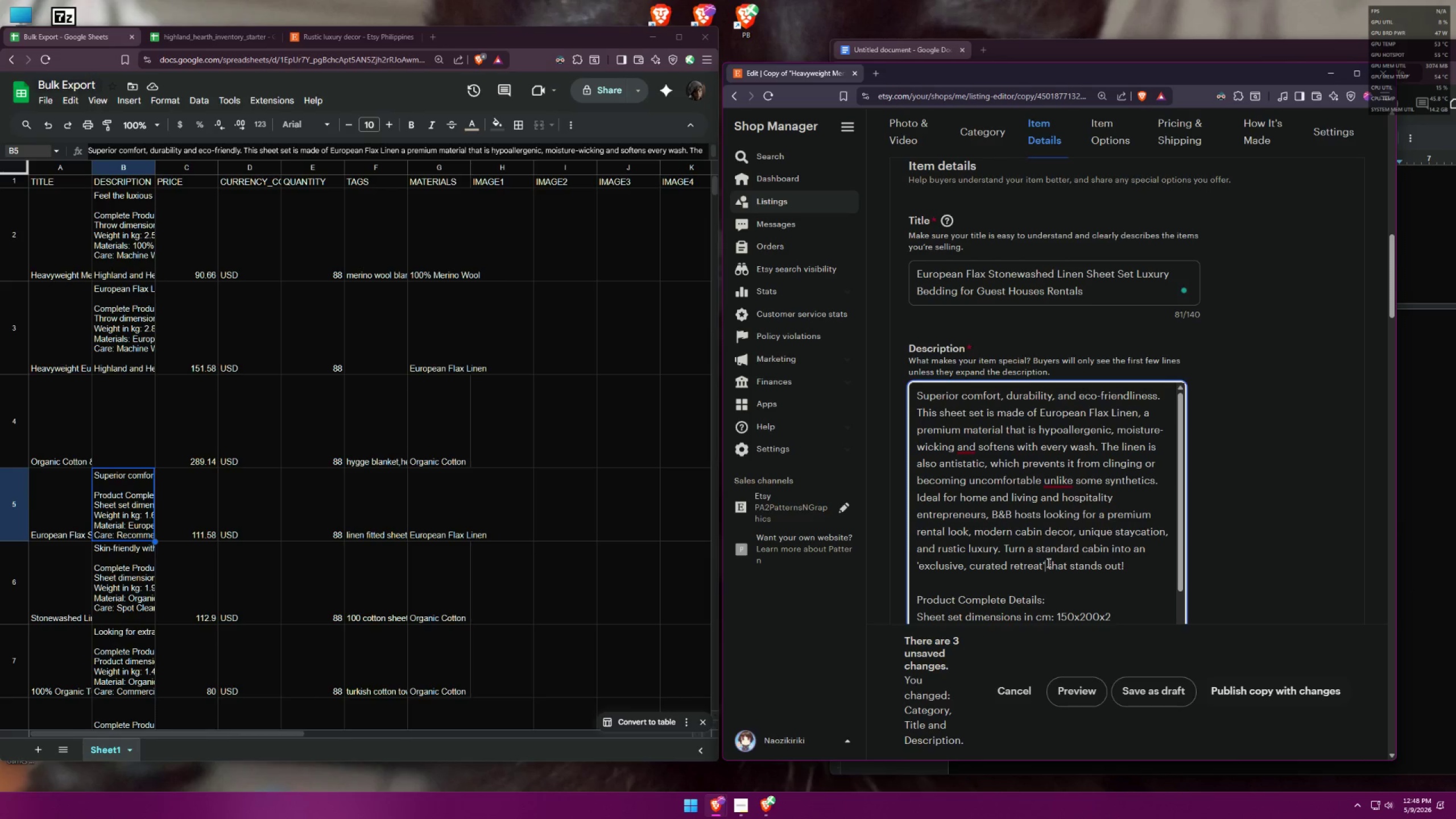 
key(Backspace)
 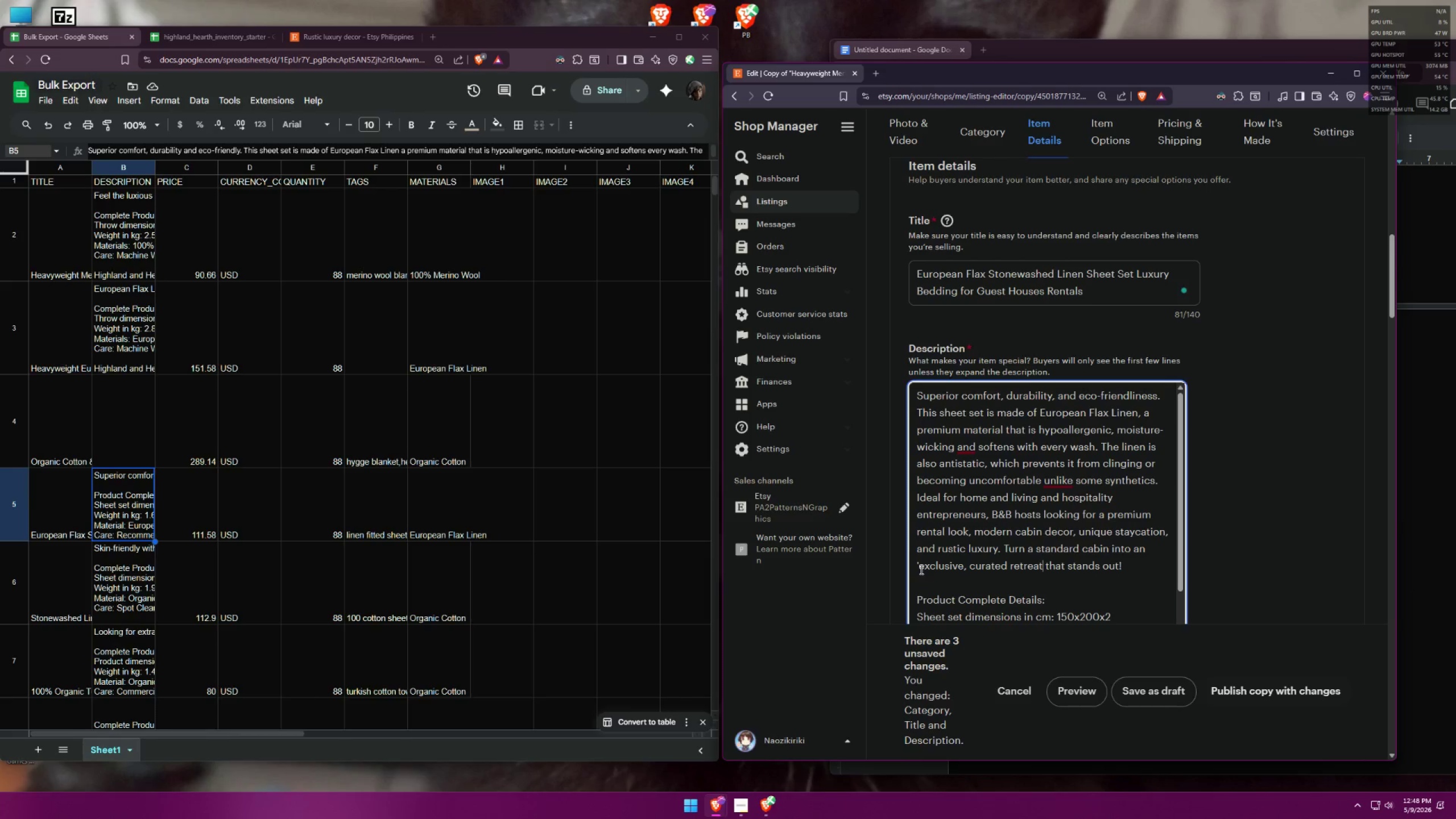 
left_click([920, 566])
 